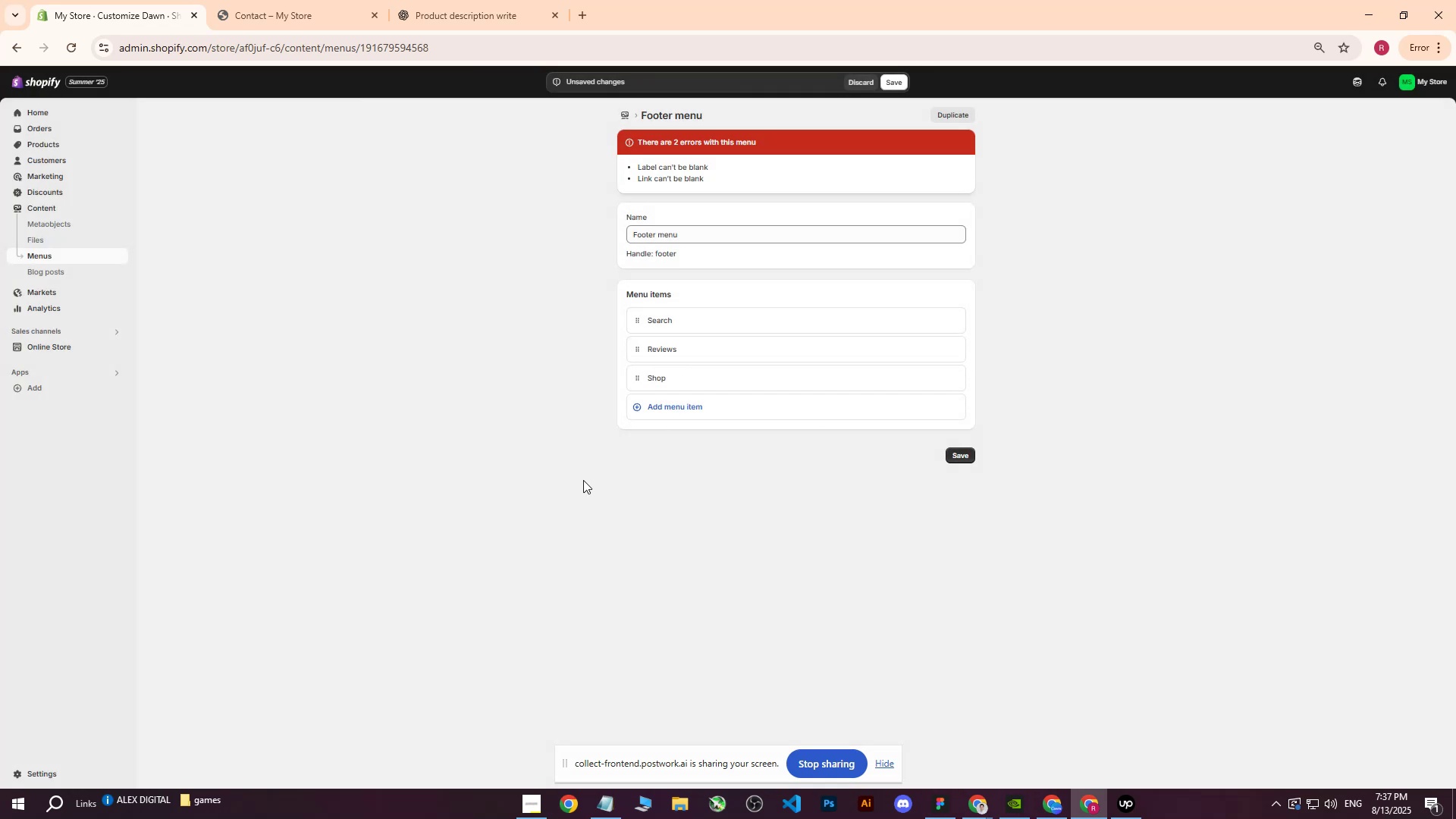 
left_click([583, 480])
 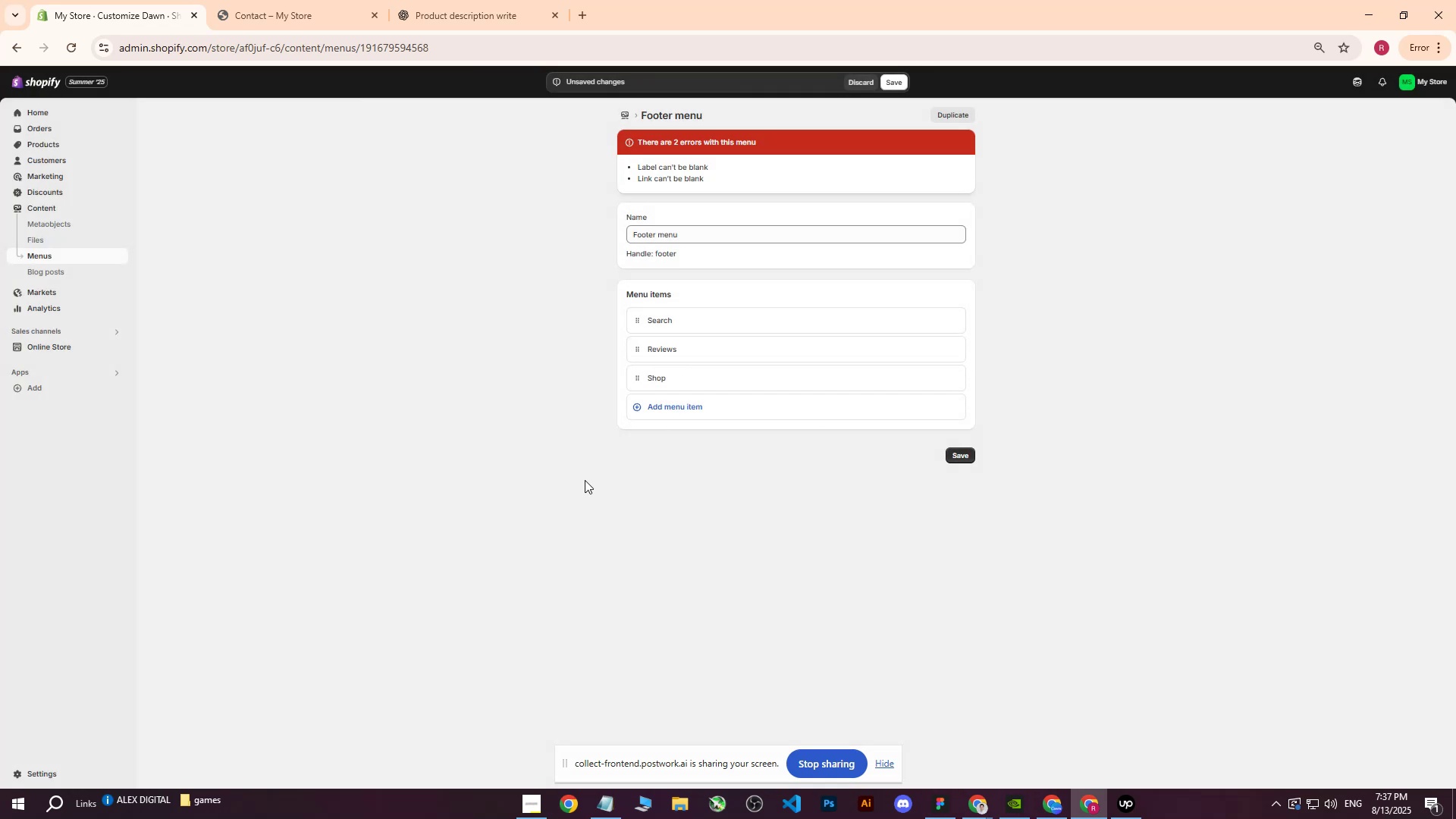 
double_click([585, 479])
 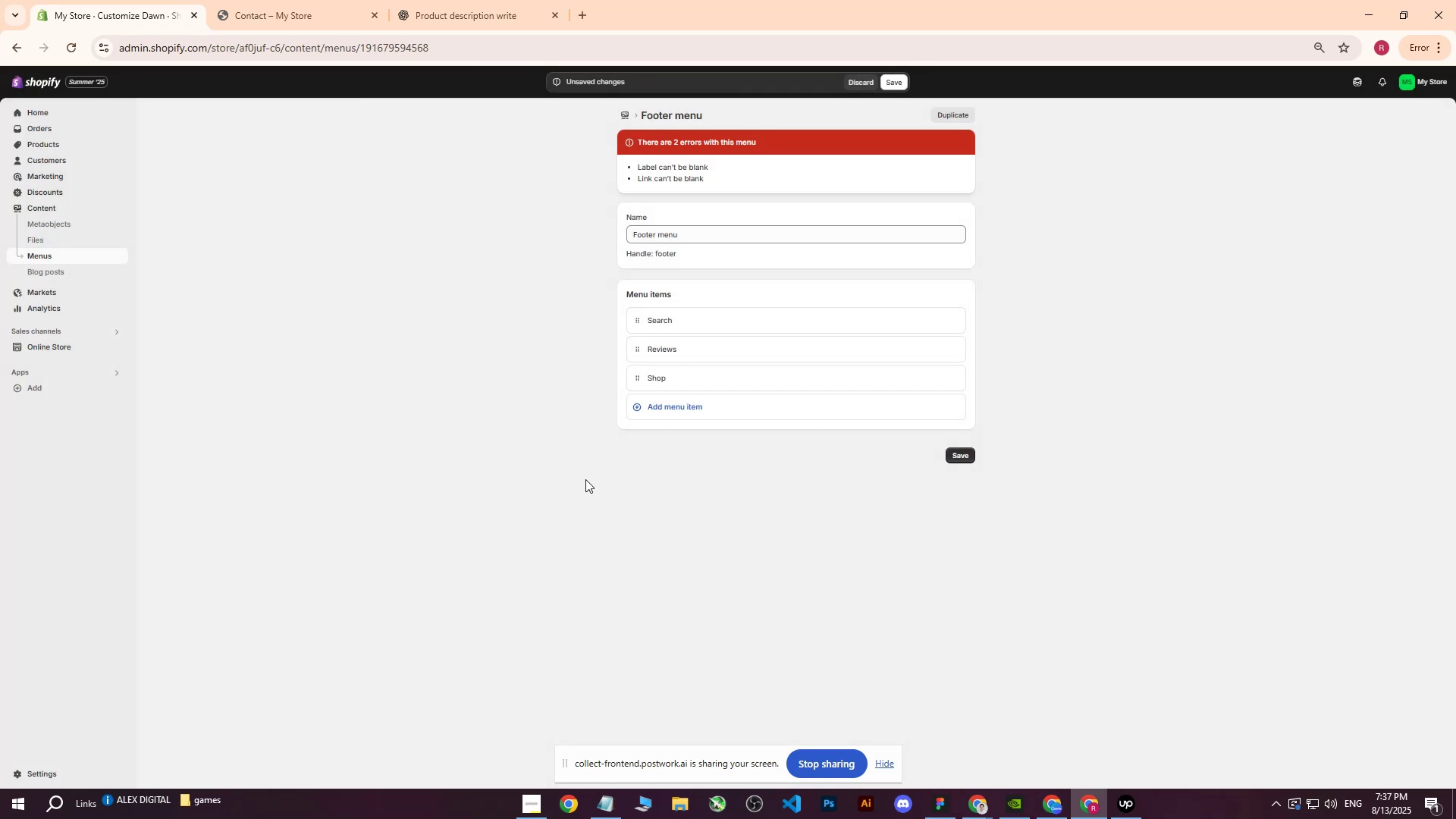 
key(Control+ControlLeft)
 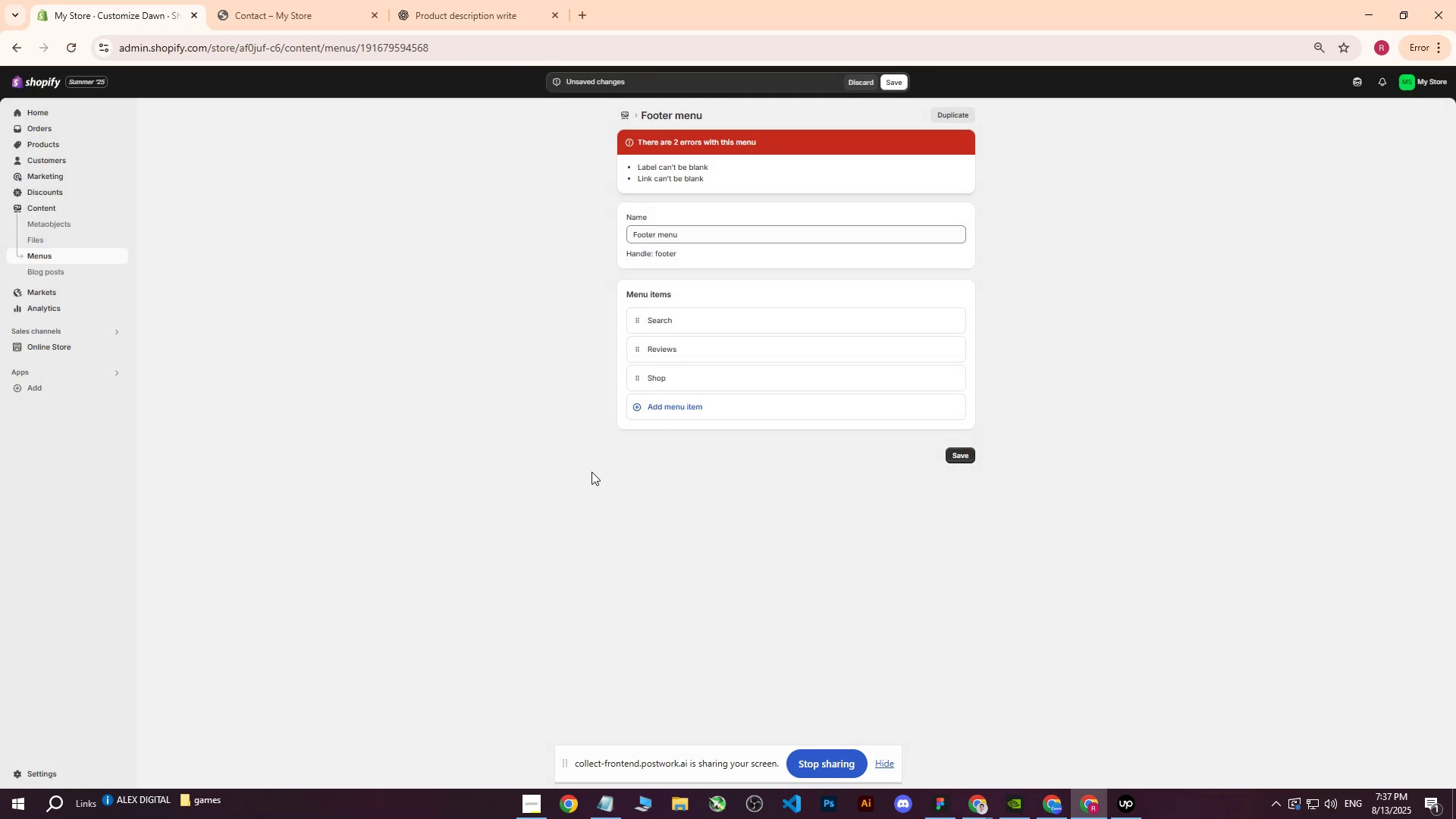 
key(Control+Z)
 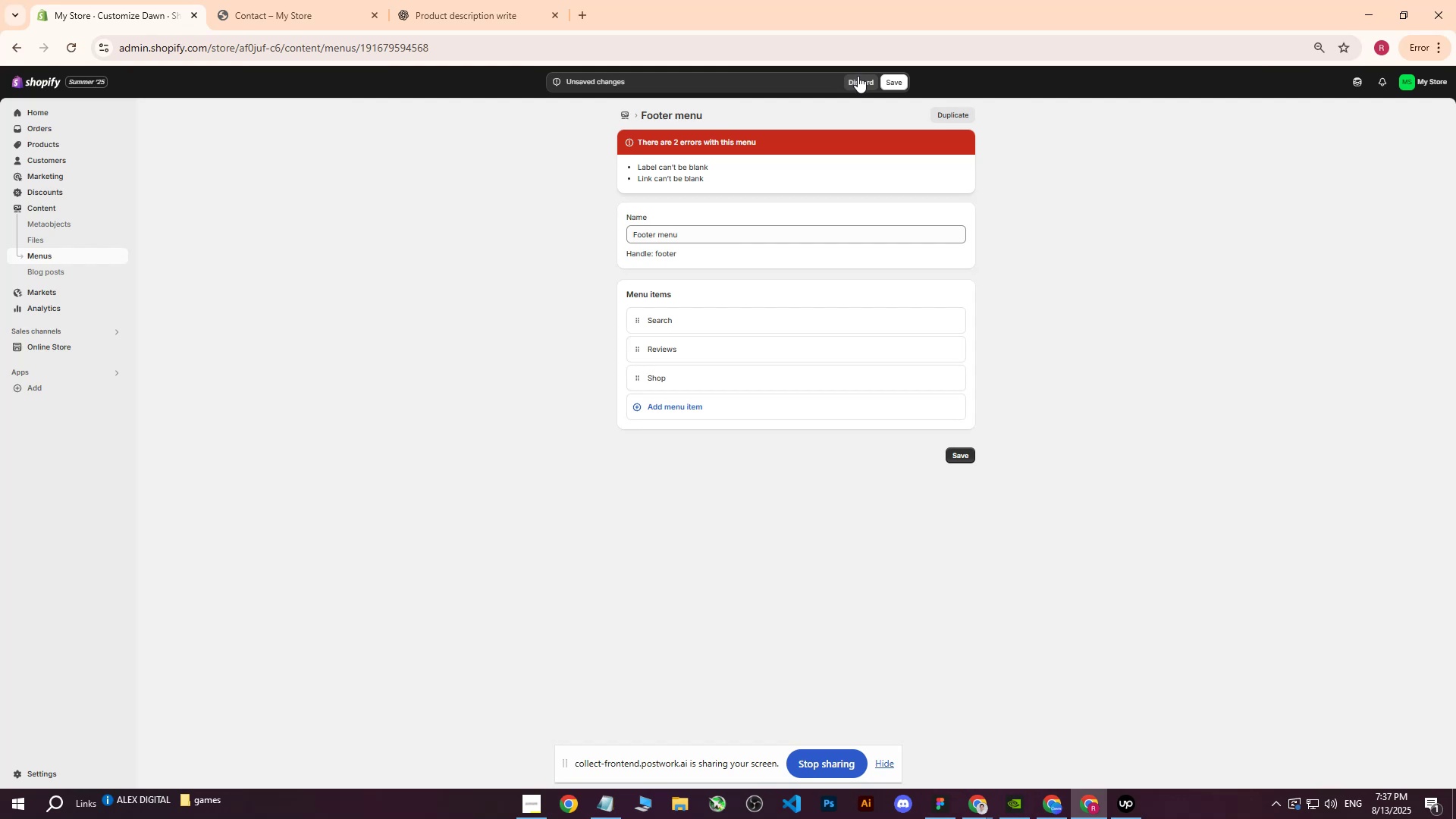 
left_click([858, 76])
 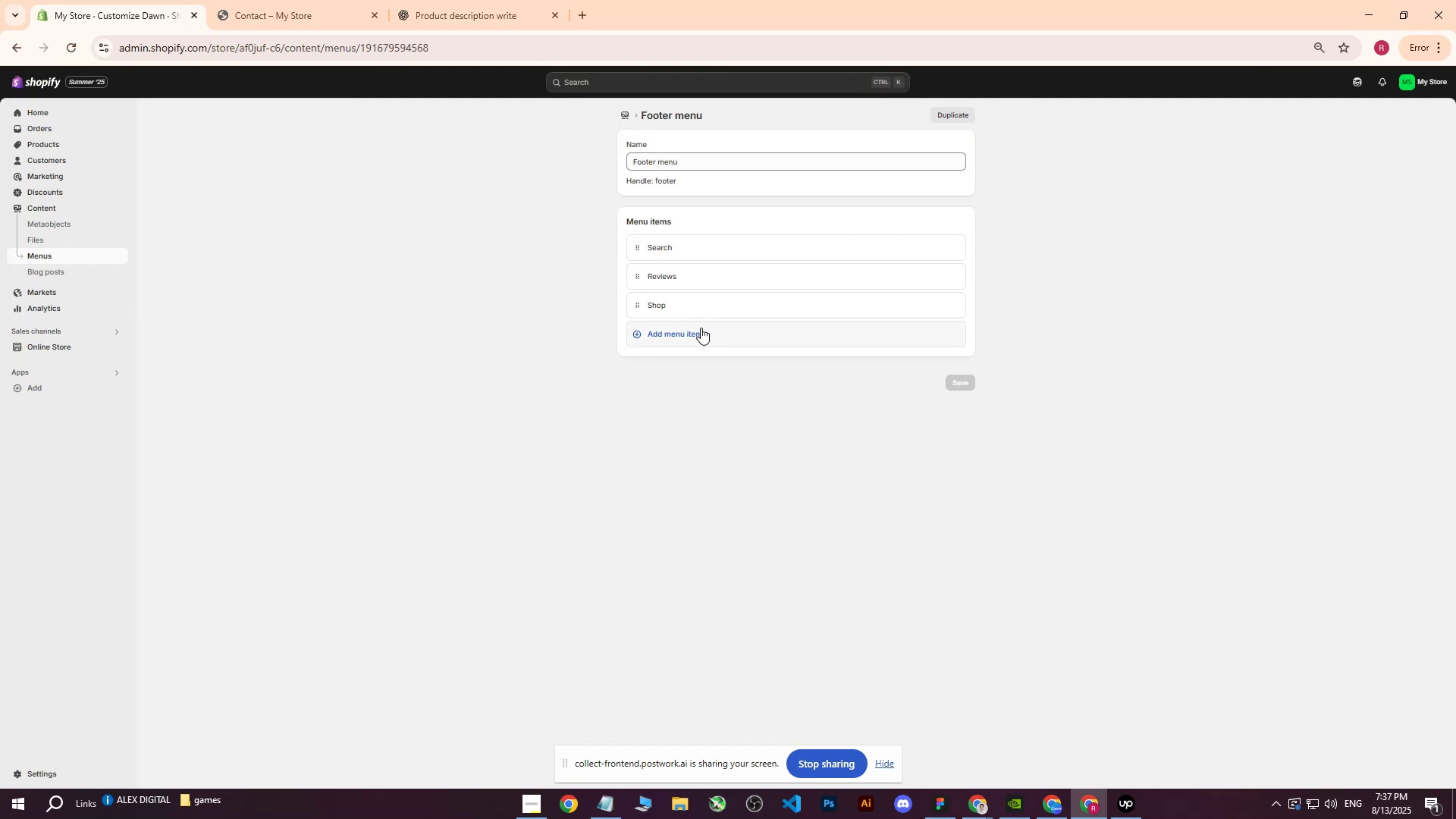 
wait(6.1)
 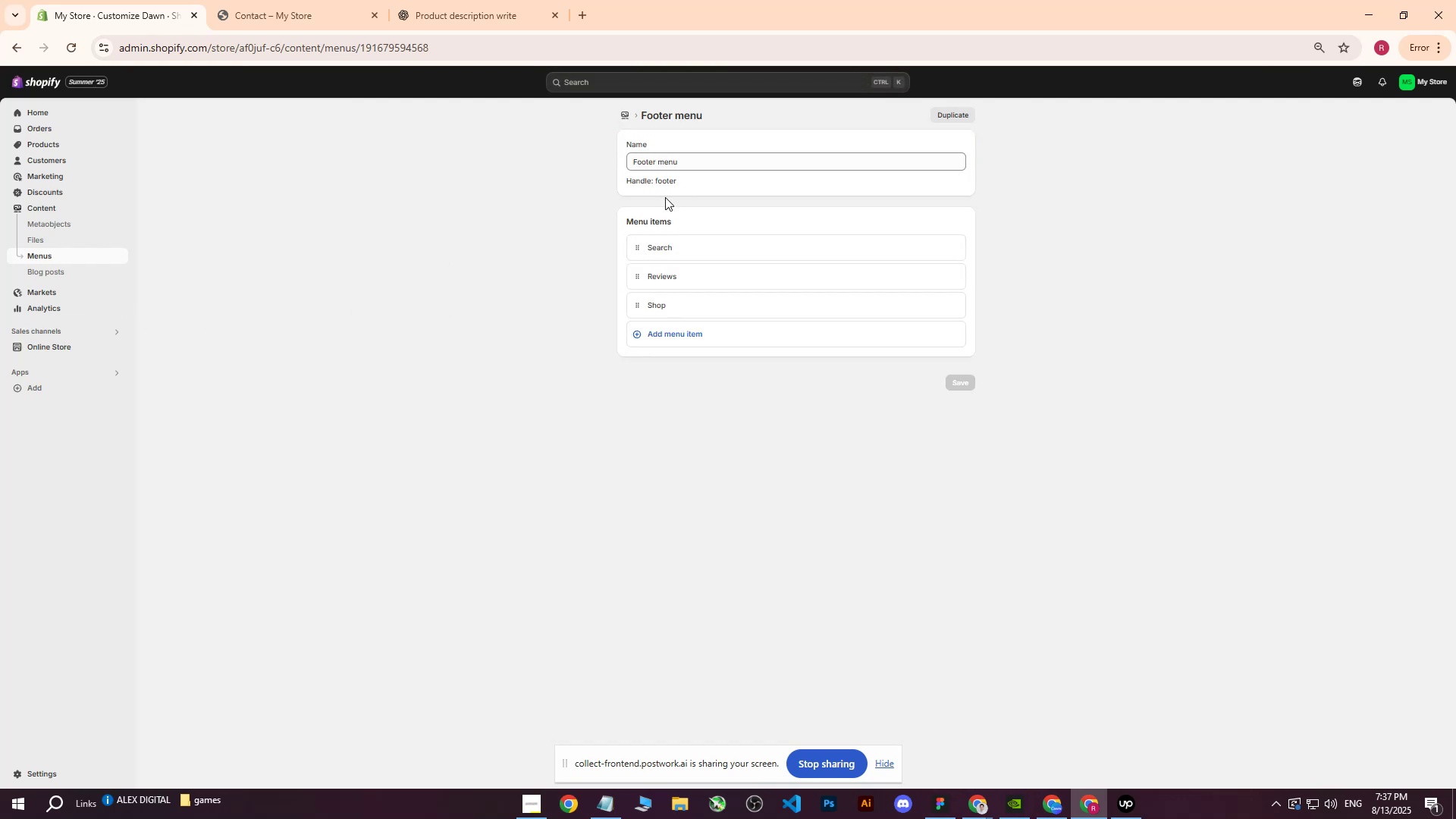 
left_click([316, 0])
 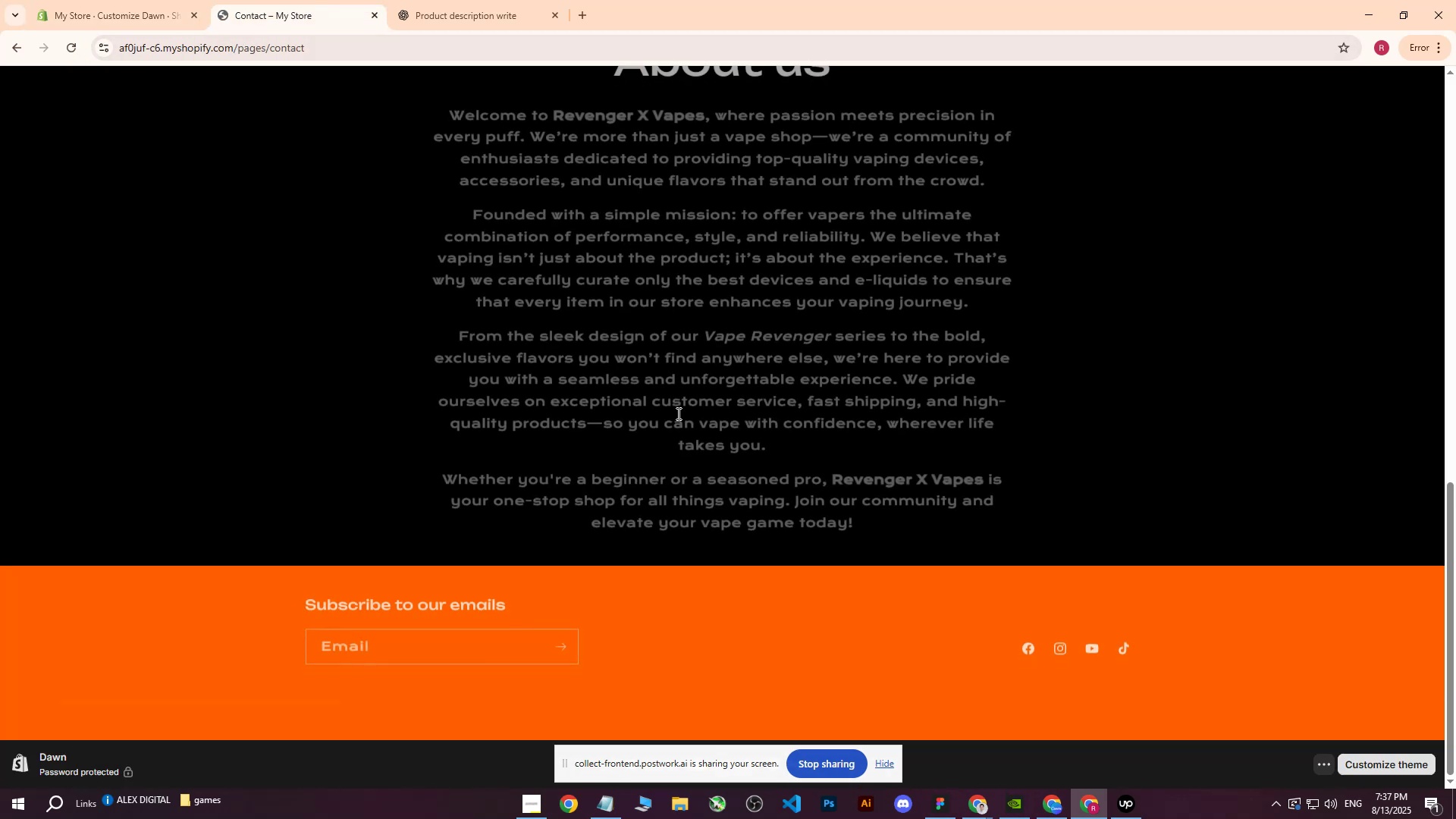 
scroll: coordinate [697, 428], scroll_direction: down, amount: 15.0
 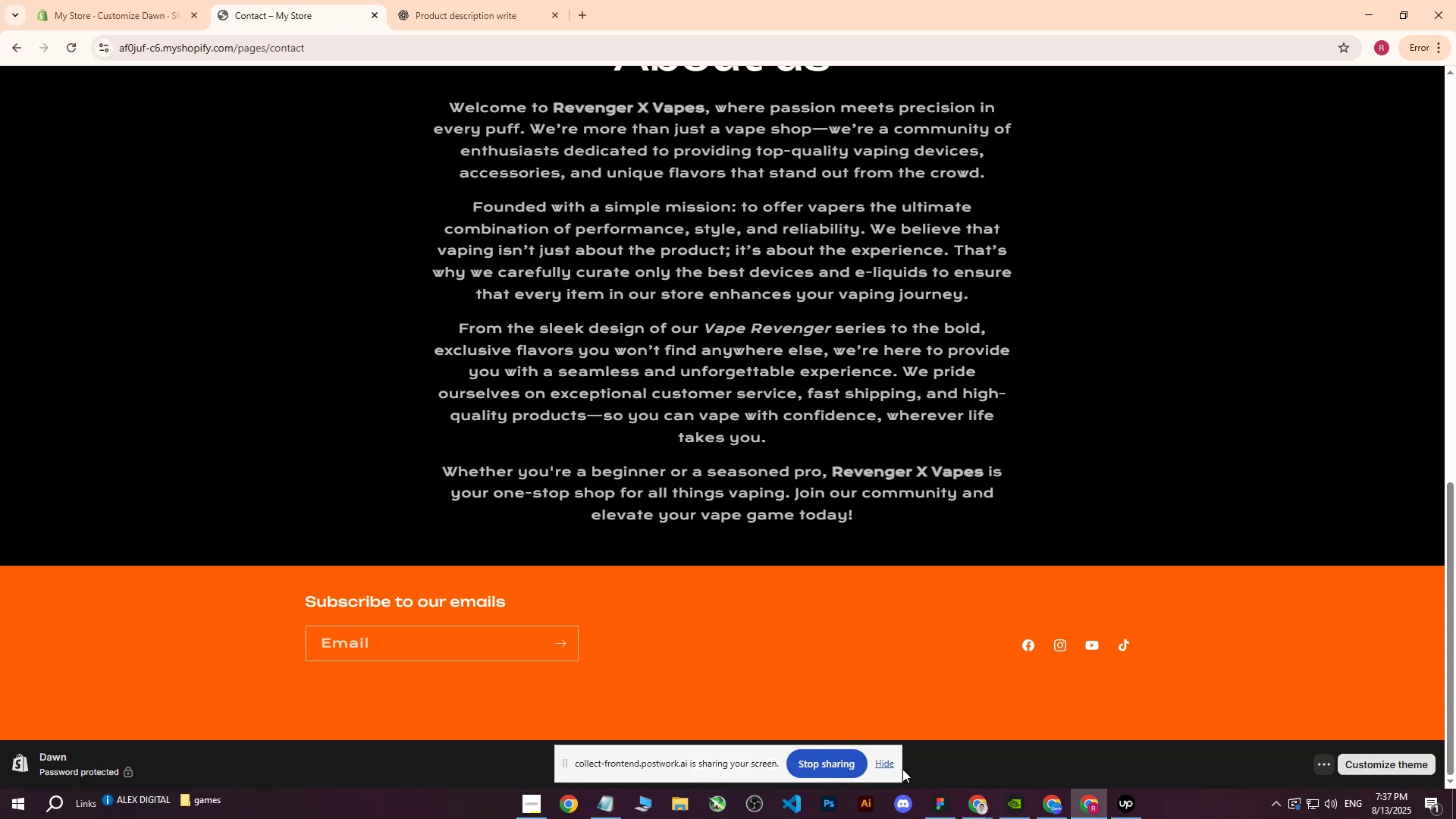 
left_click([889, 764])
 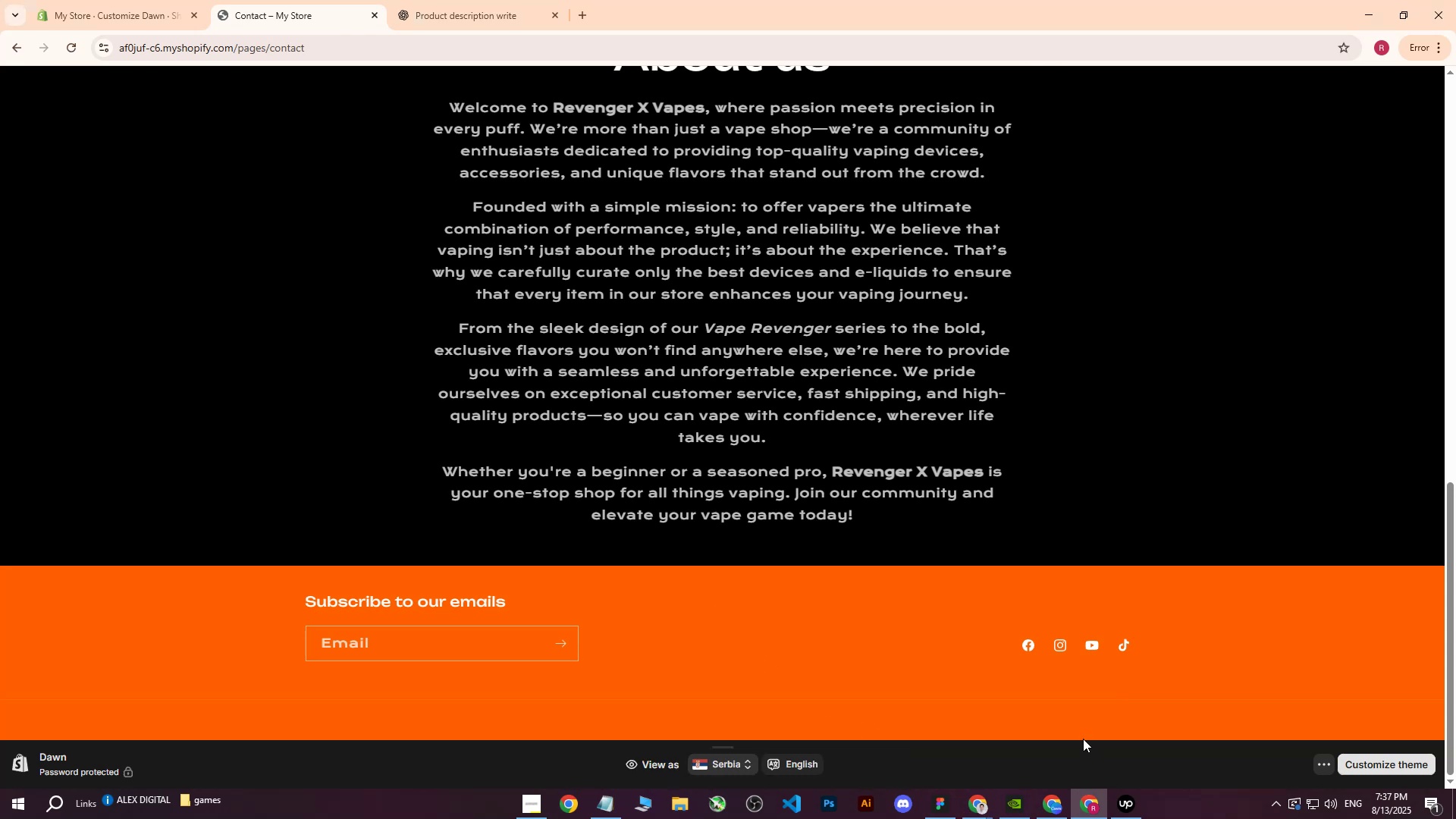 
scroll: coordinate [595, 475], scroll_direction: up, amount: 18.0
 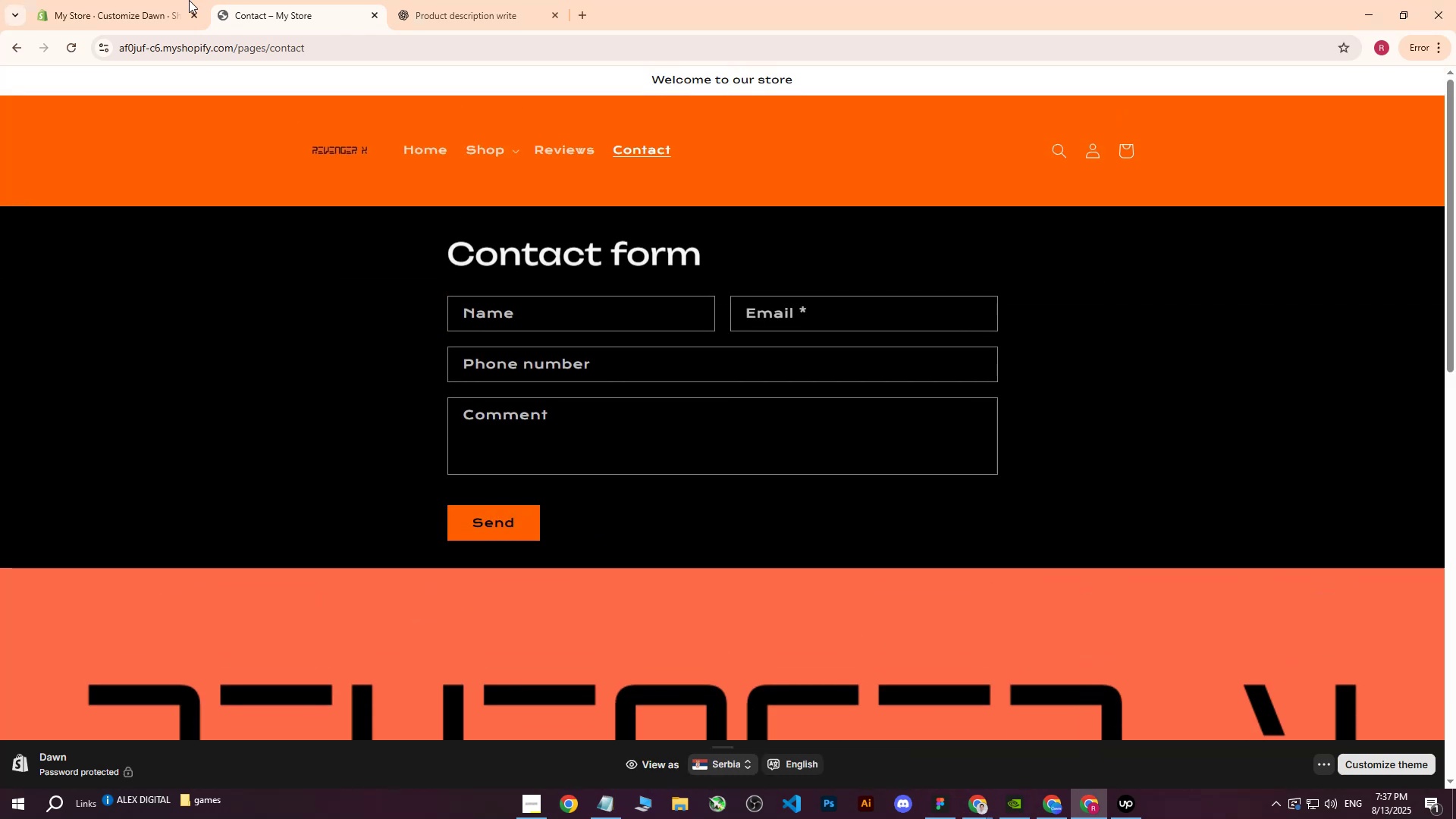 
left_click([170, 0])
 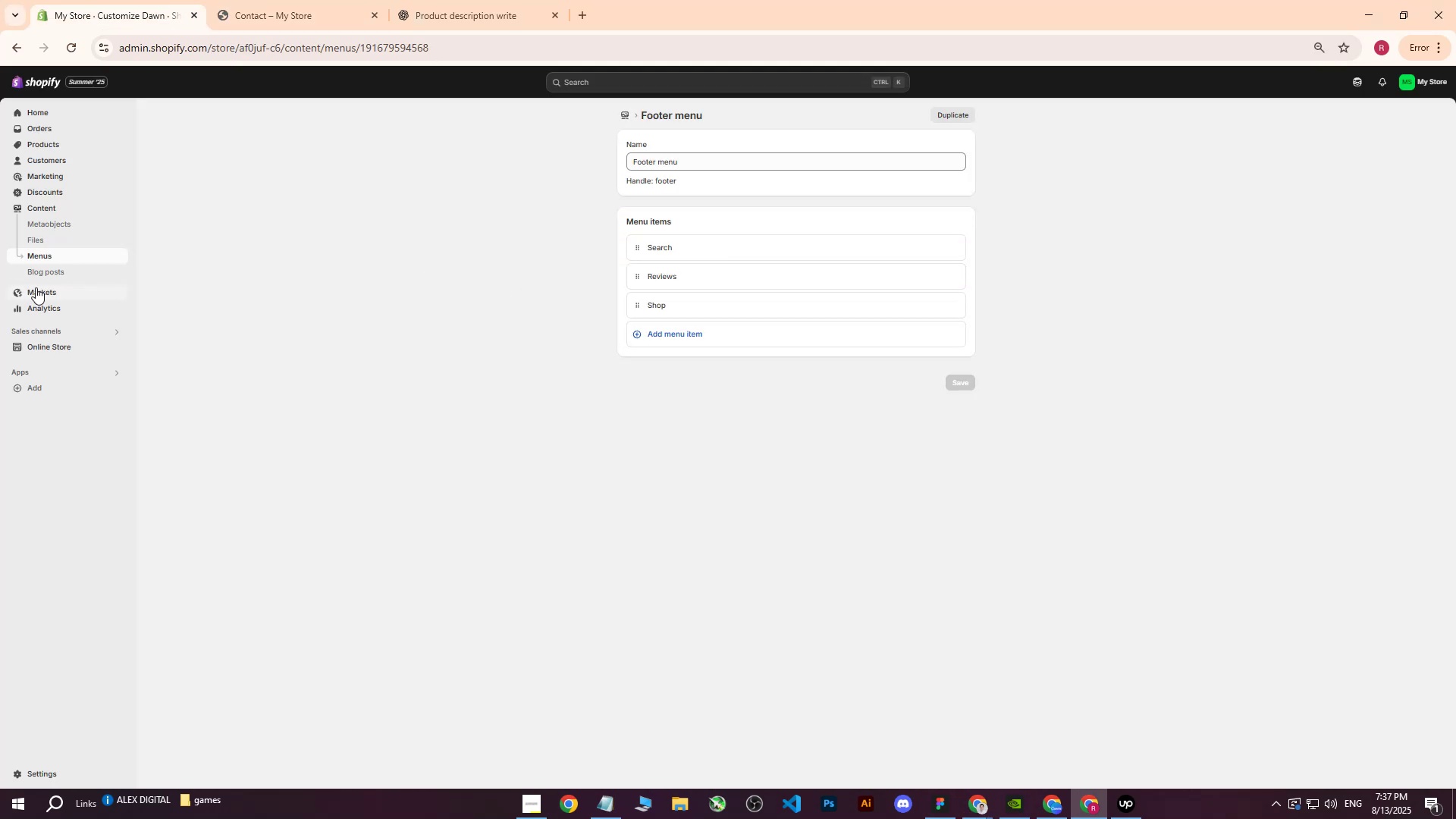 
left_click([45, 253])
 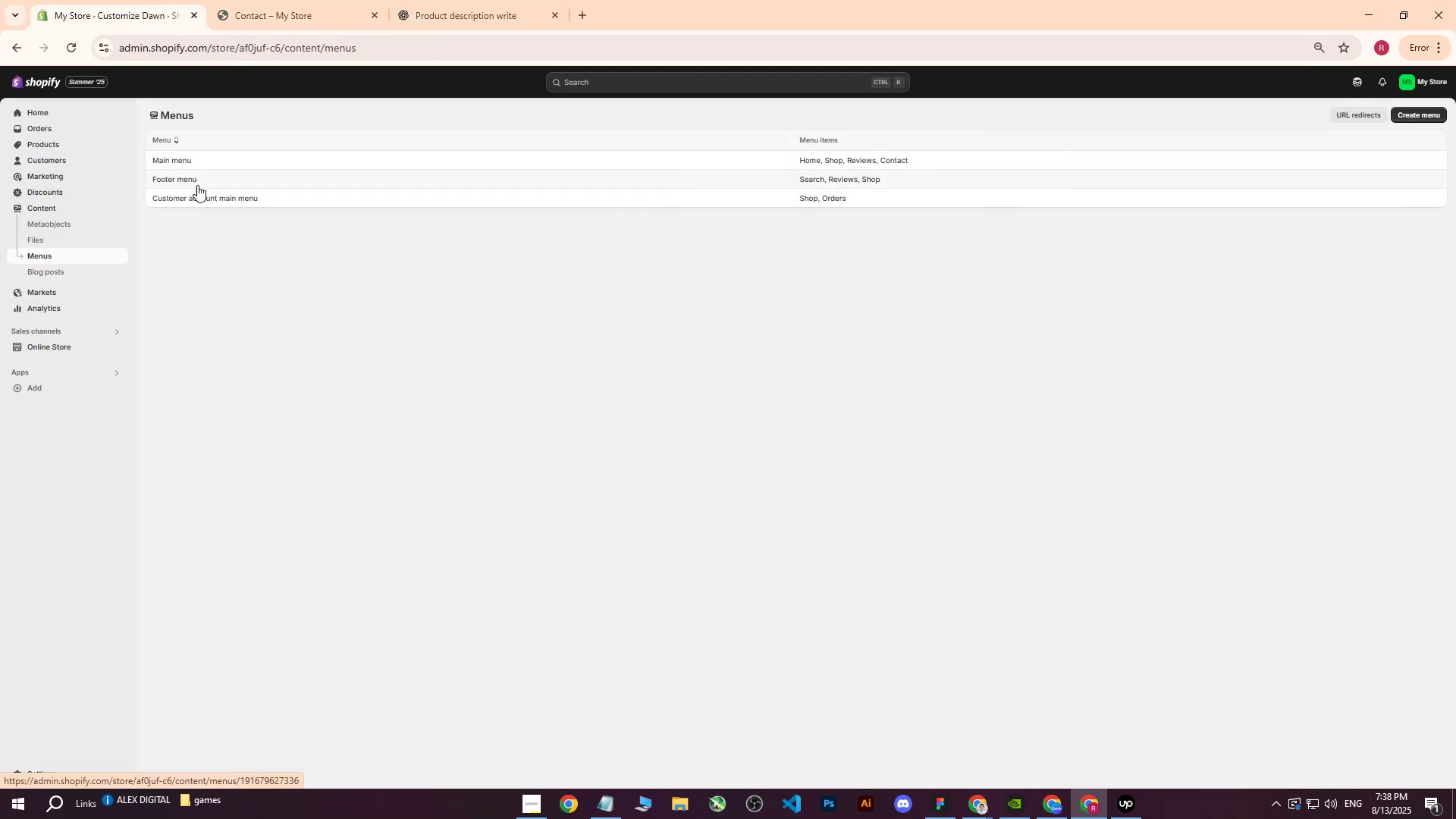 
left_click([209, 177])
 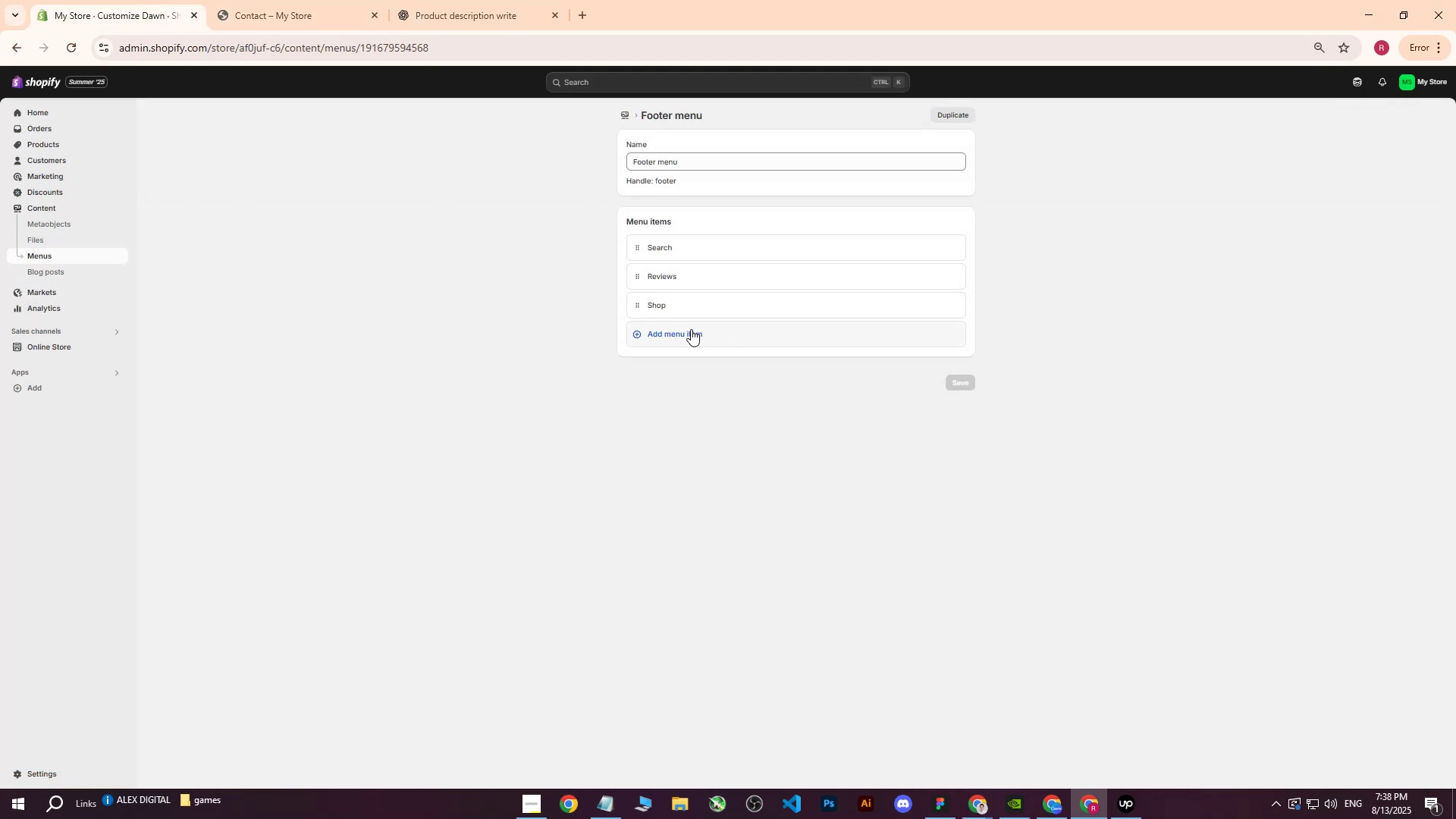 
left_click([694, 336])
 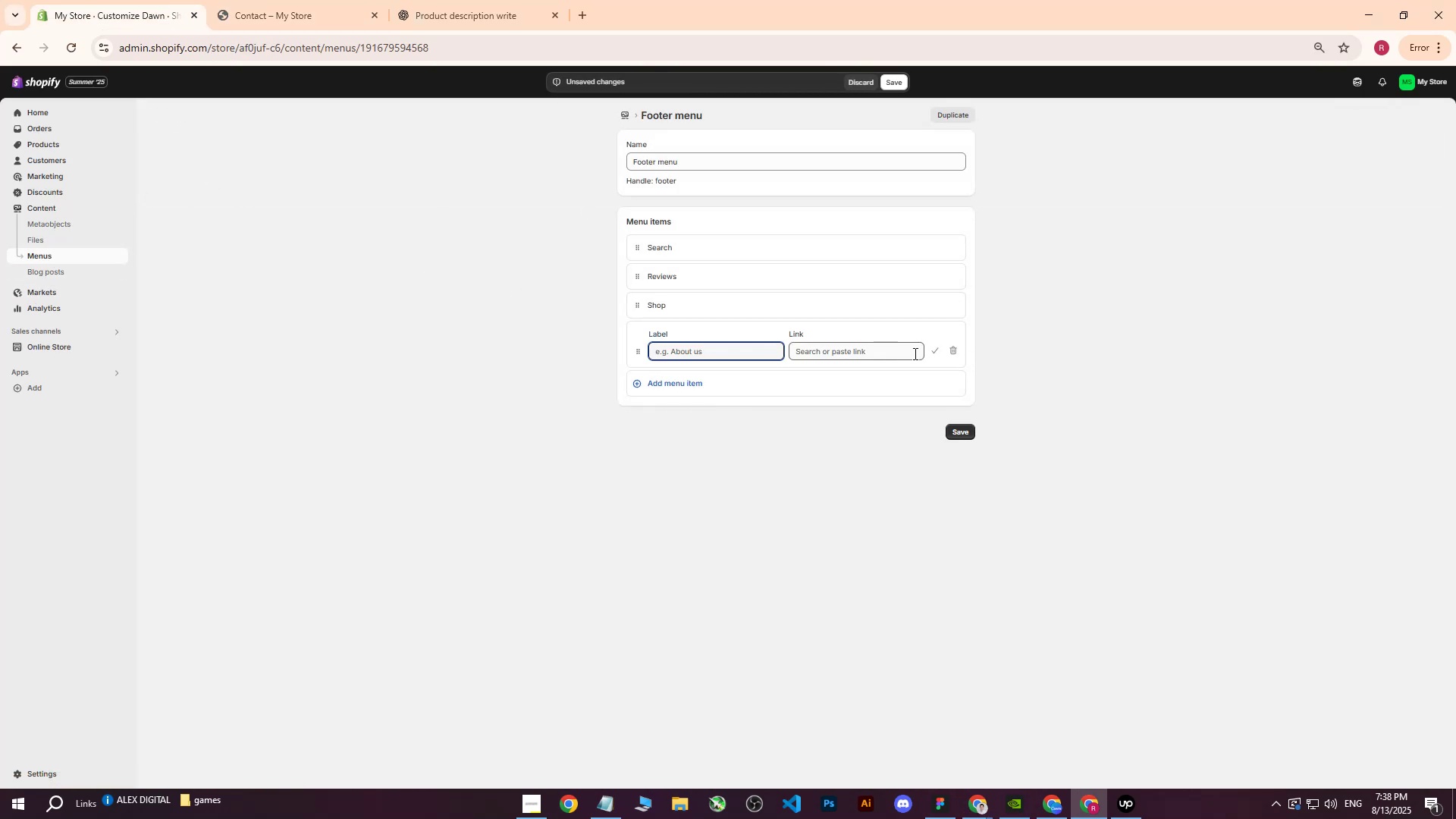 
left_click([882, 356])
 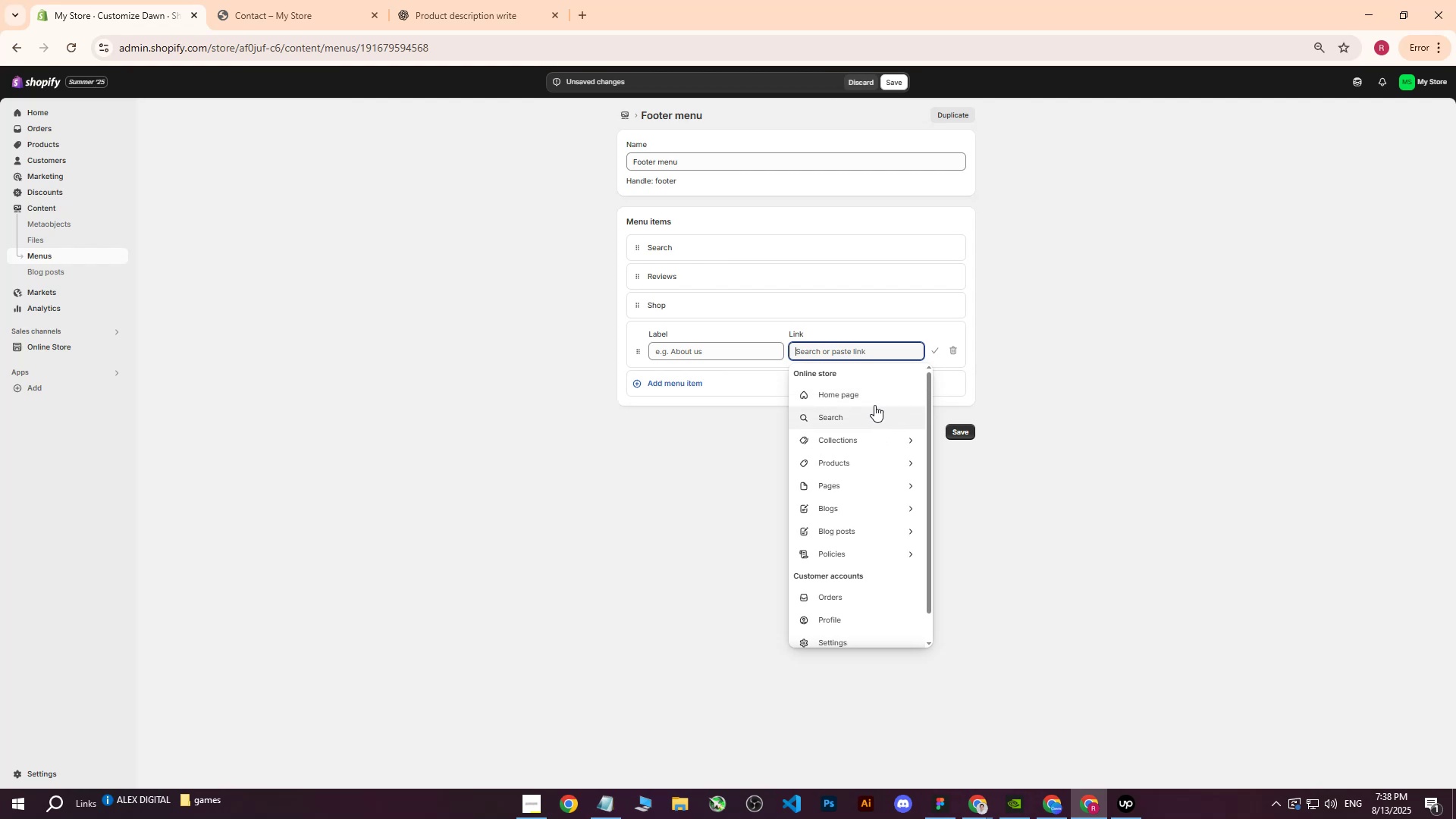 
scroll: coordinate [864, 475], scroll_direction: down, amount: 3.0
 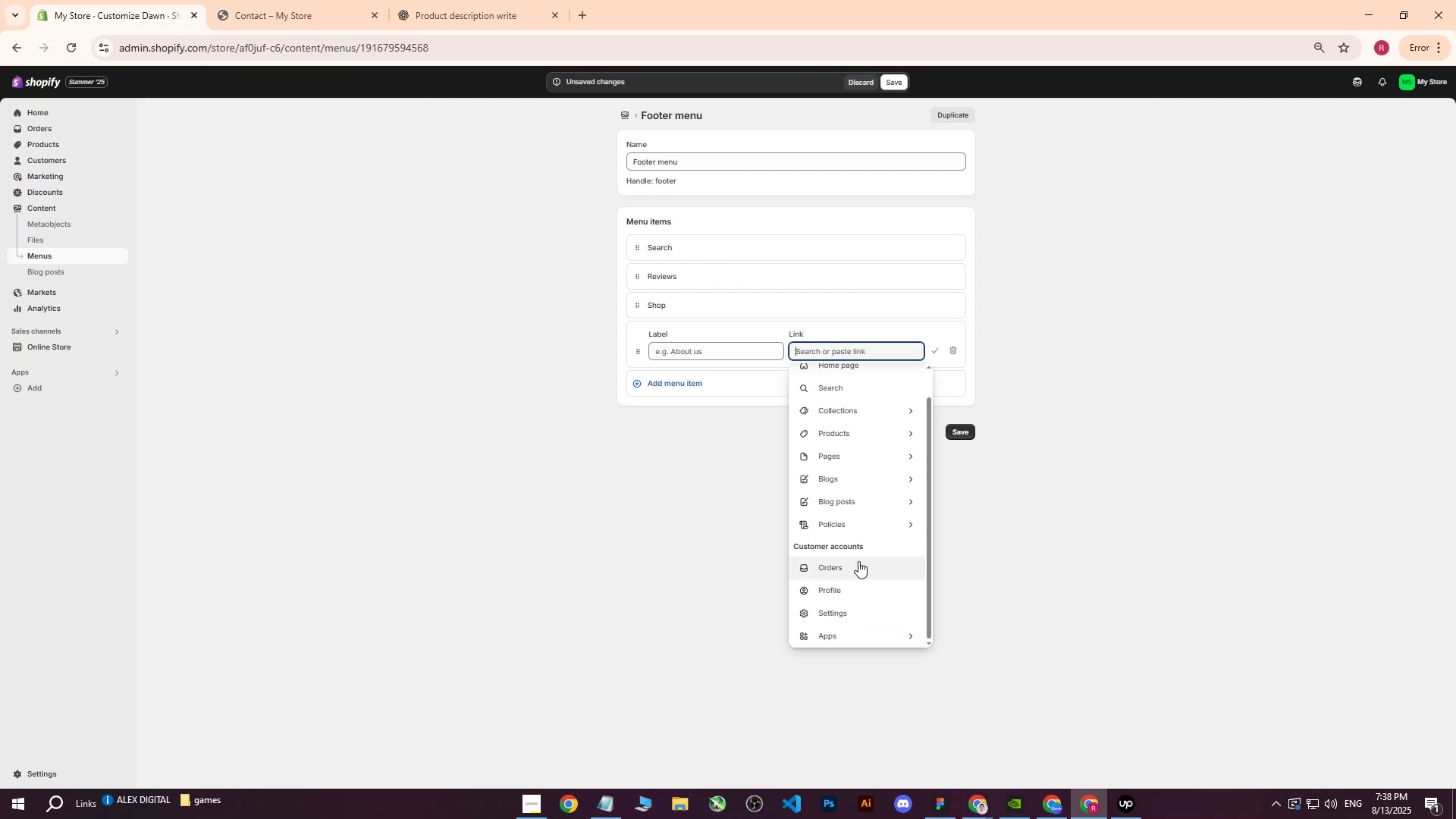 
scroll: coordinate [855, 529], scroll_direction: up, amount: 2.0
 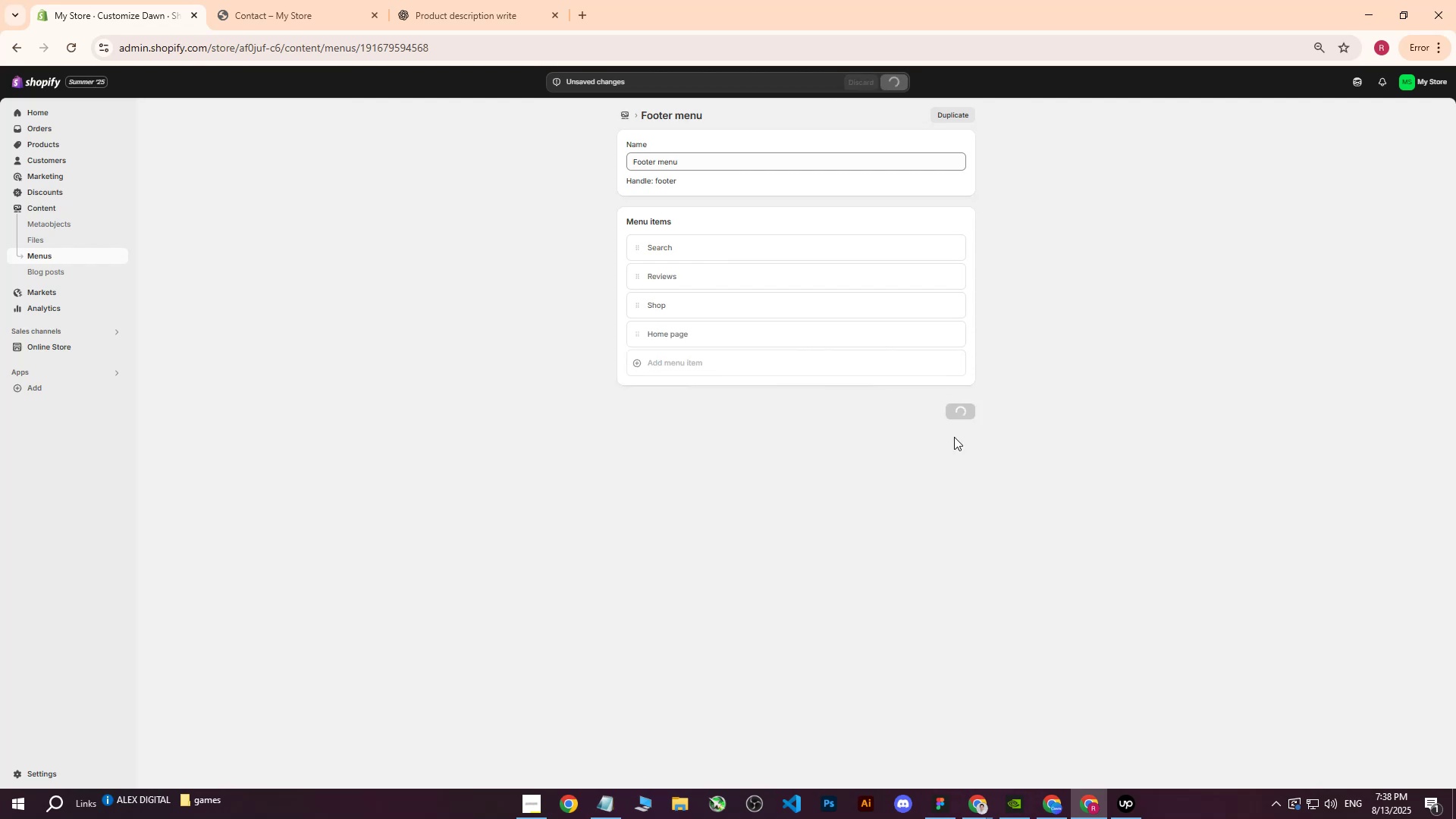 
left_click_drag(start_coordinate=[633, 333], to_coordinate=[624, 245])
 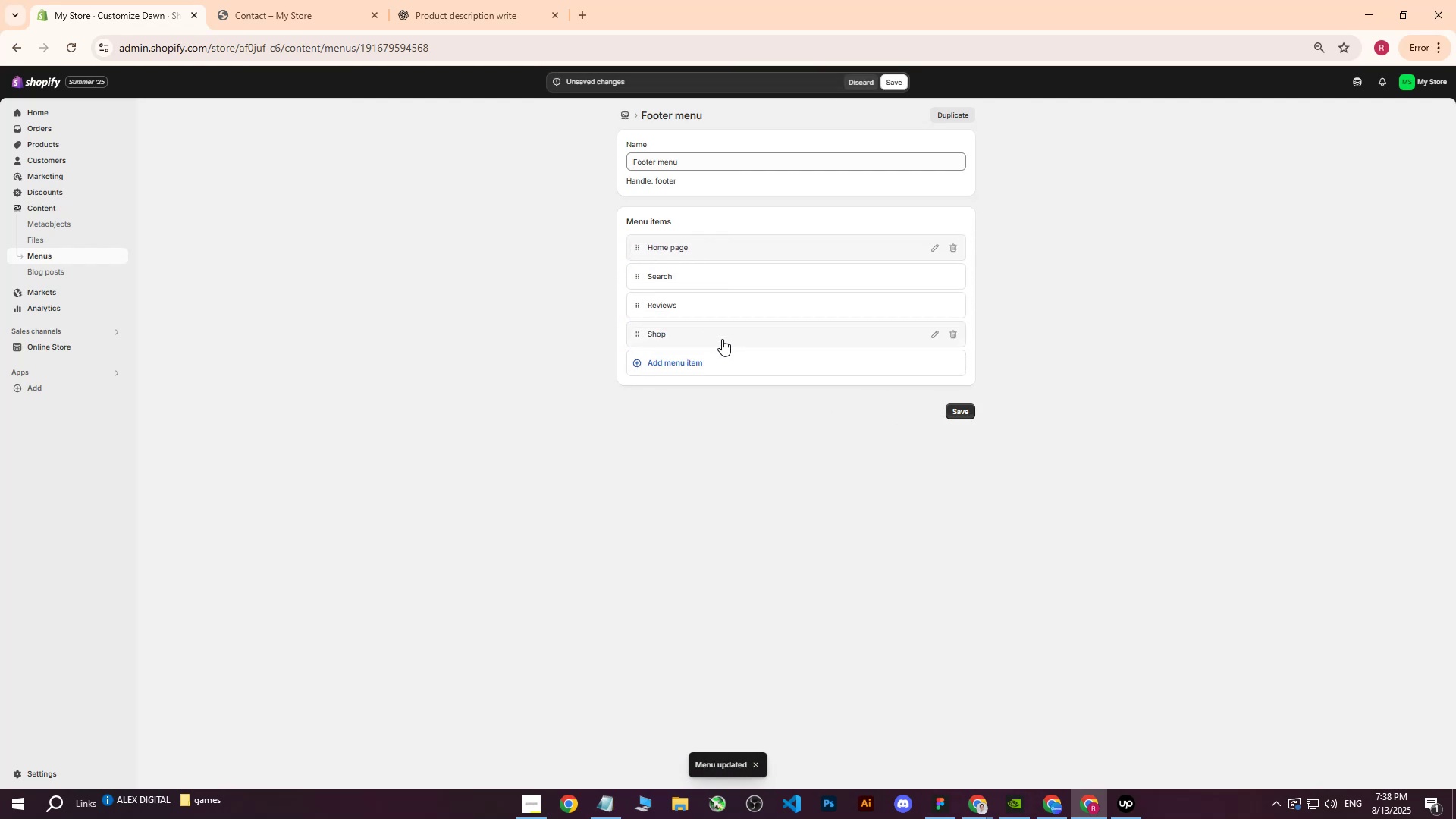 
left_click_drag(start_coordinate=[642, 246], to_coordinate=[641, 272])
 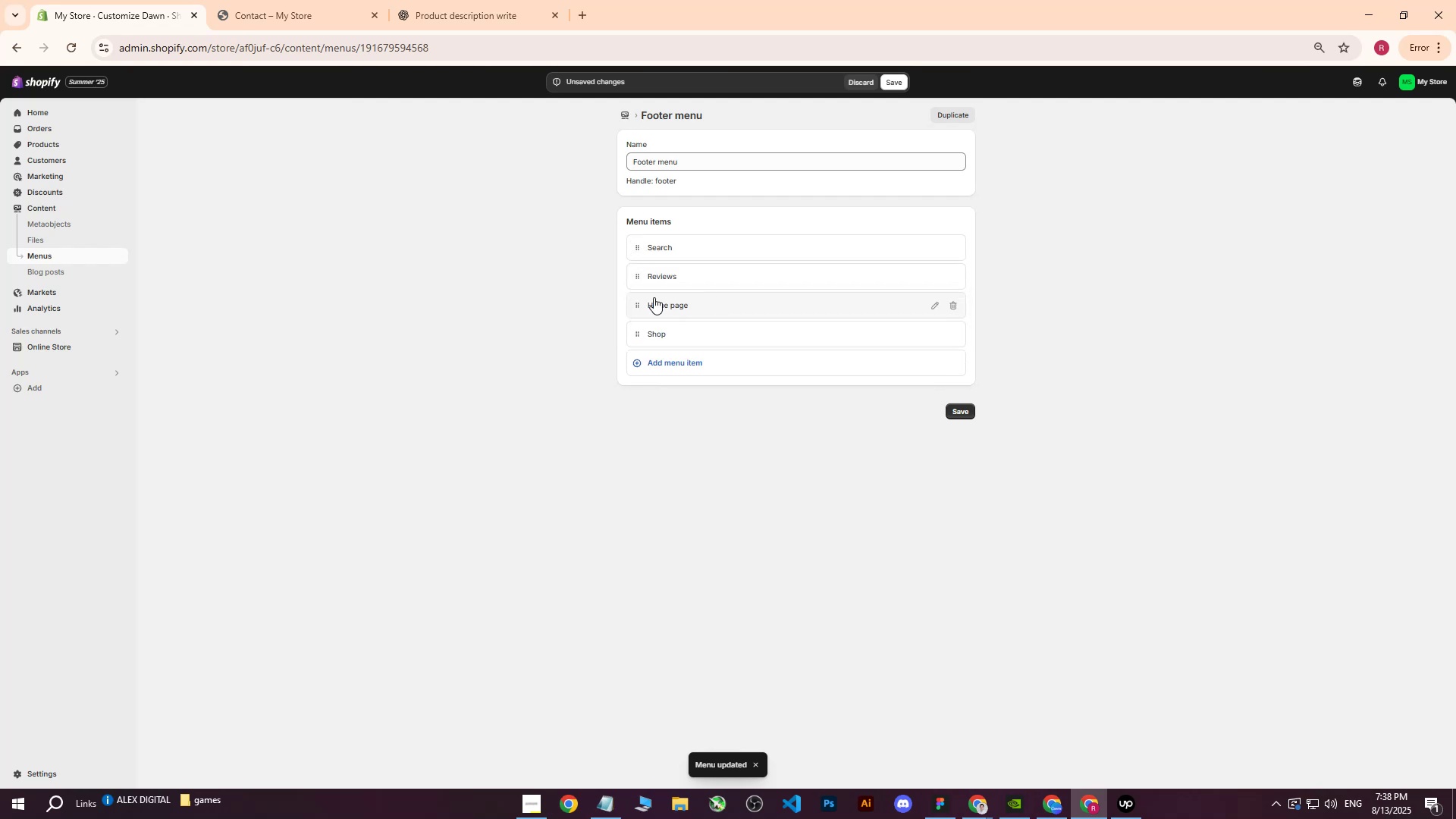 
left_click_drag(start_coordinate=[642, 297], to_coordinate=[640, 293])
 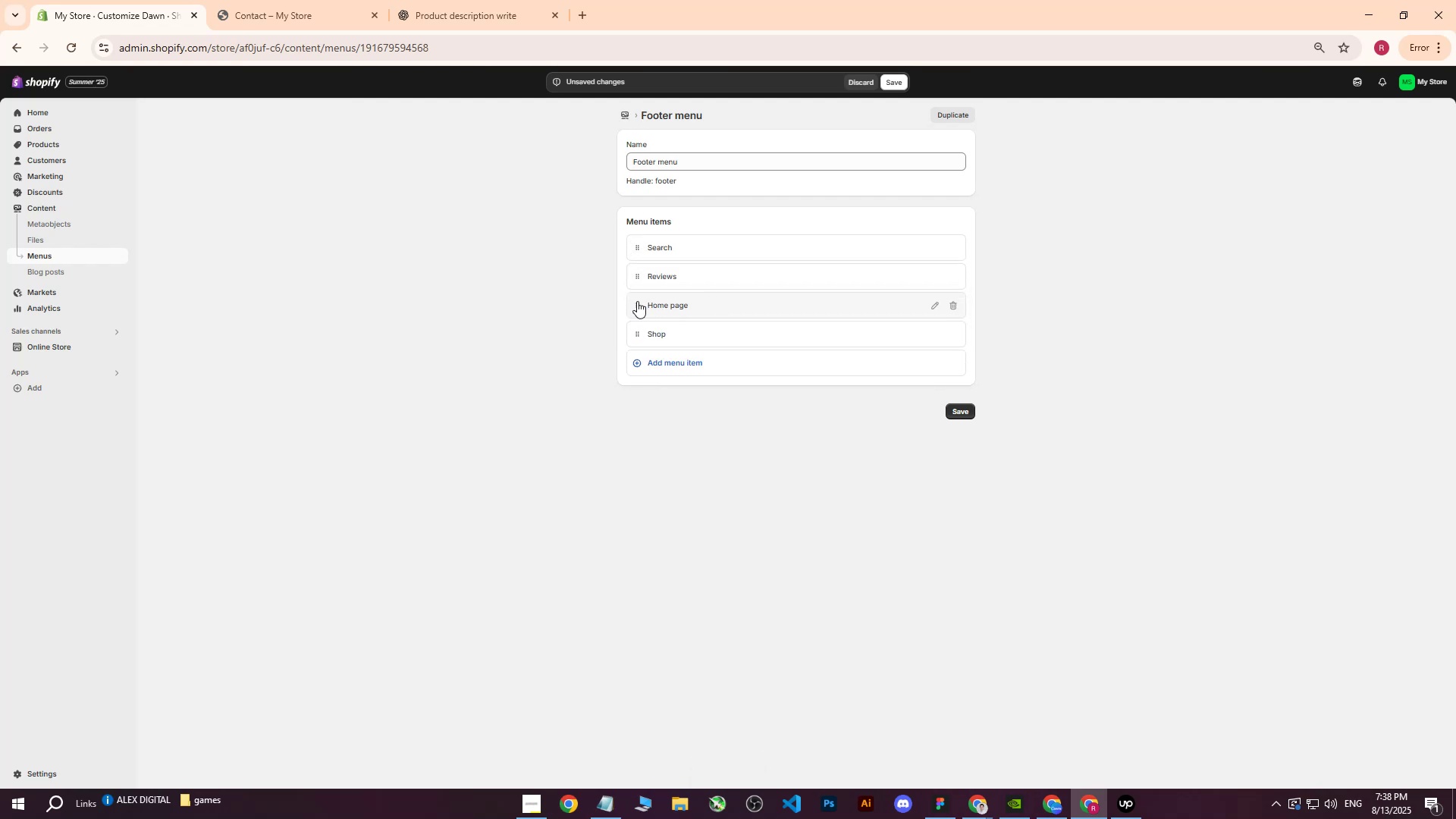 
left_click_drag(start_coordinate=[637, 301], to_coordinate=[635, 281])
 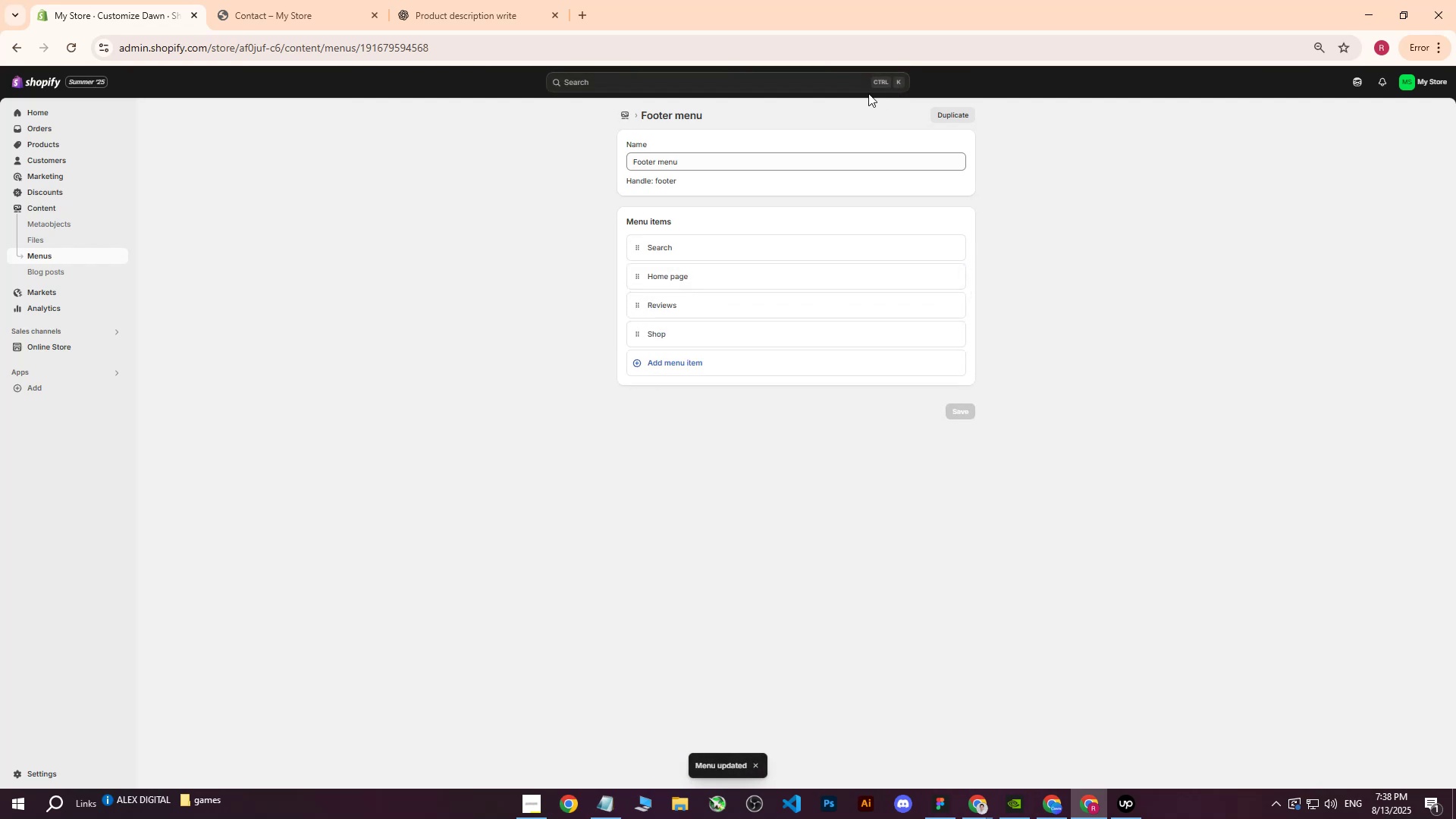 
left_click([328, 0])
 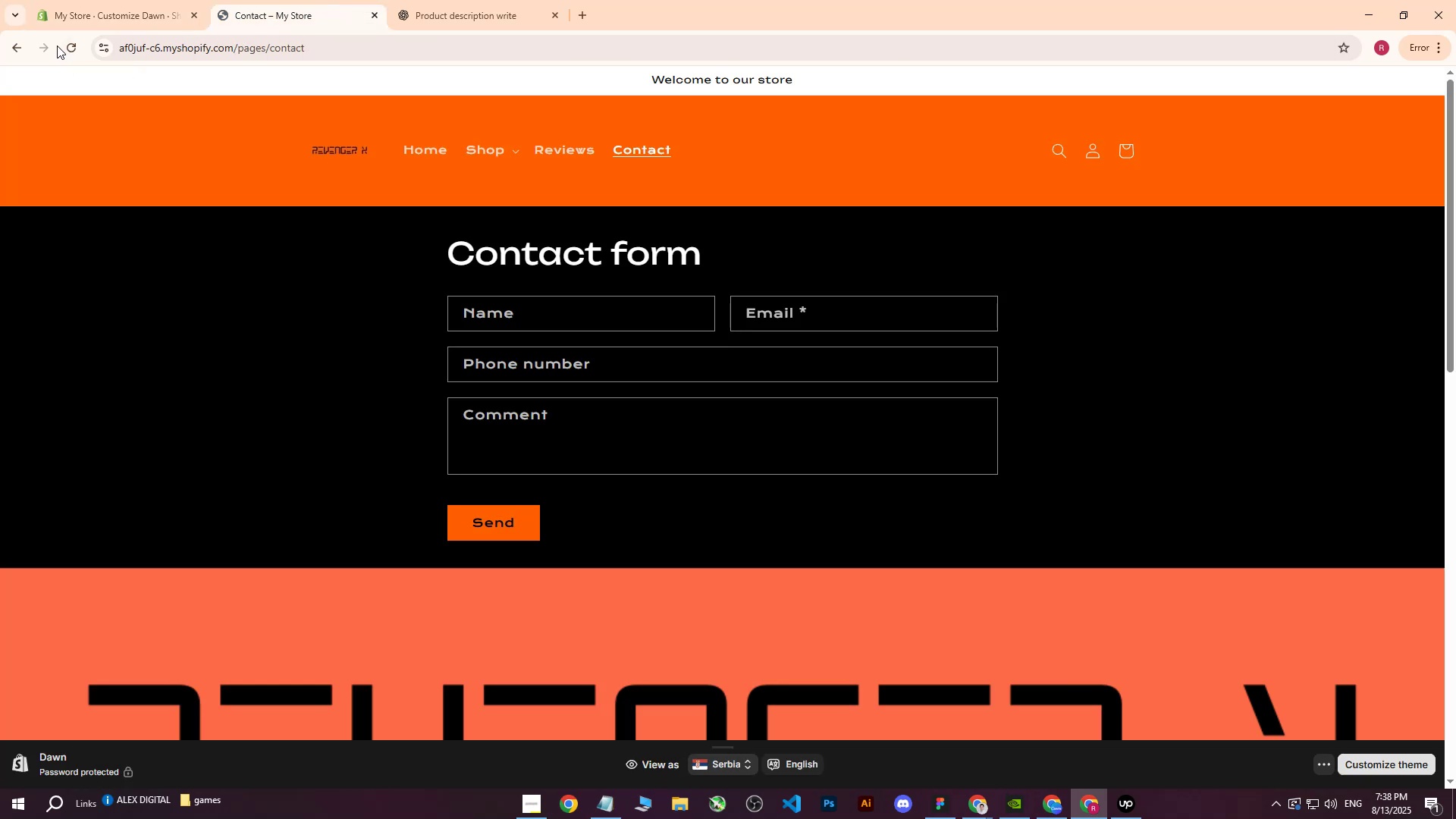 
left_click([71, 49])
 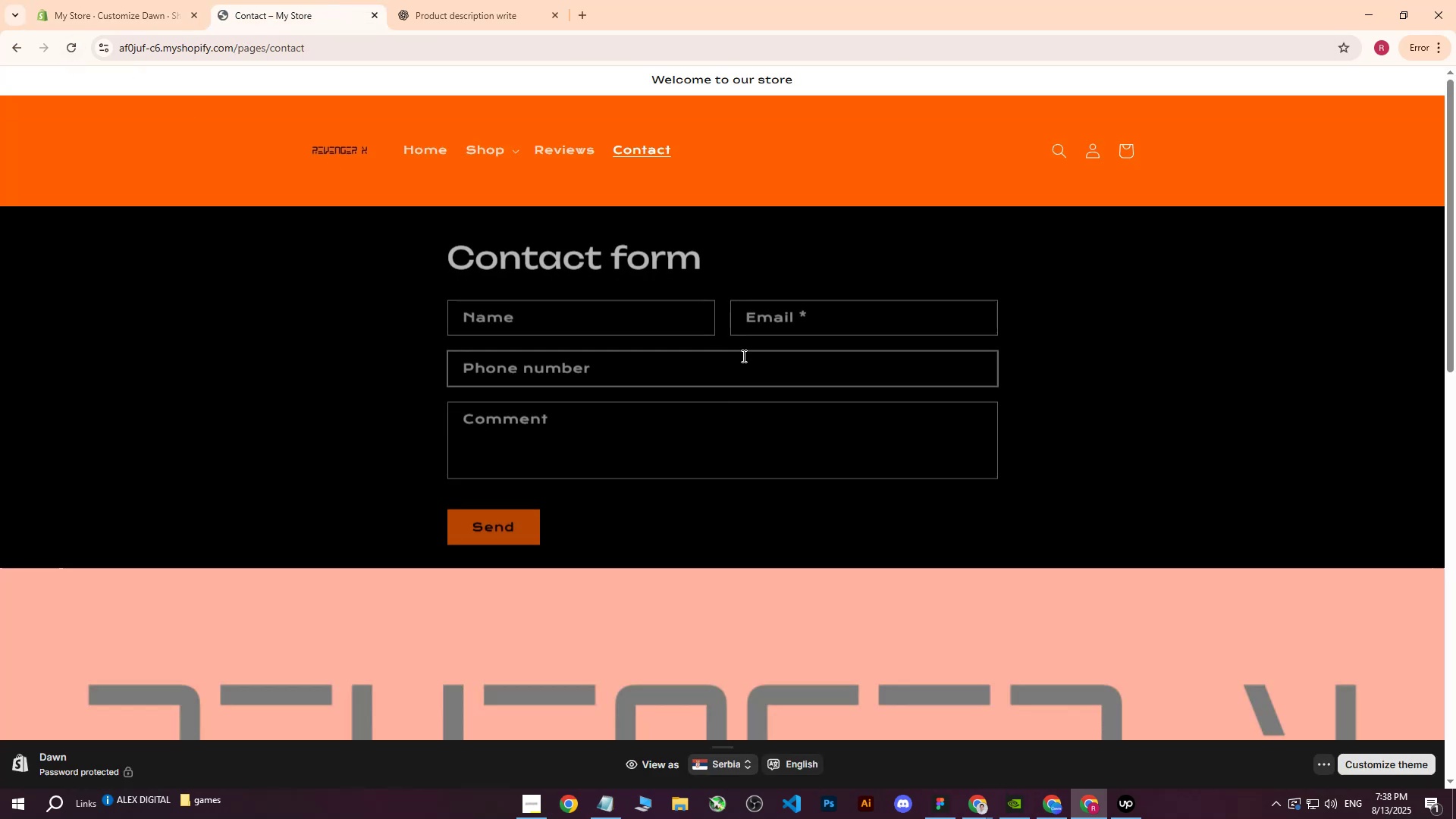 
scroll: coordinate [742, 359], scroll_direction: up, amount: 3.0
 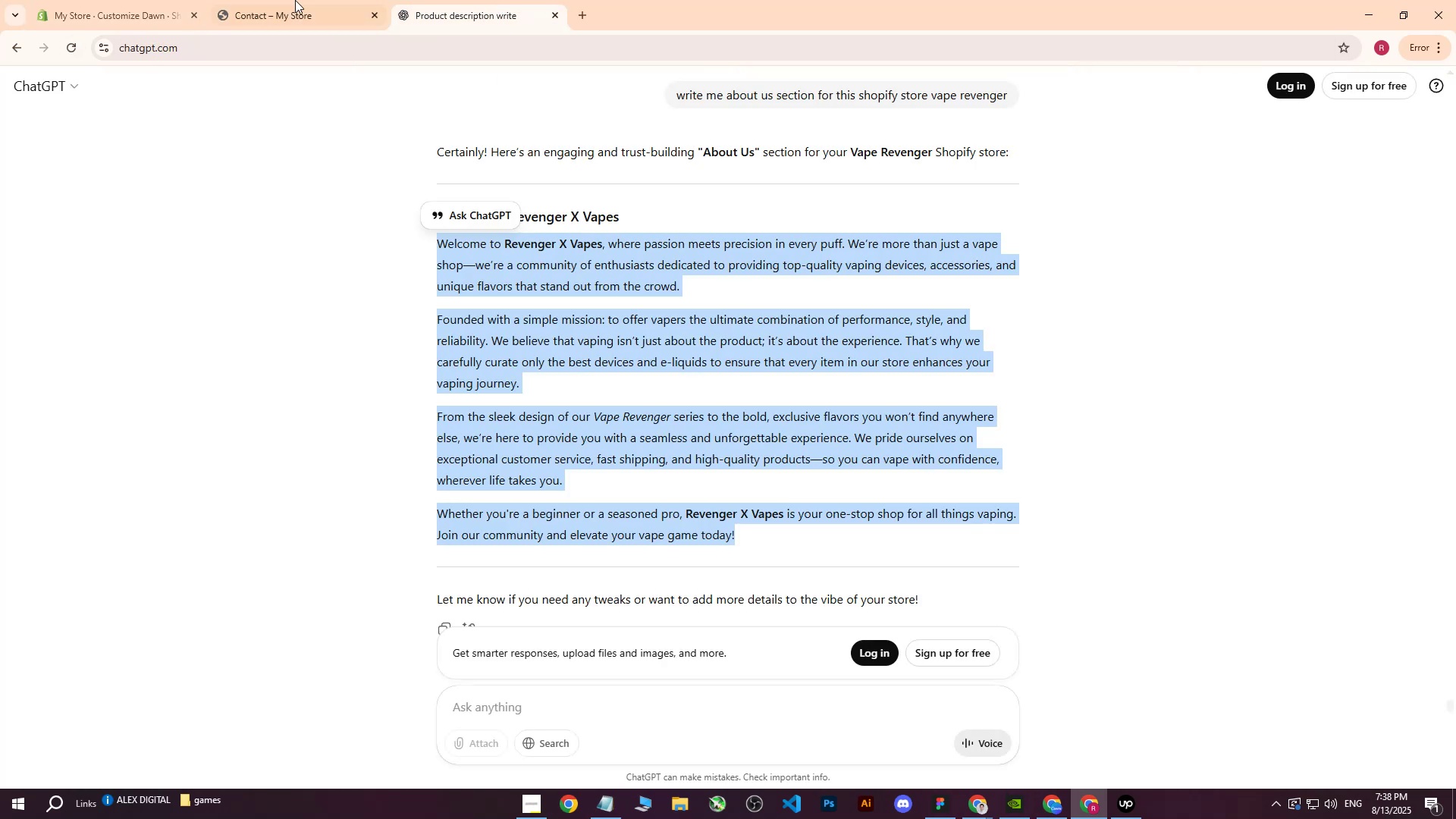 
double_click([118, 0])
 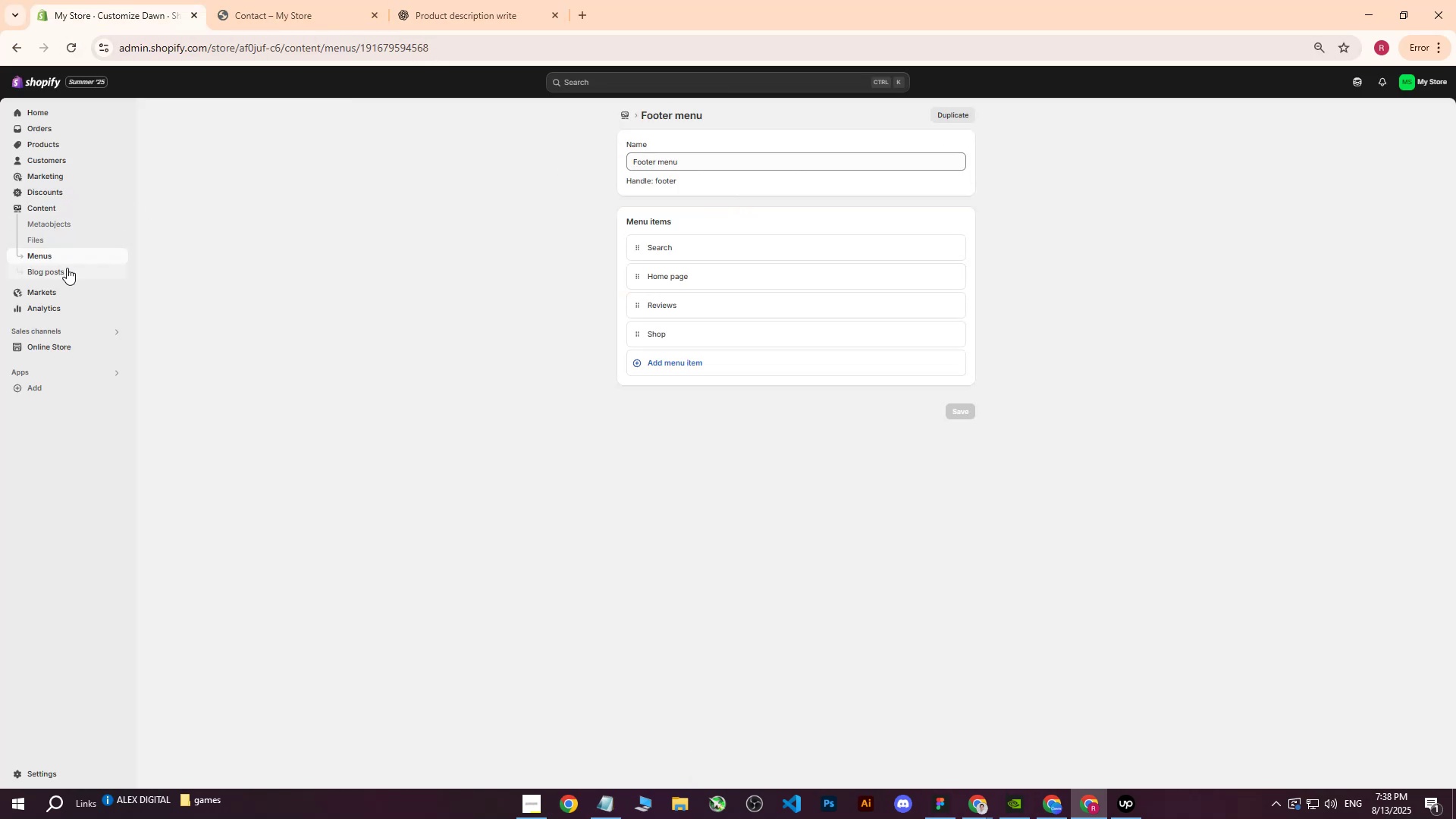 
left_click([49, 258])
 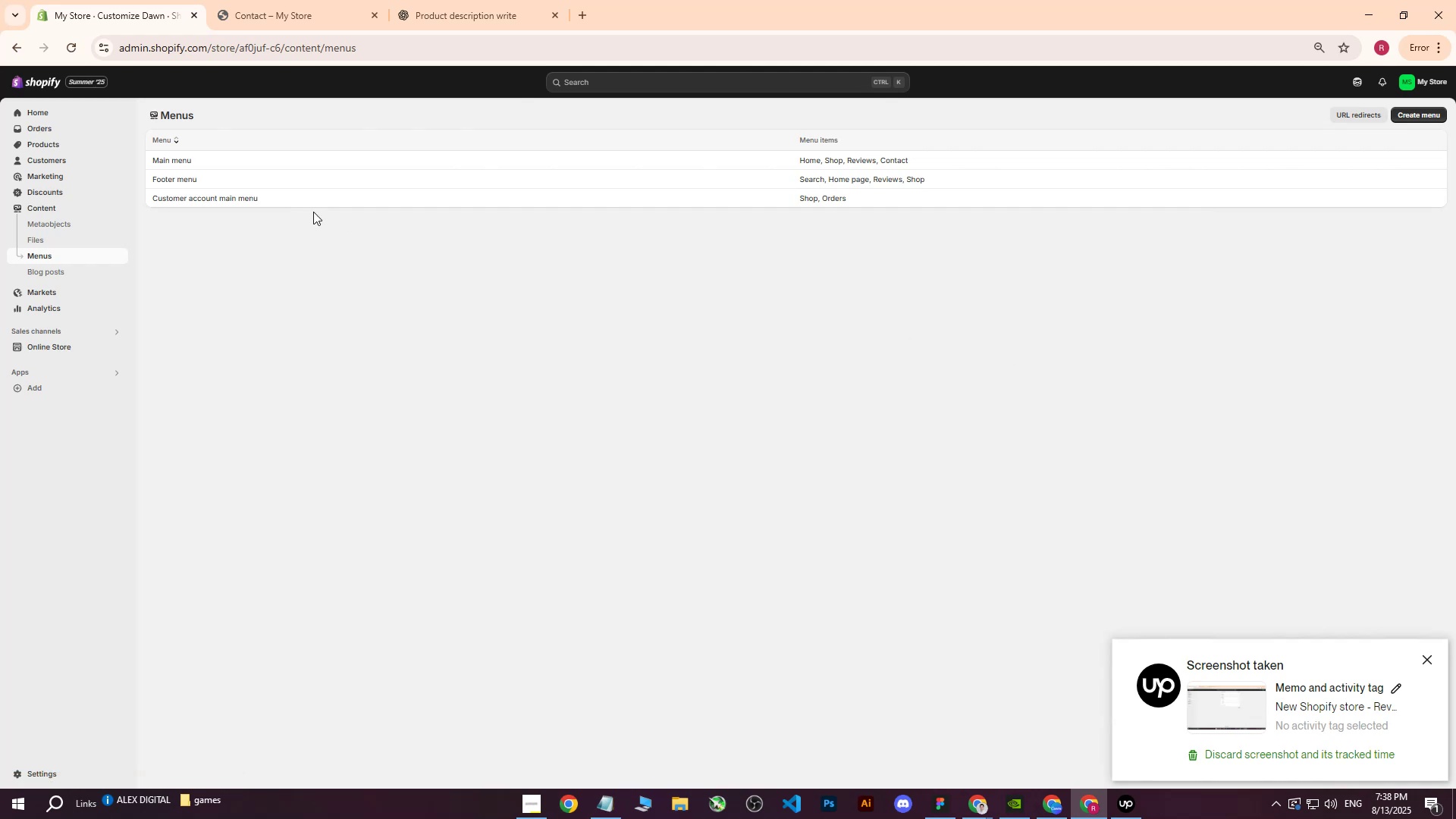 
left_click([183, 177])
 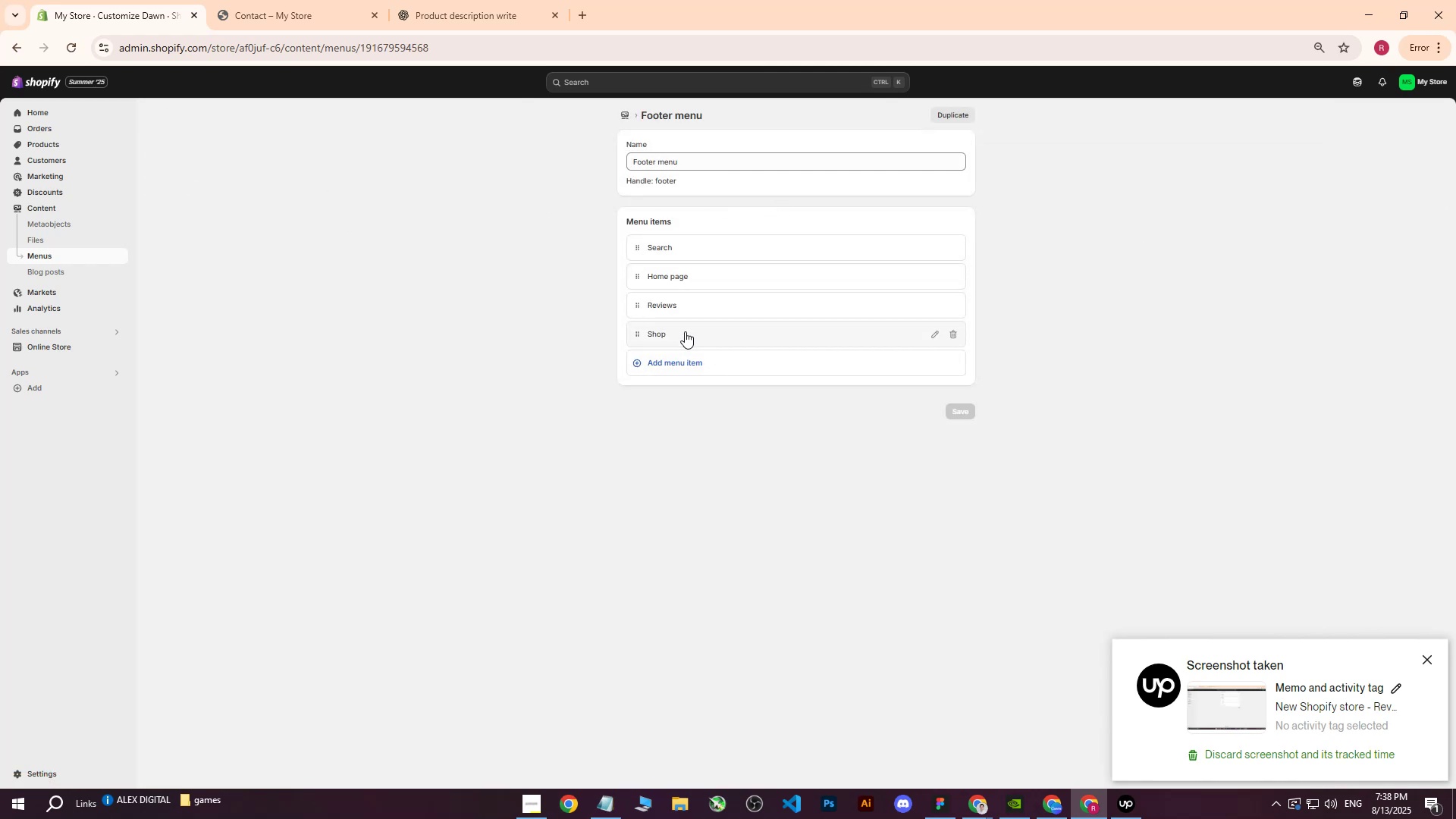 
left_click([287, 0])
 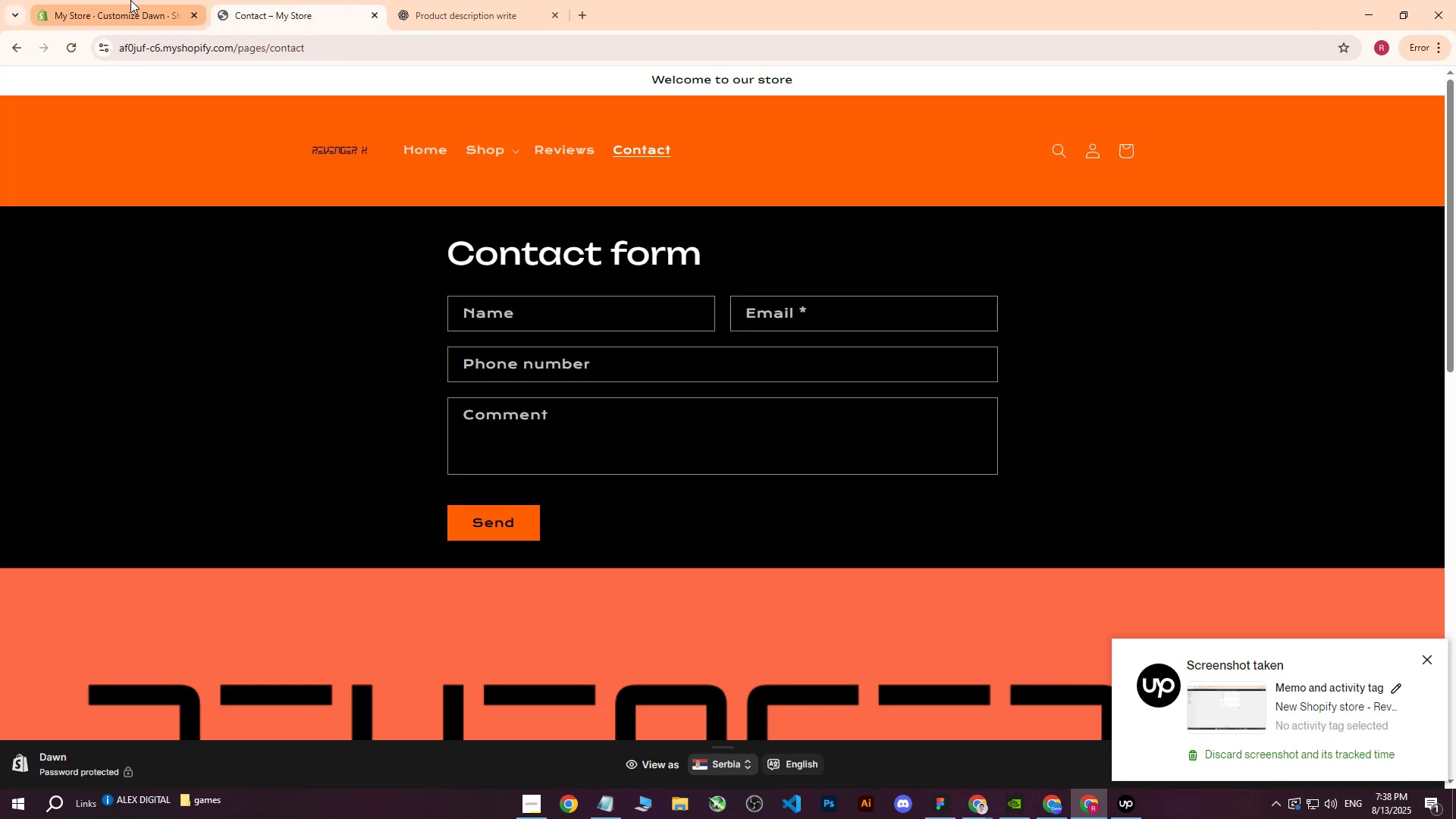 
left_click([100, 0])
 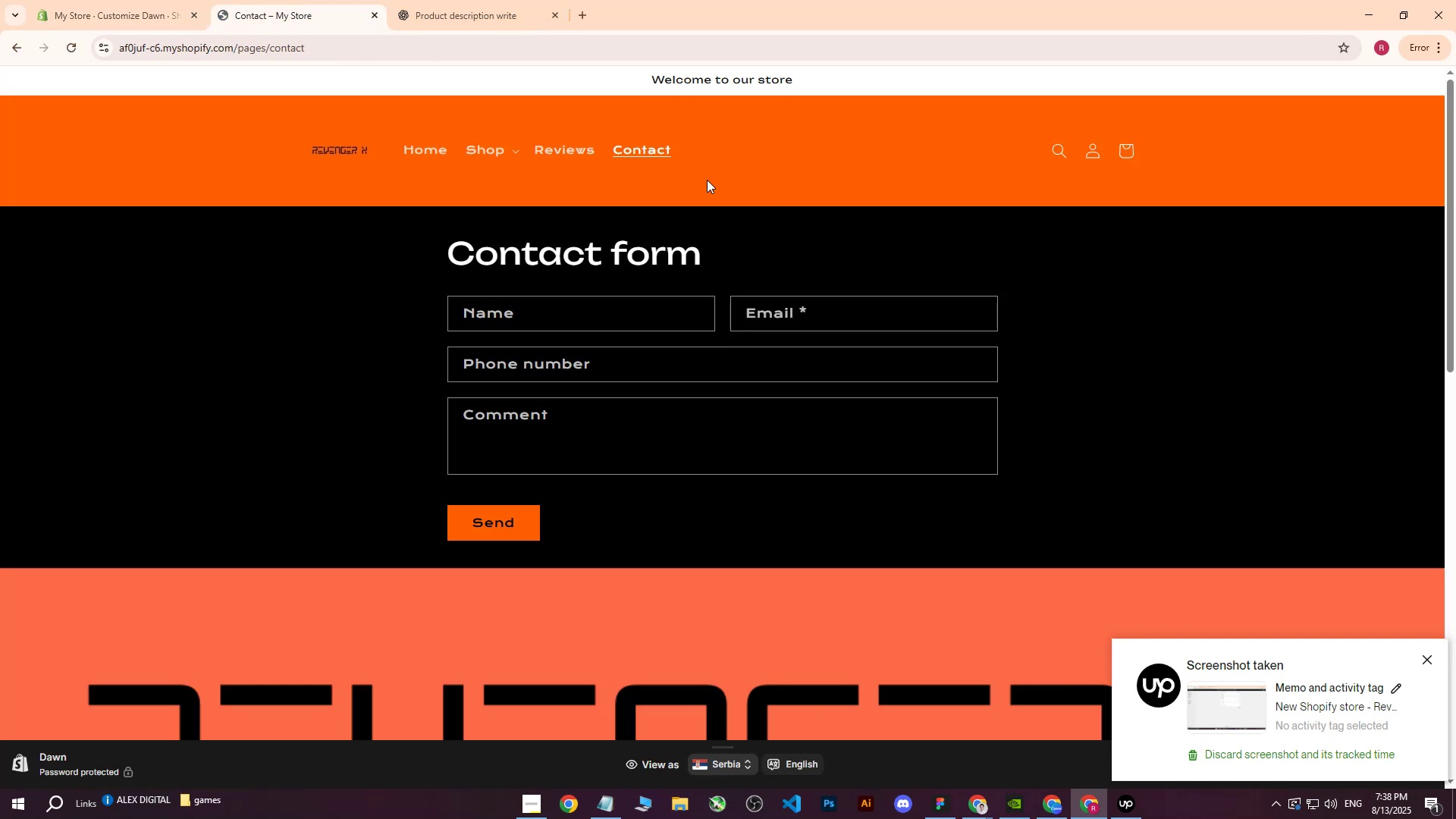 
scroll: coordinate [566, 324], scroll_direction: down, amount: 14.0
 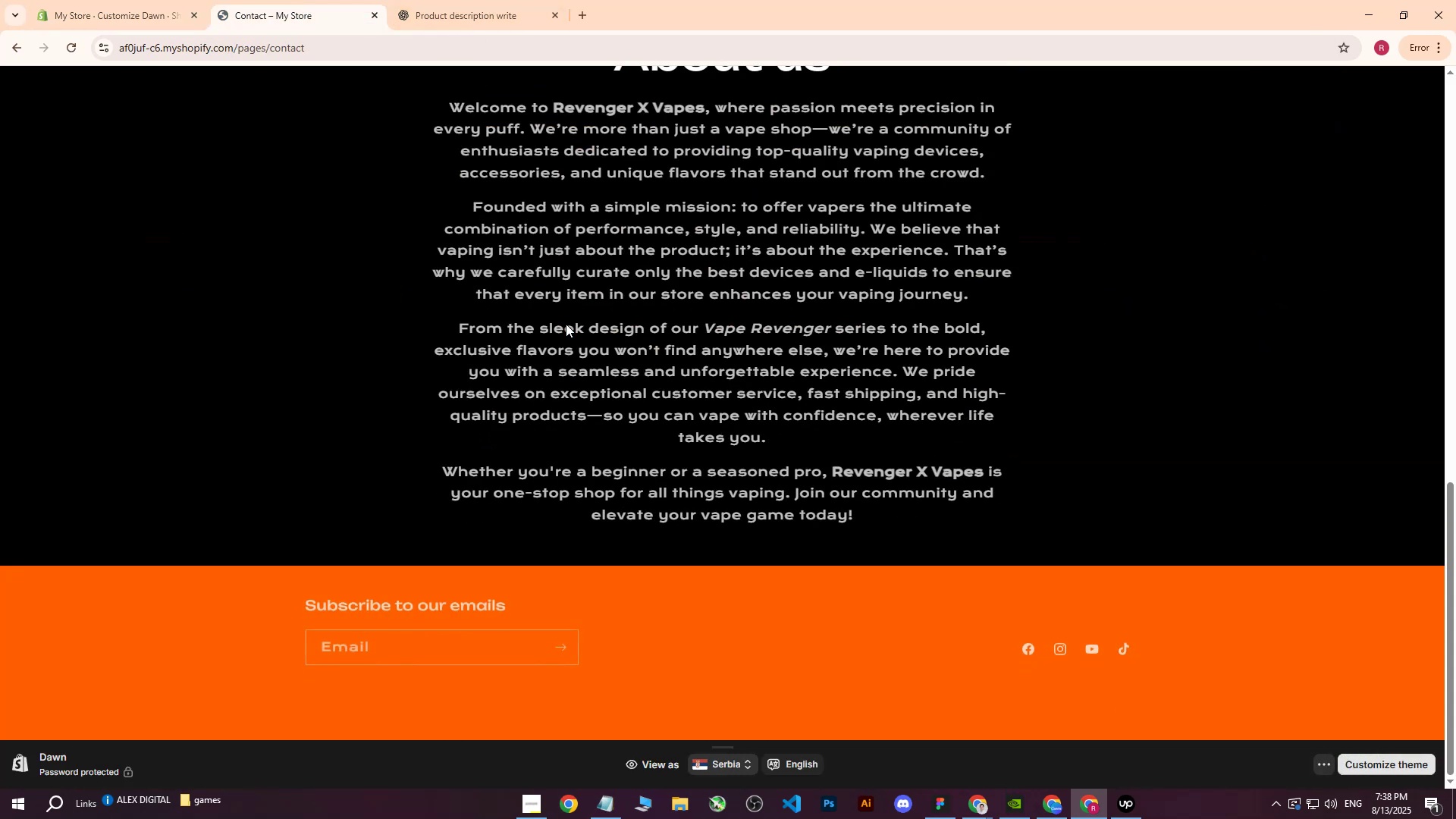 
scroll: coordinate [566, 324], scroll_direction: up, amount: 11.0
 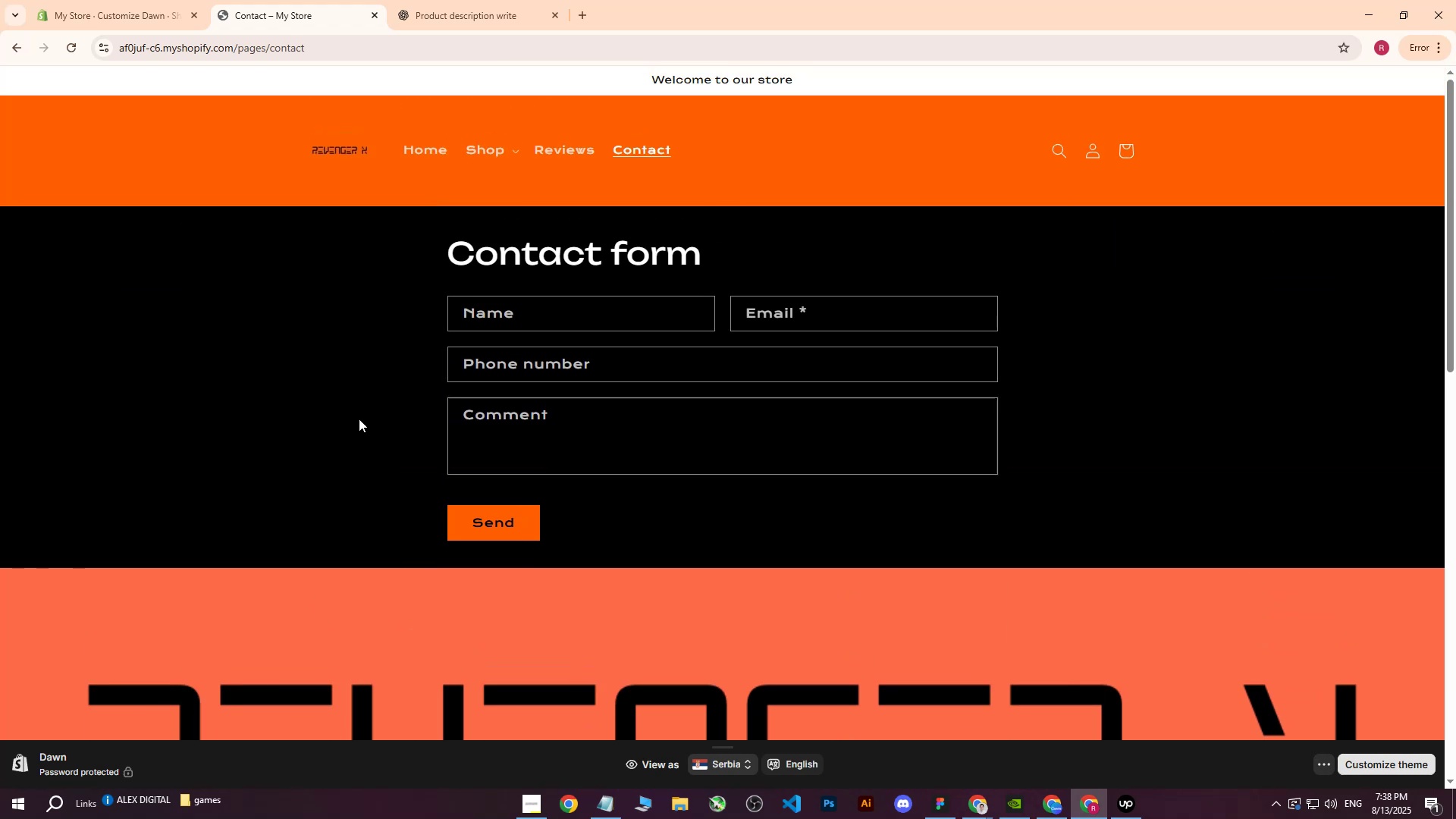 
left_click([353, 416])
 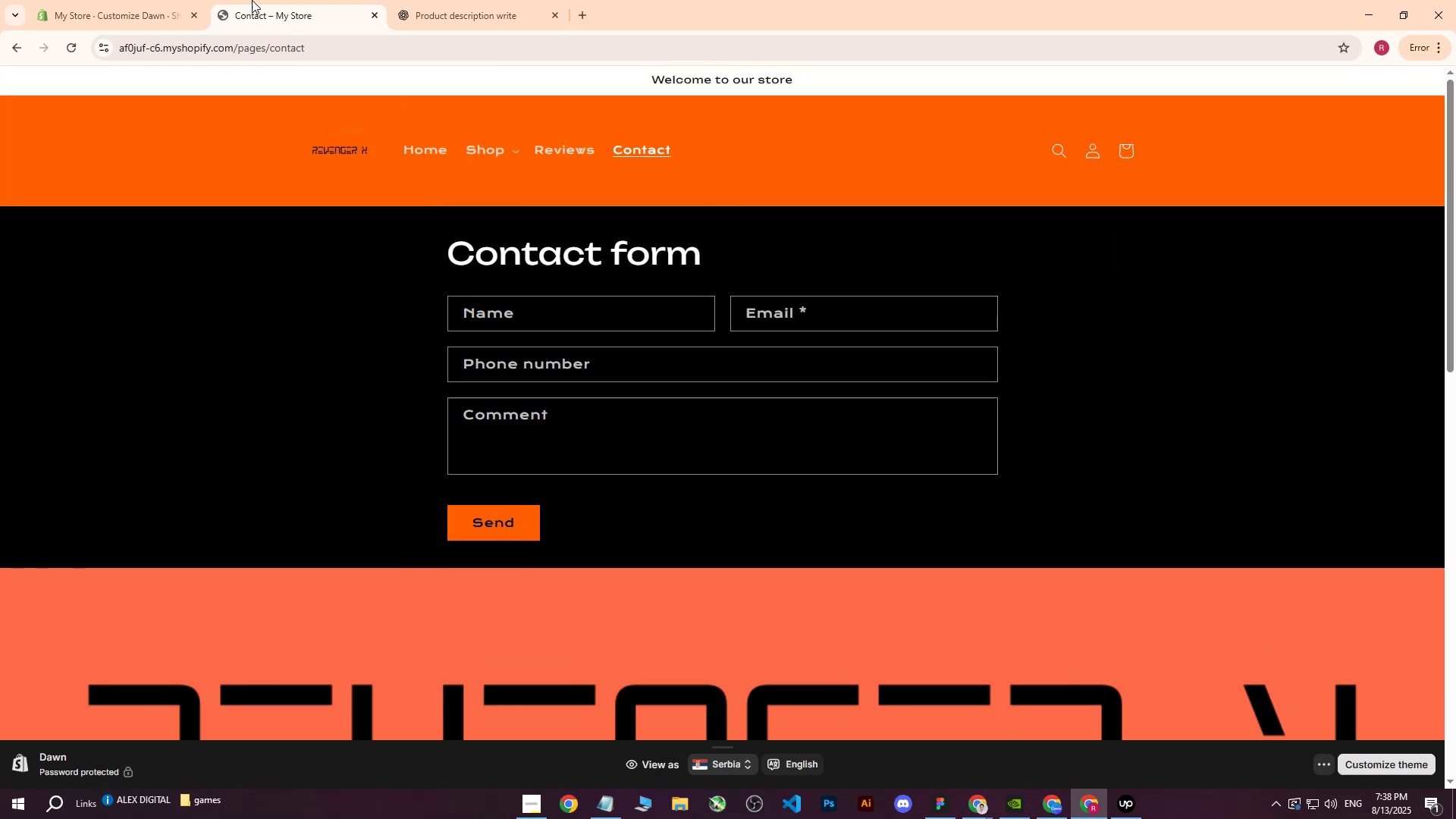 
left_click([149, 0])
 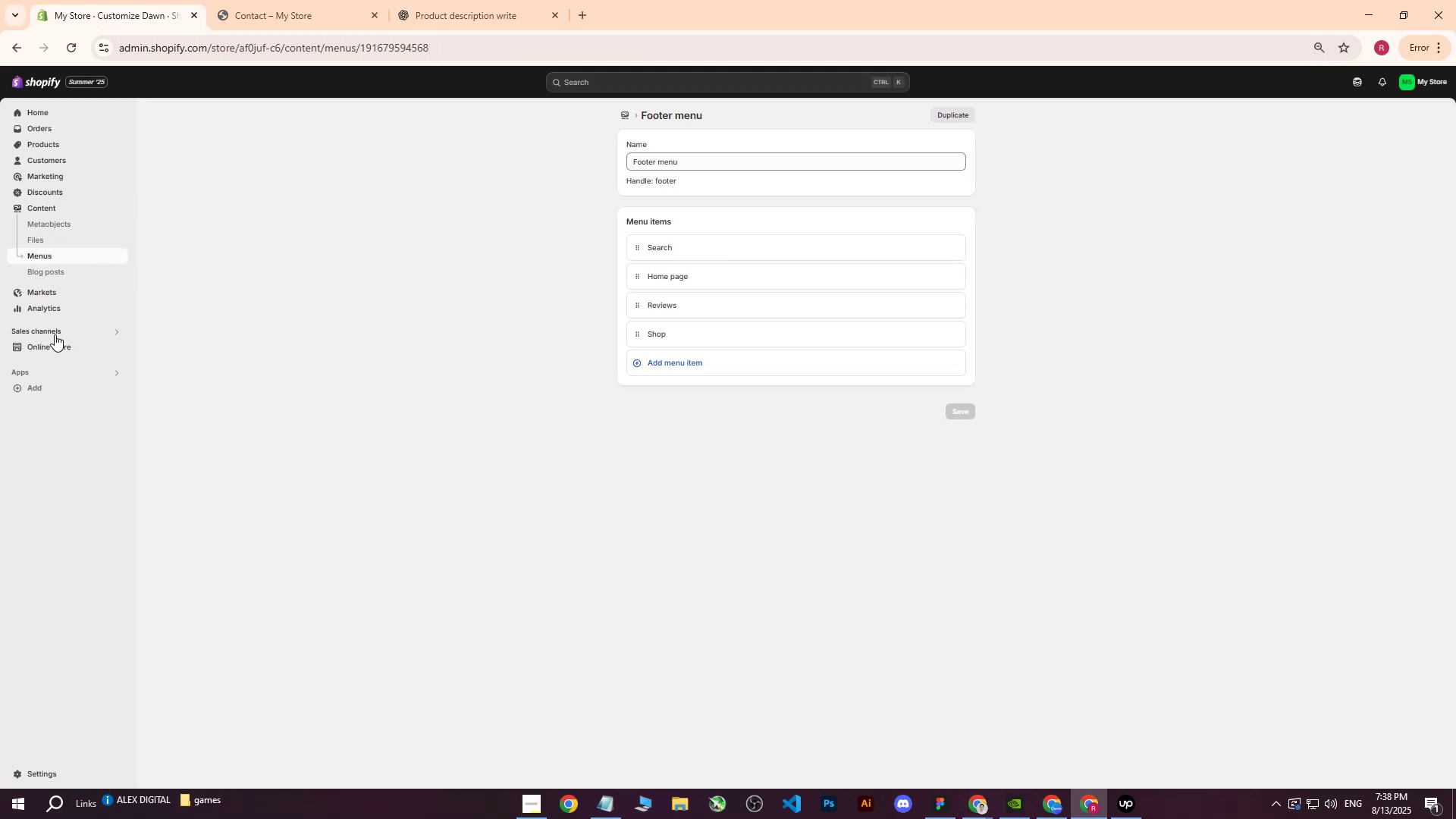 
left_click([52, 340])
 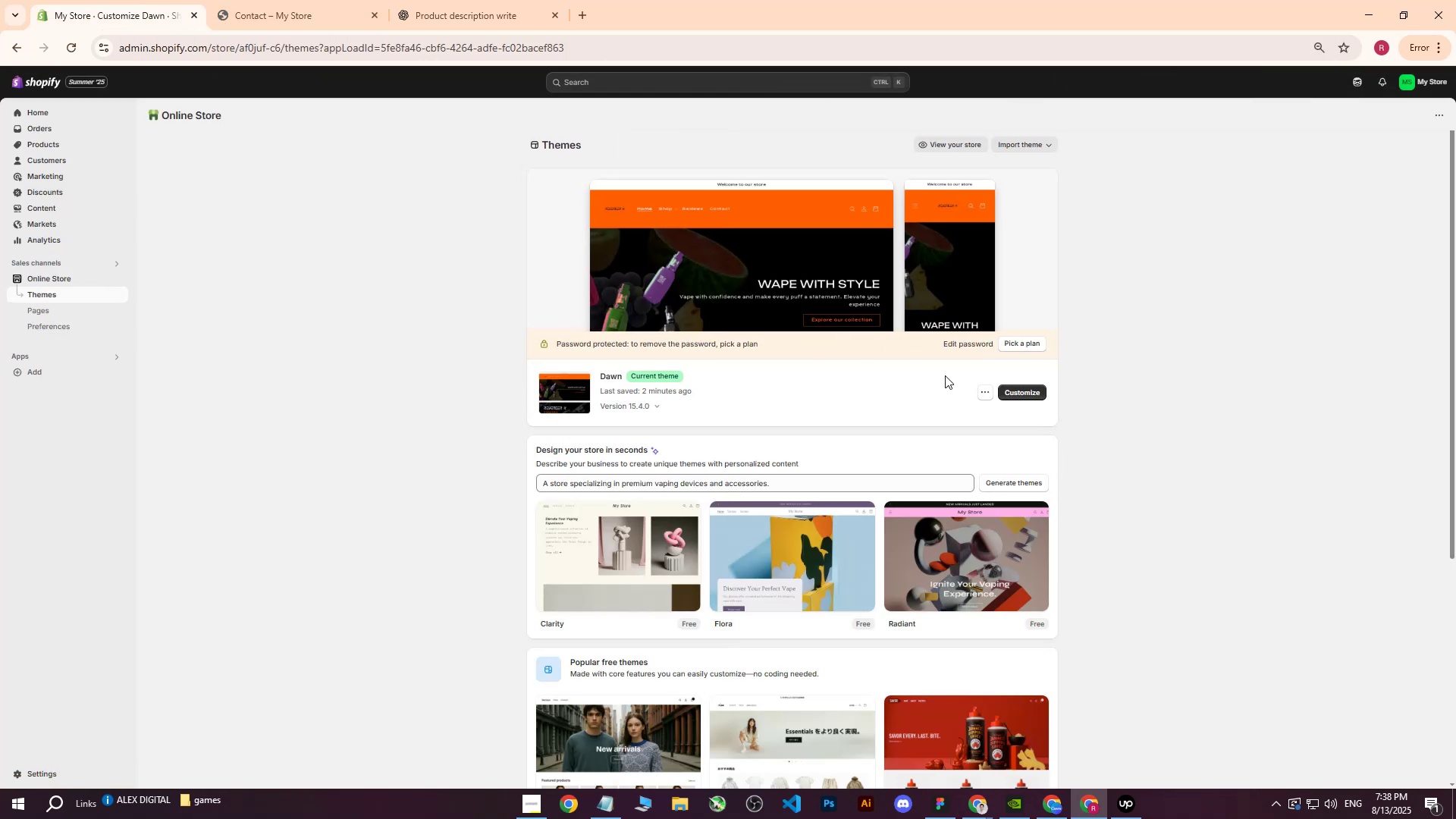 
double_click([1020, 399])
 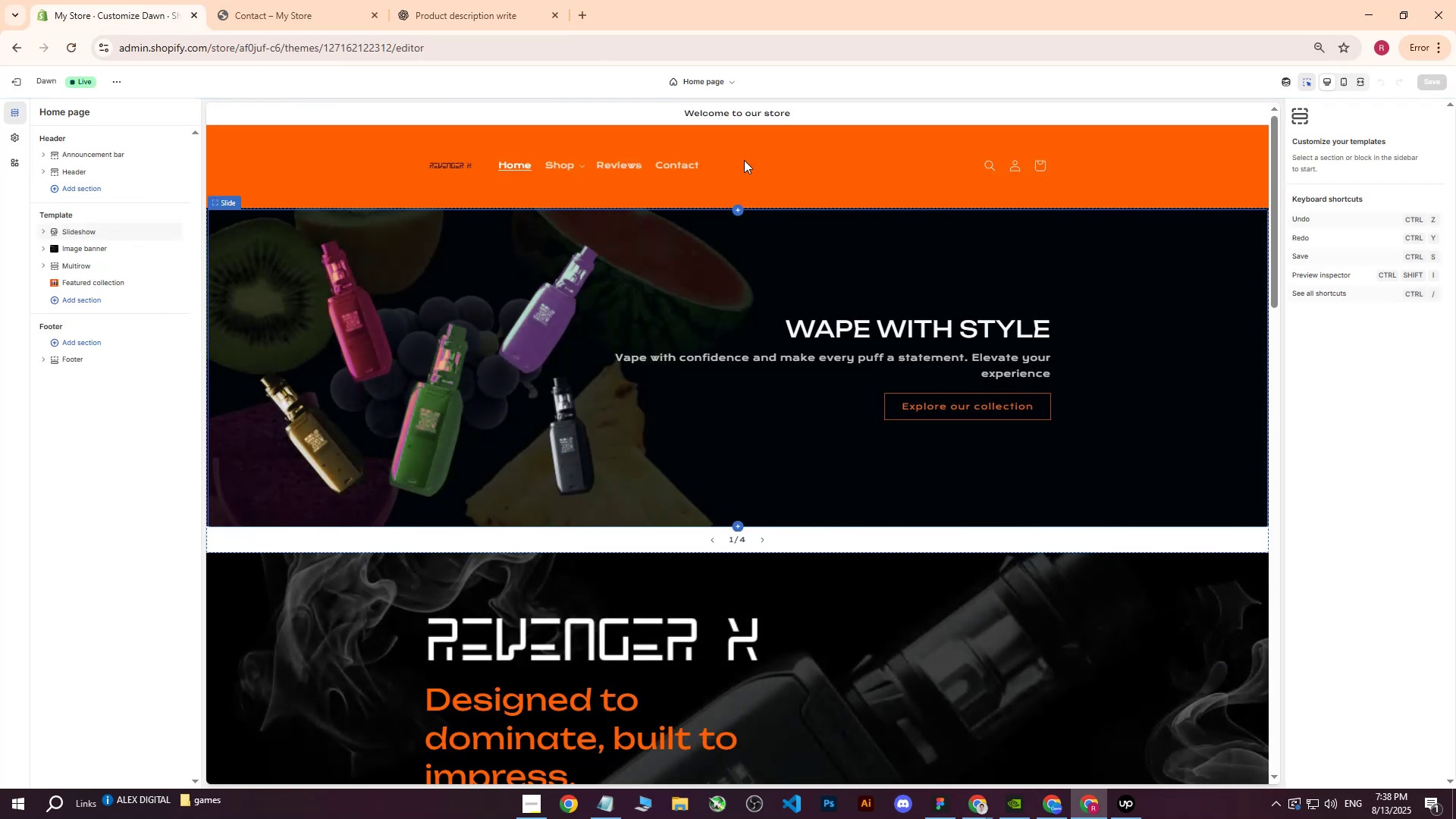 
double_click([670, 161])
 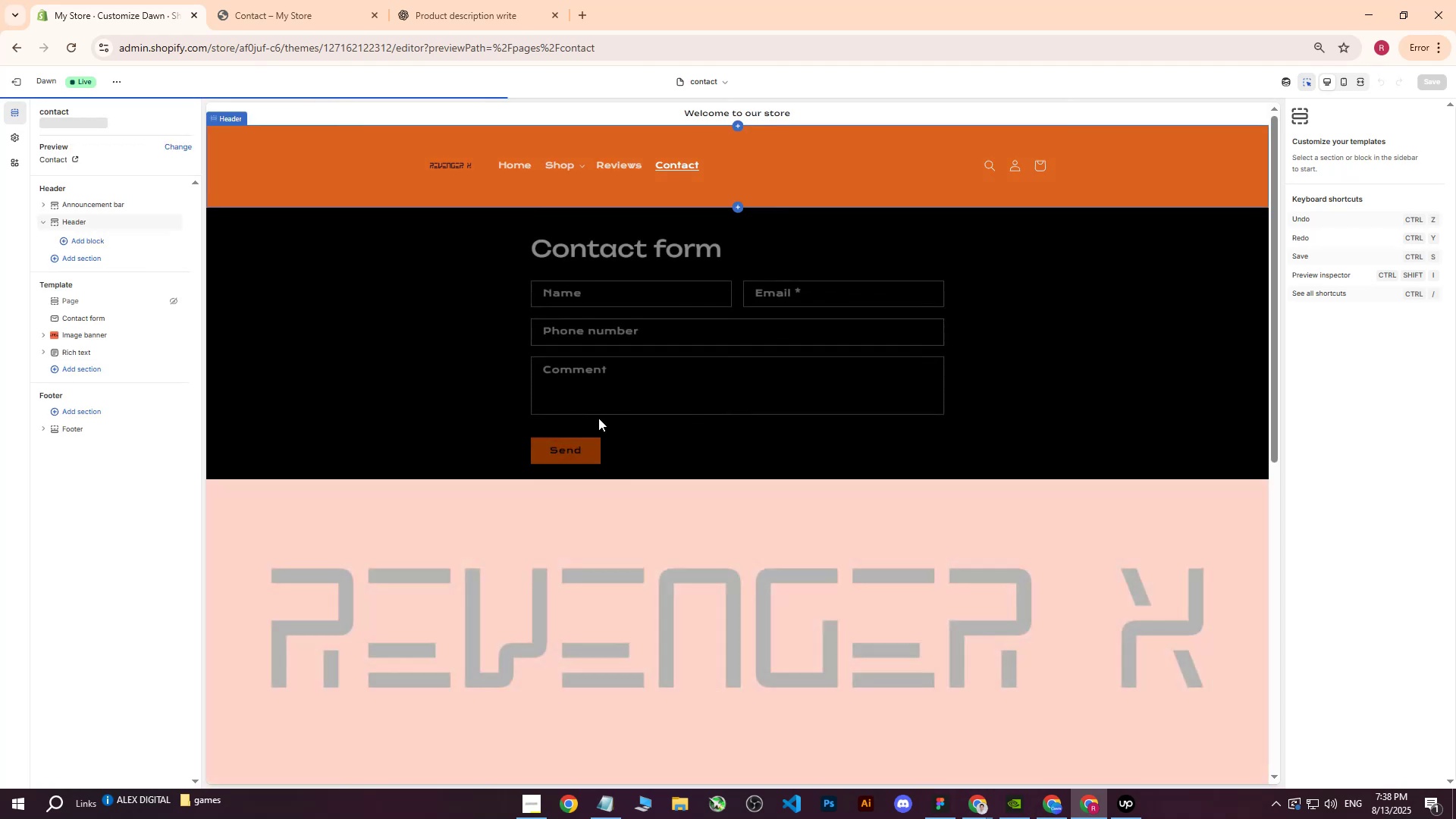 
left_click([870, 428])
 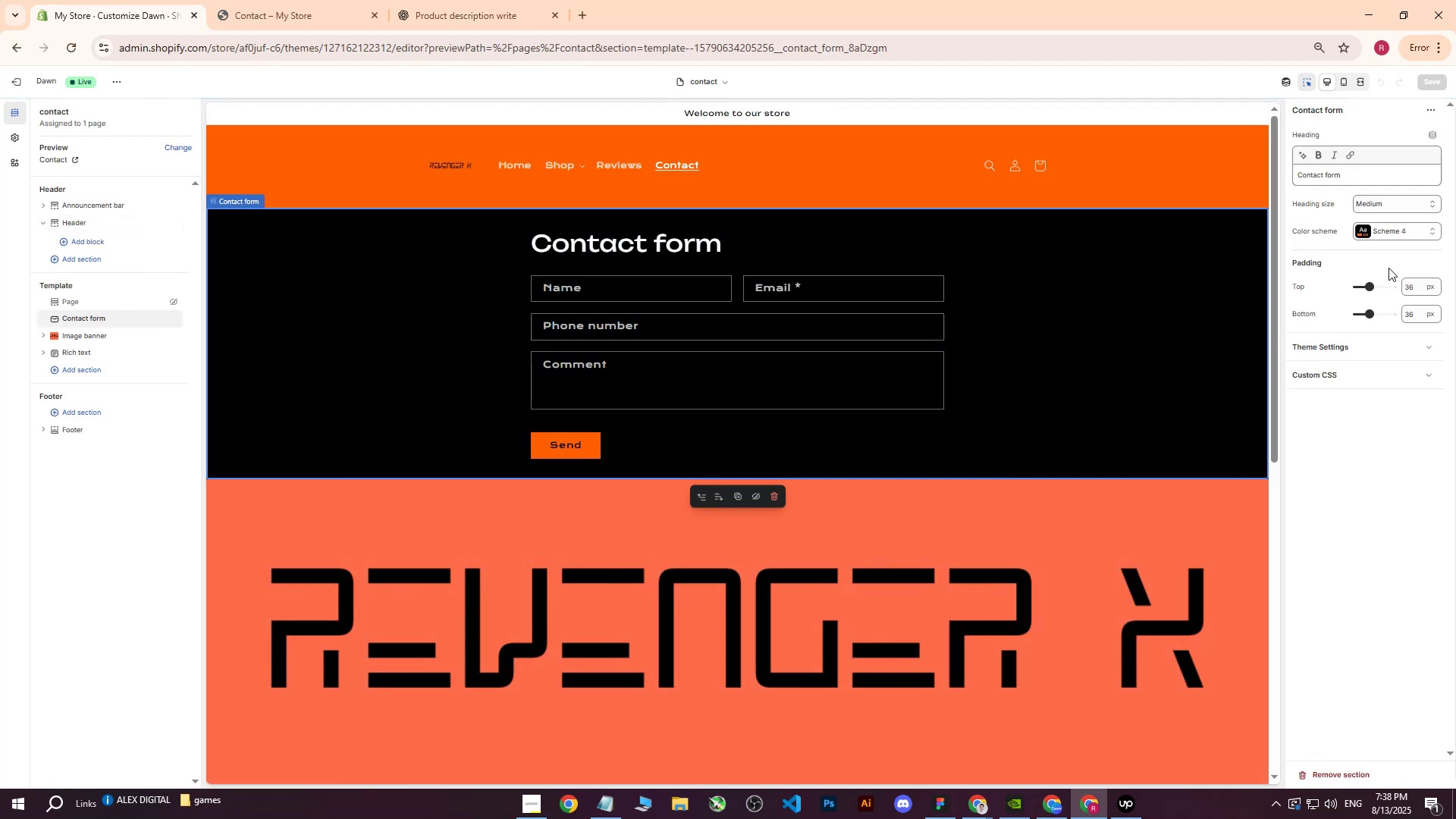 
left_click([1359, 229])
 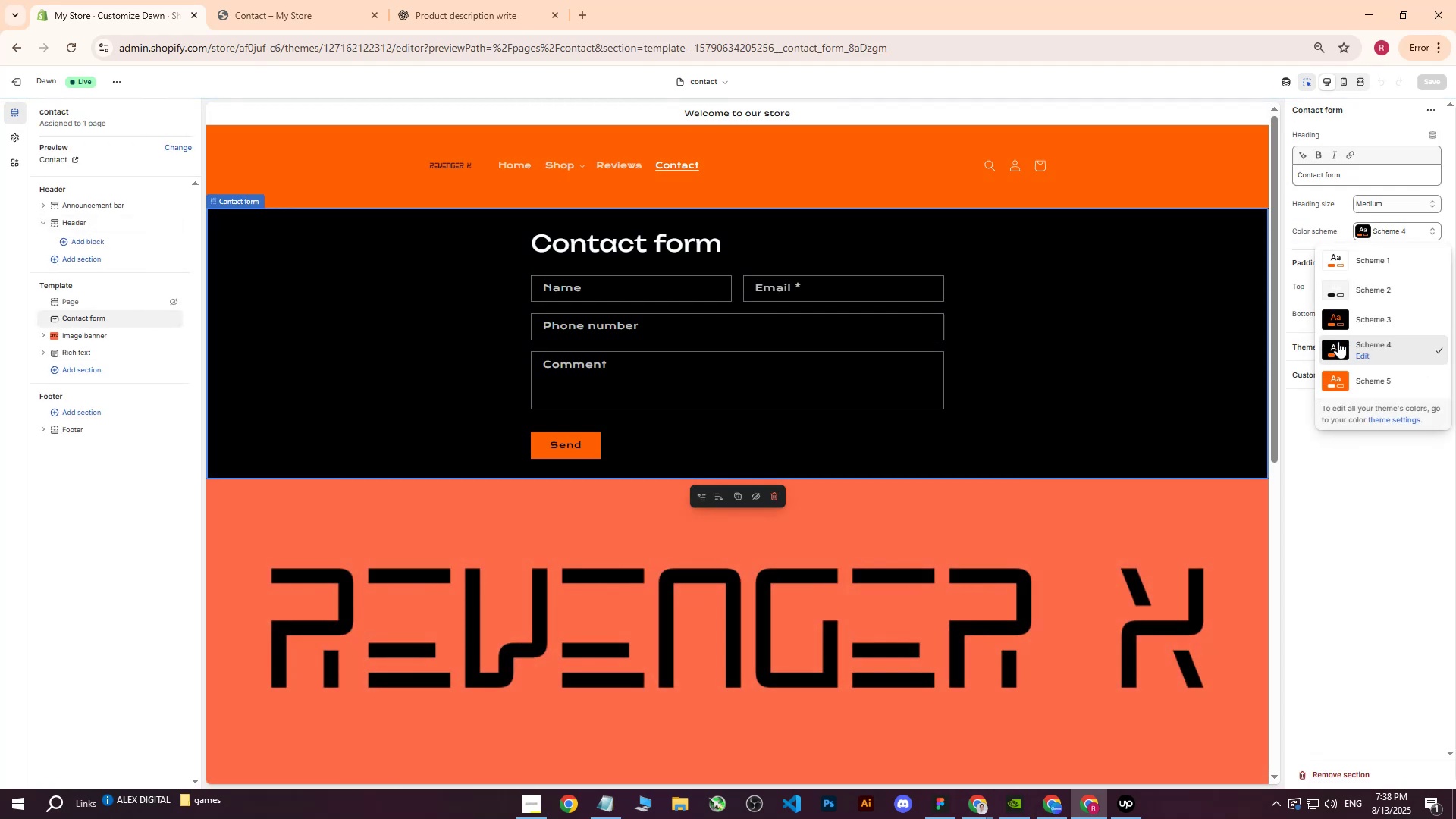 
left_click([1337, 322])
 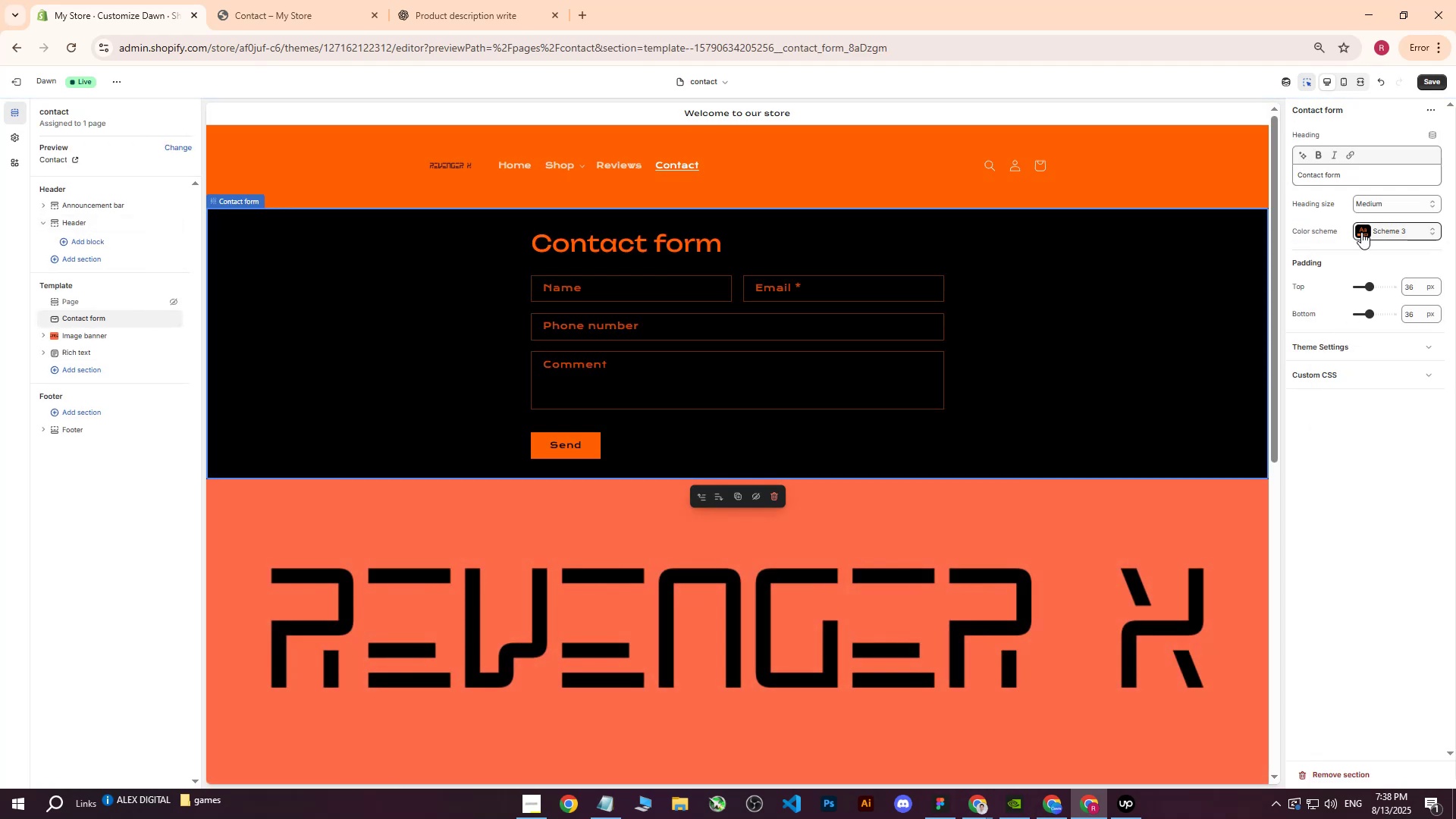 
left_click([1338, 350])
 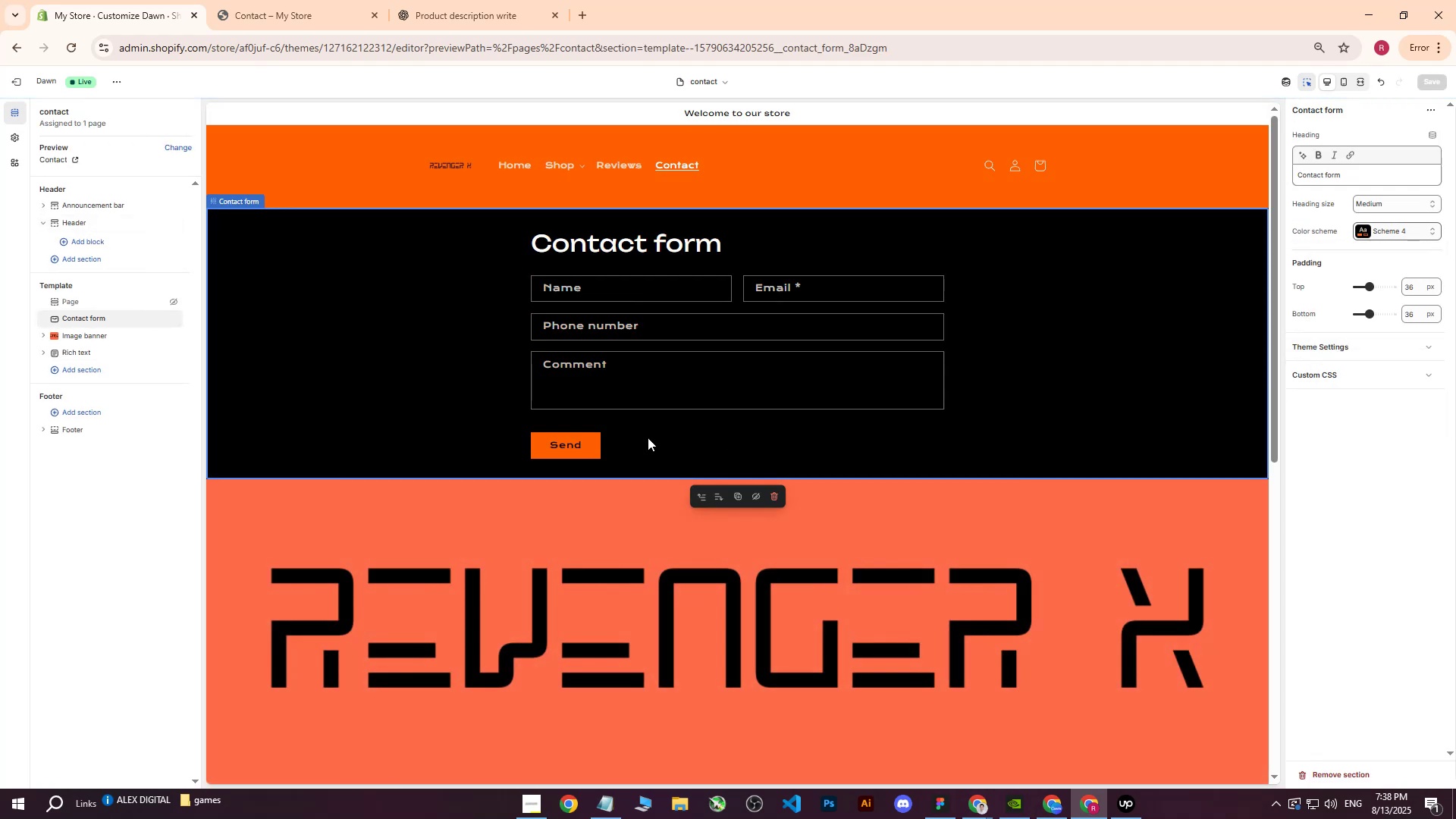 
left_click([359, 378])
 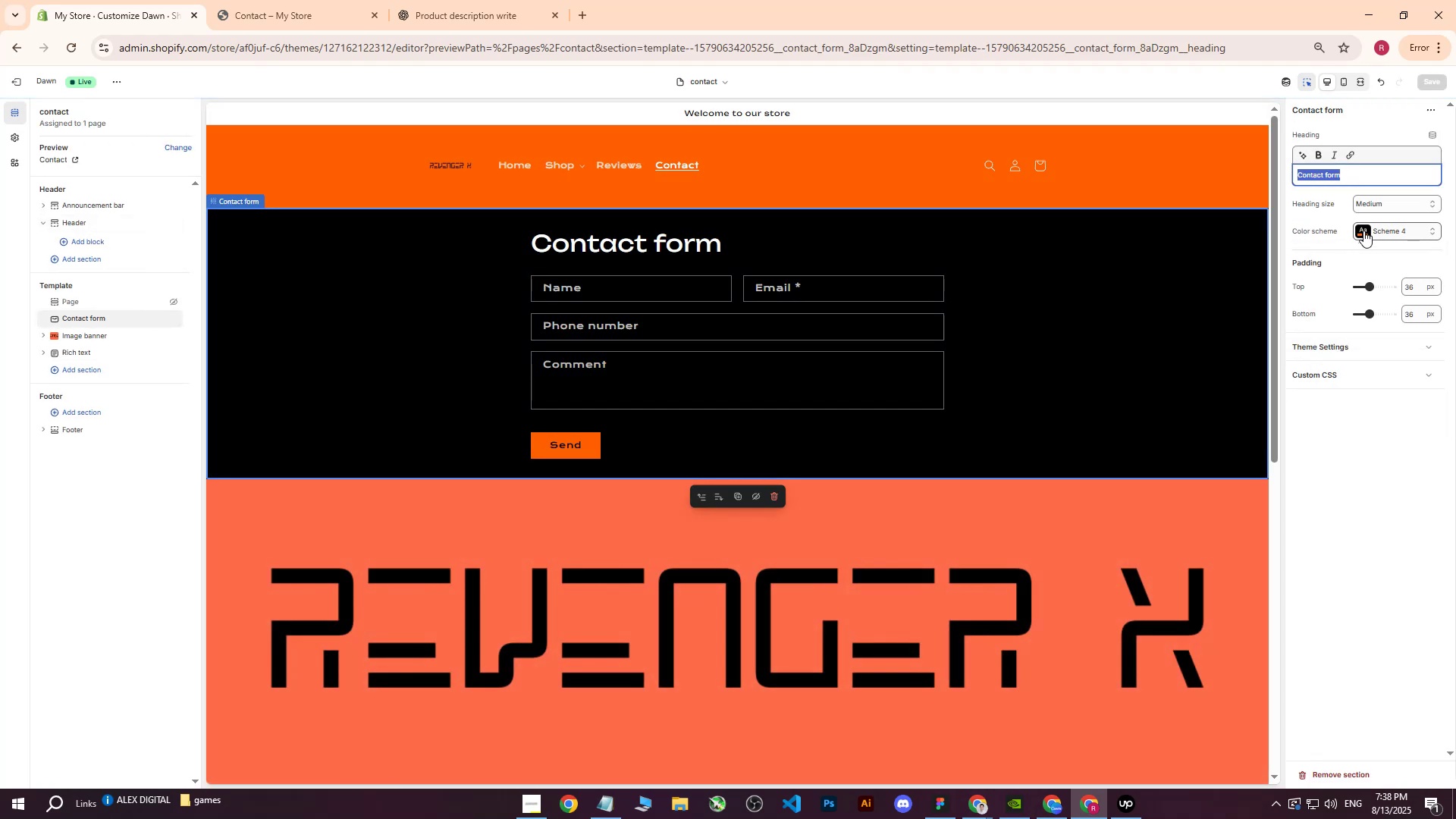 
left_click([1363, 231])
 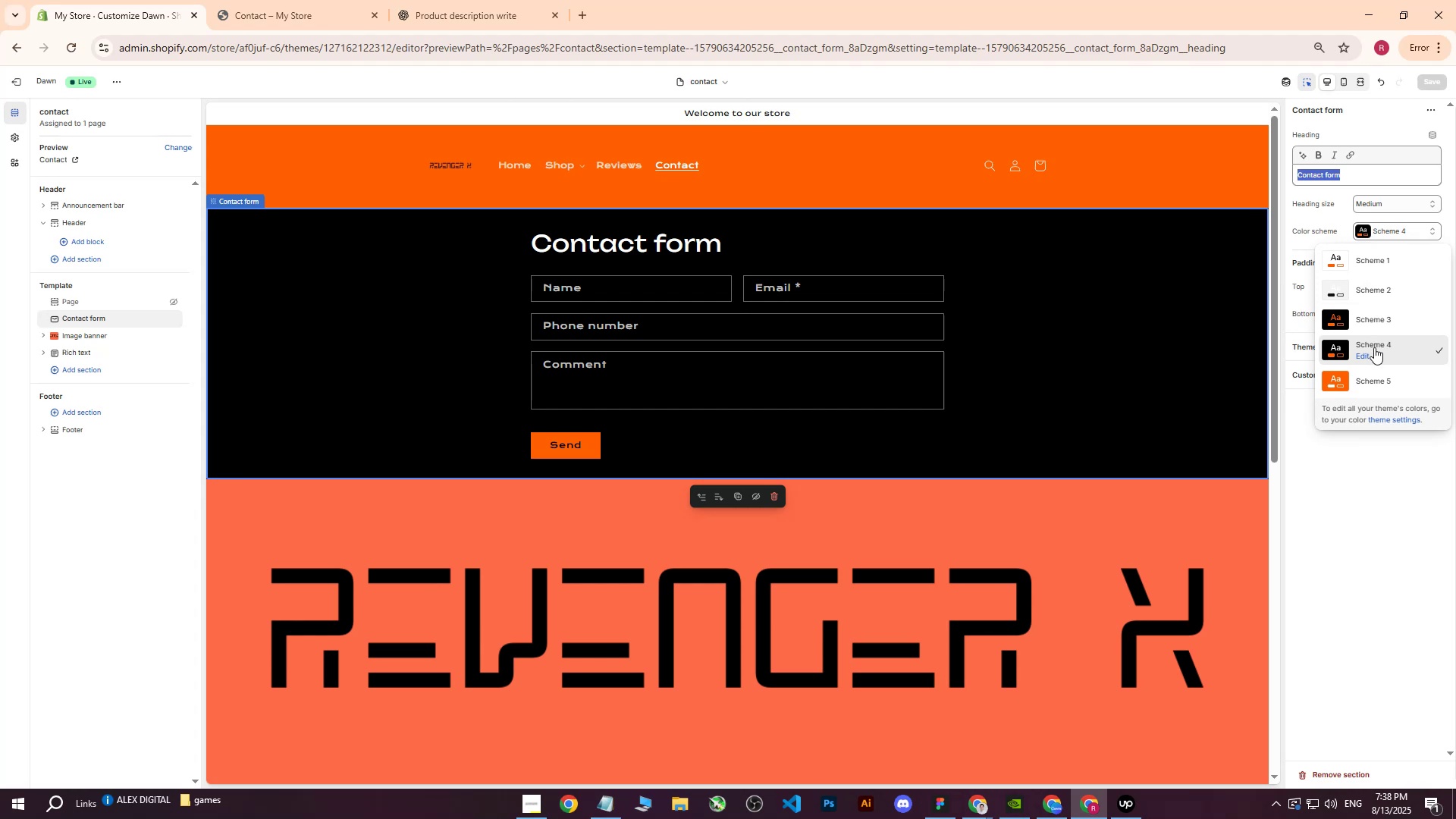 
left_click([1368, 358])
 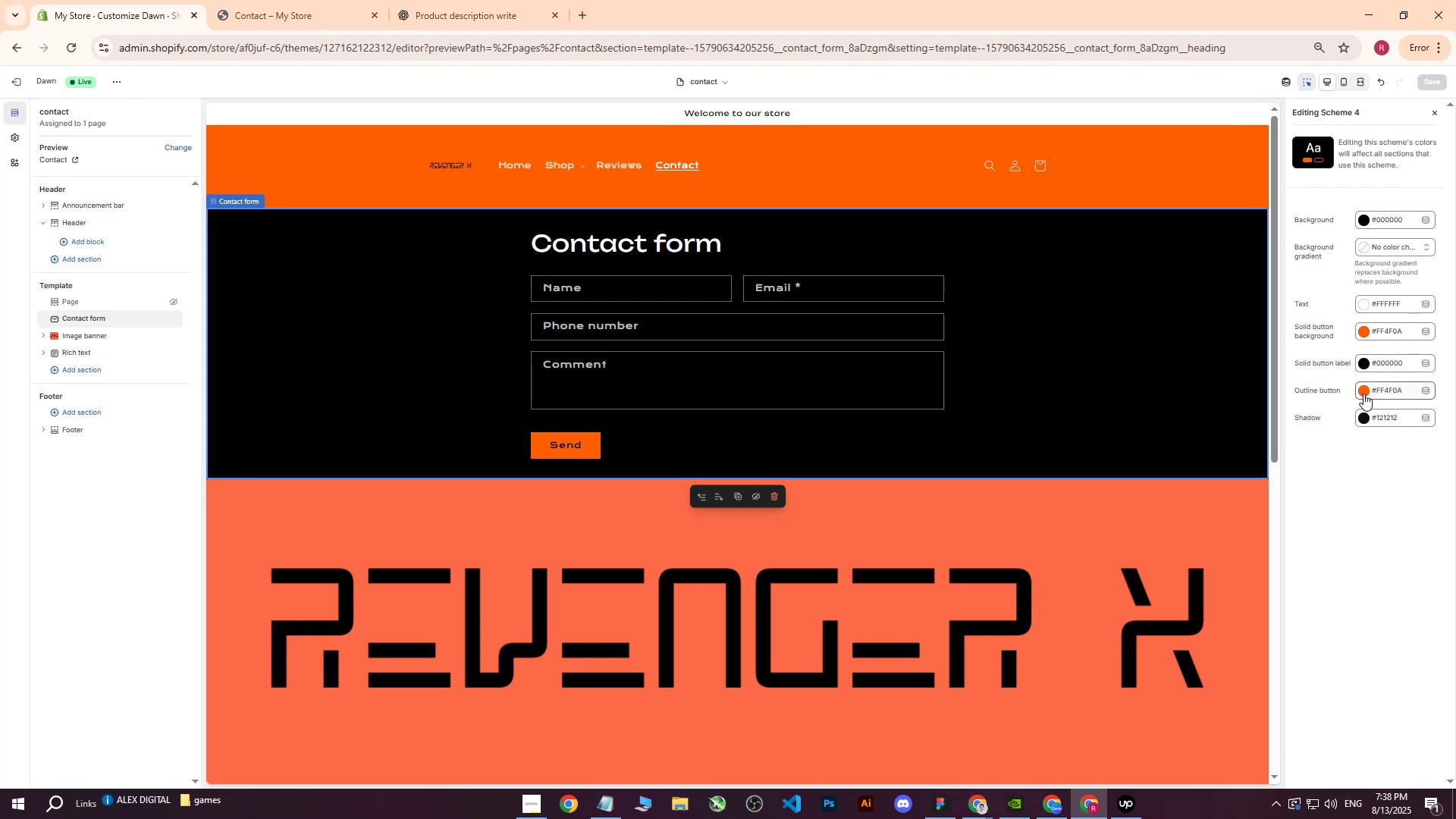 
left_click([1365, 329])
 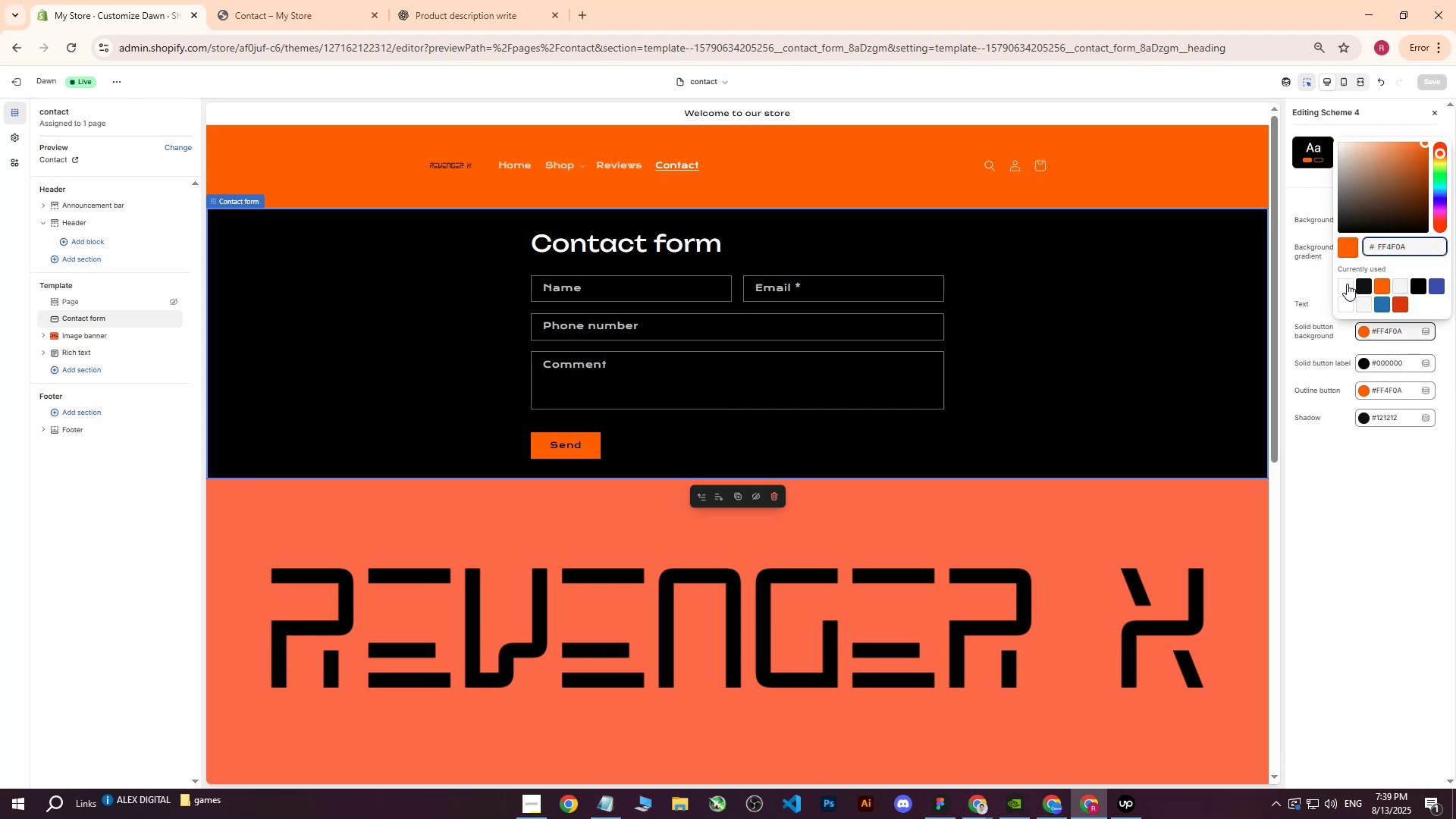 
left_click([1366, 285])
 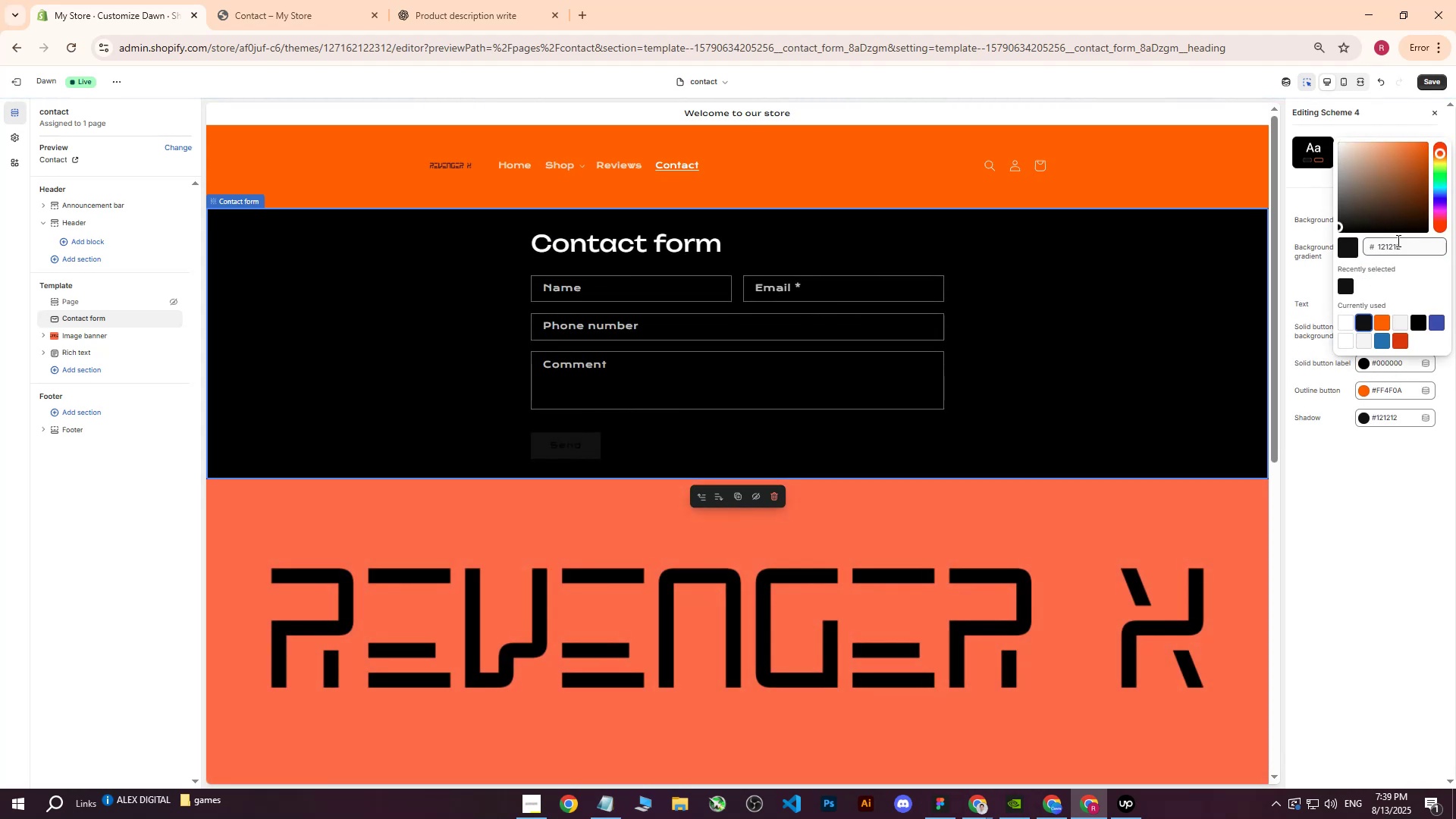 
left_click([1346, 330])
 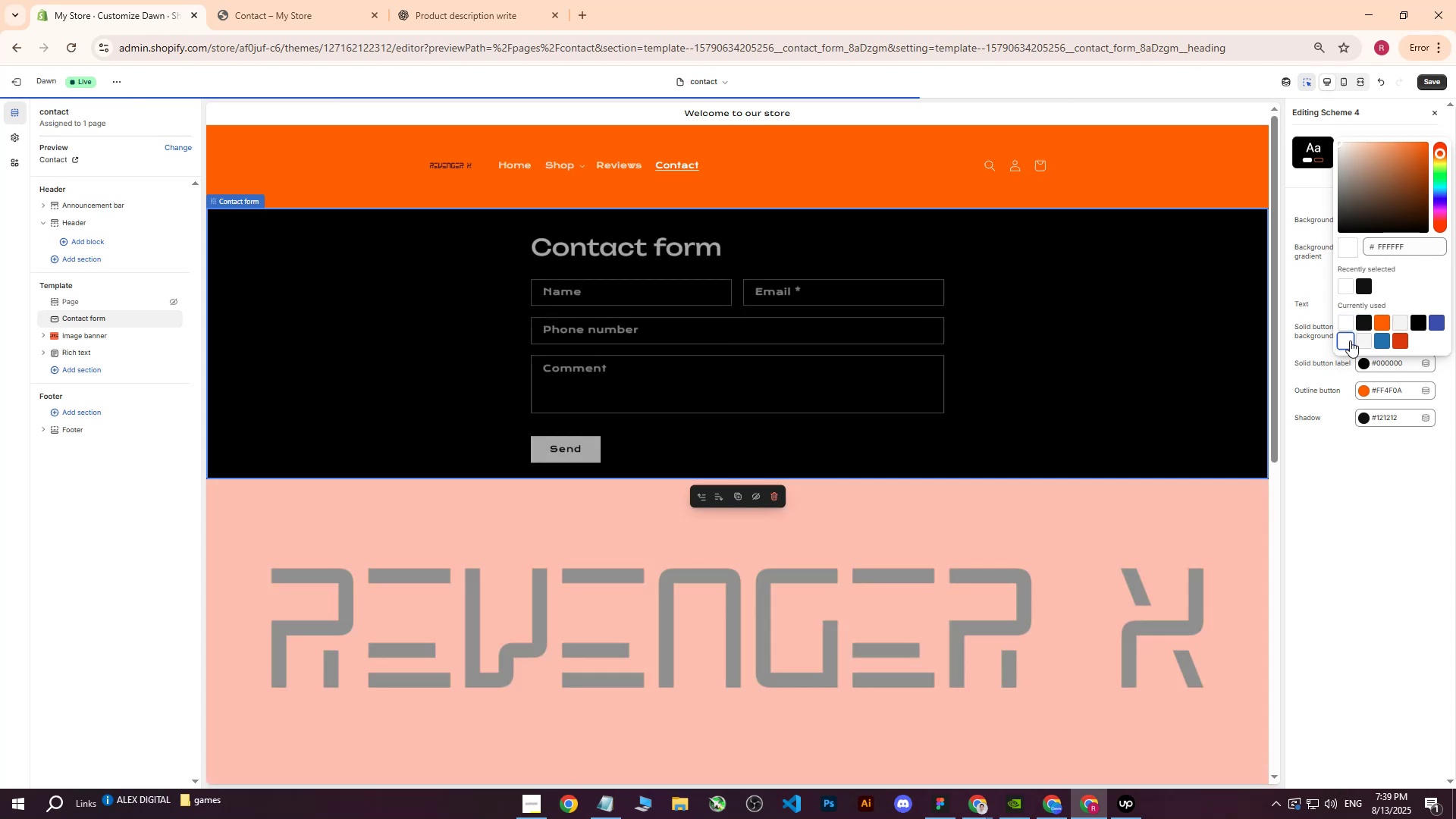 
double_click([1372, 337])
 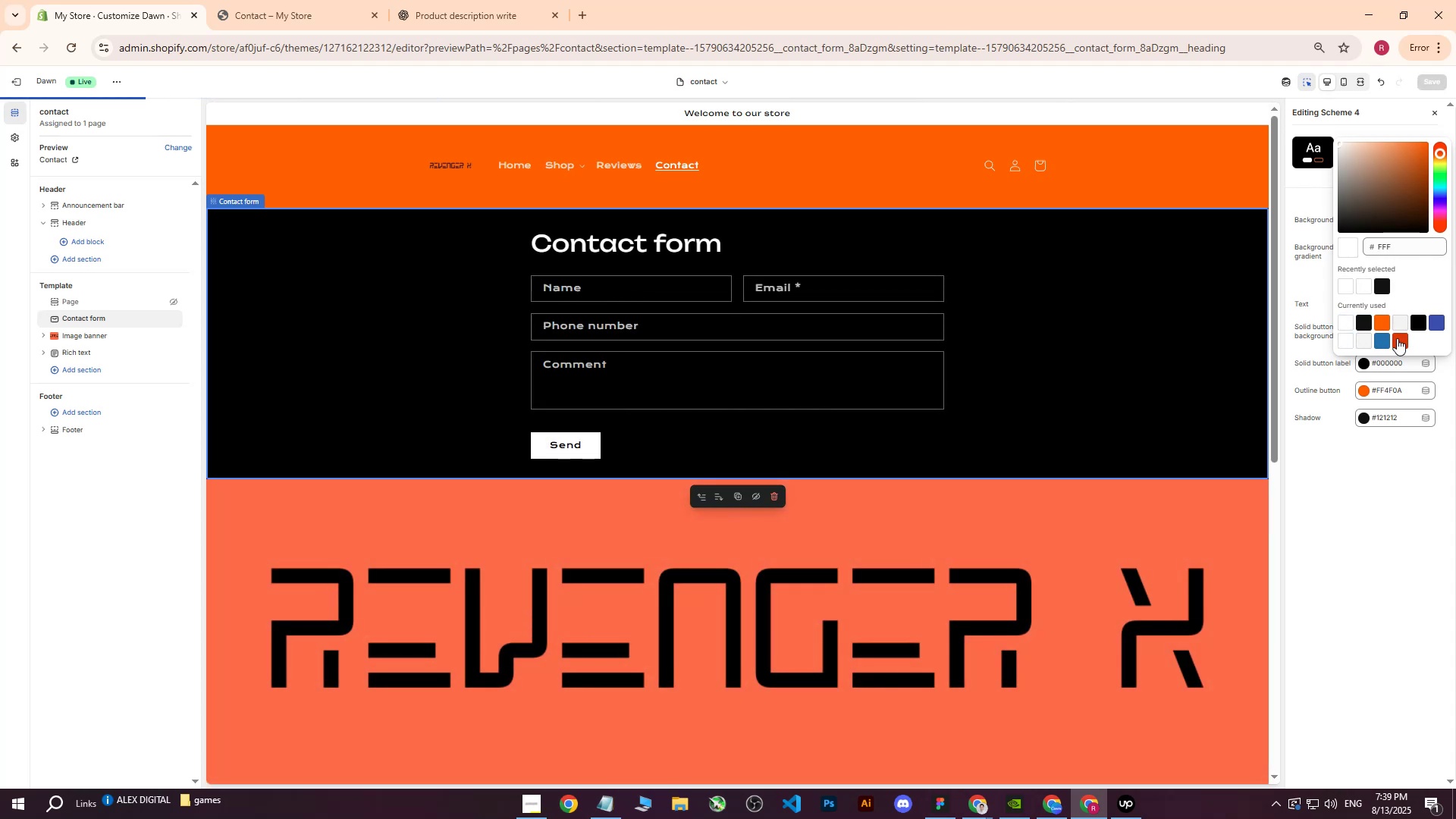 
triple_click([1398, 338])
 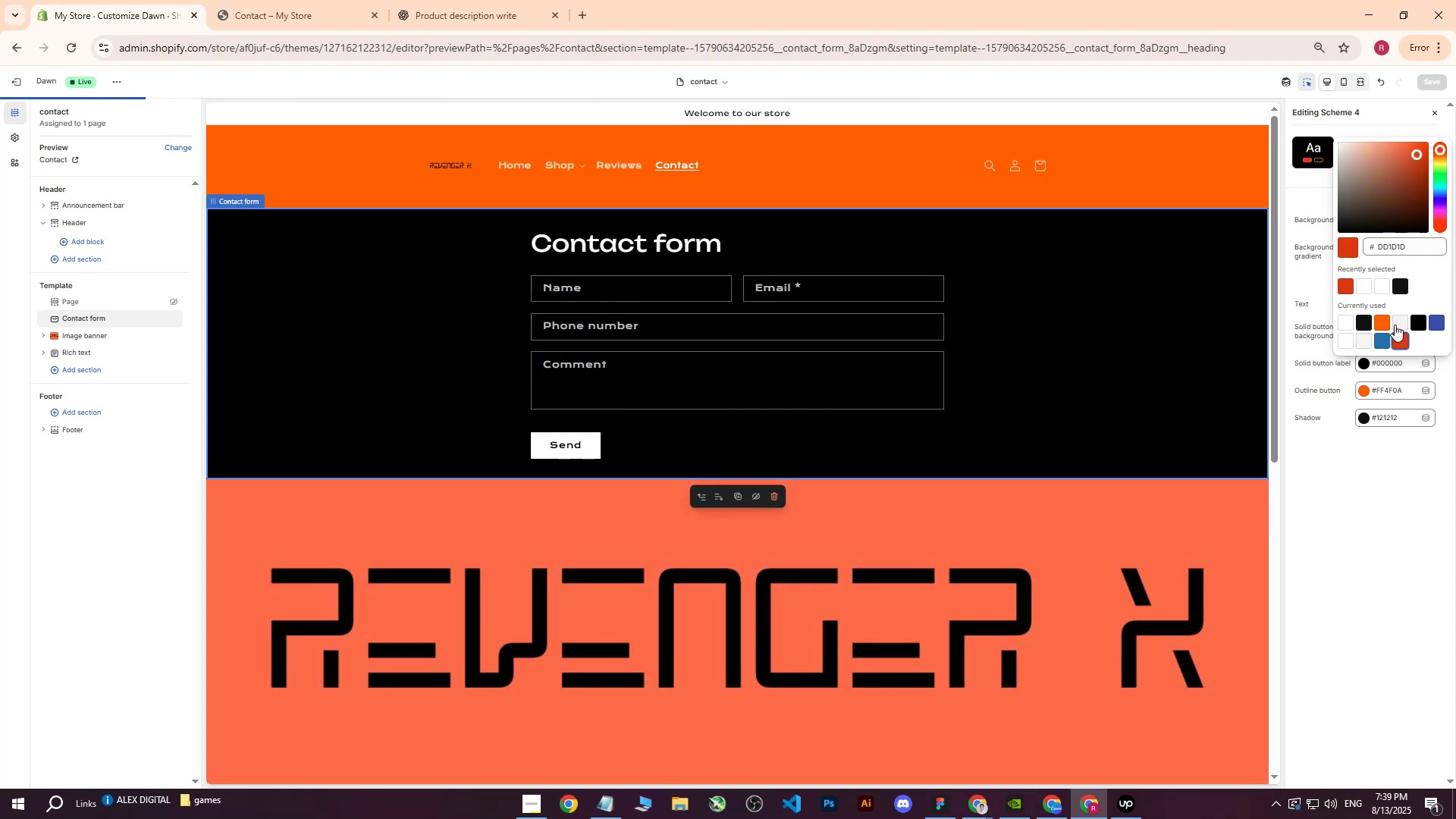 
left_click([1386, 322])
 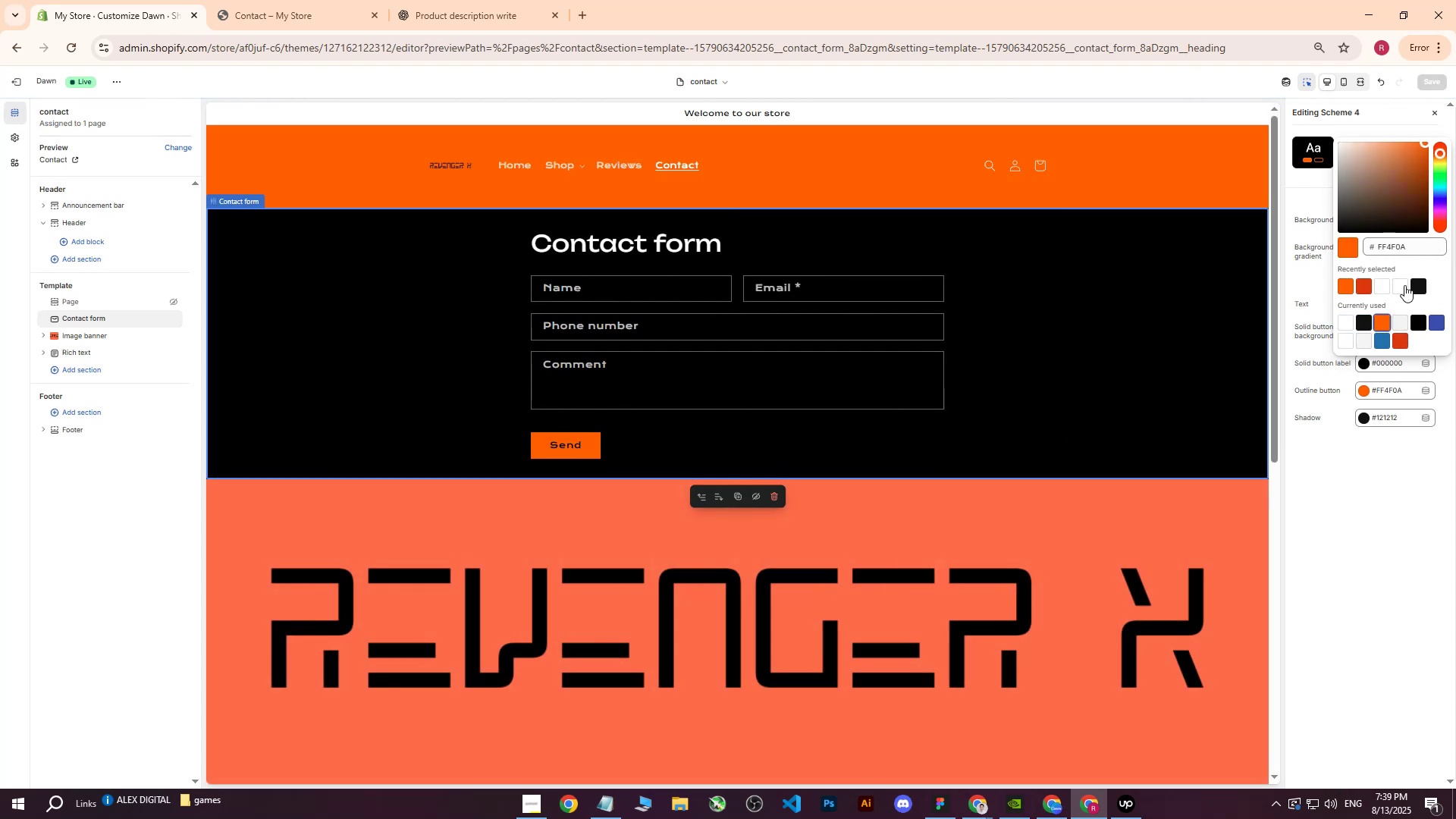 
left_click([1346, 287])
 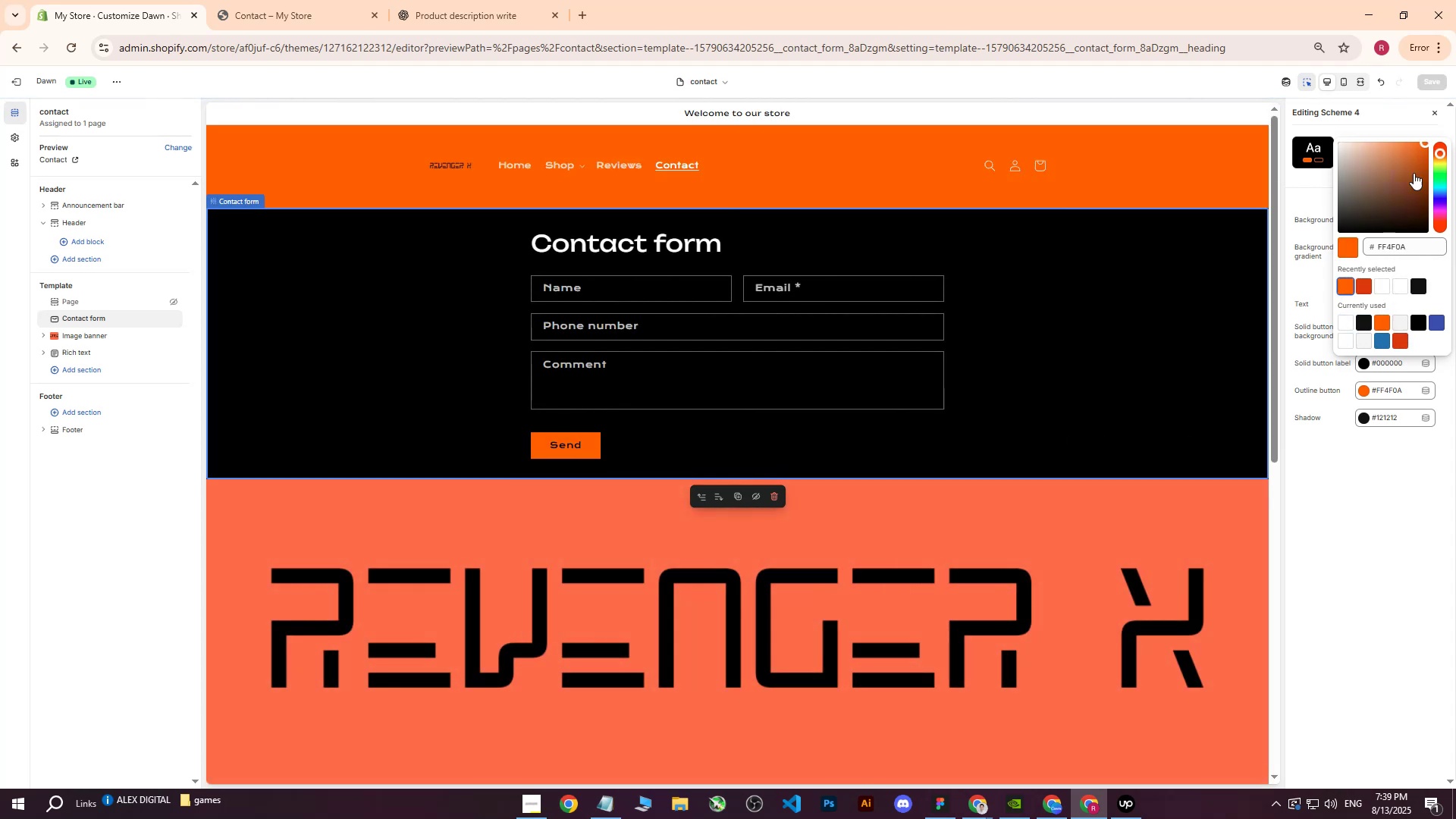 
left_click([1359, 494])
 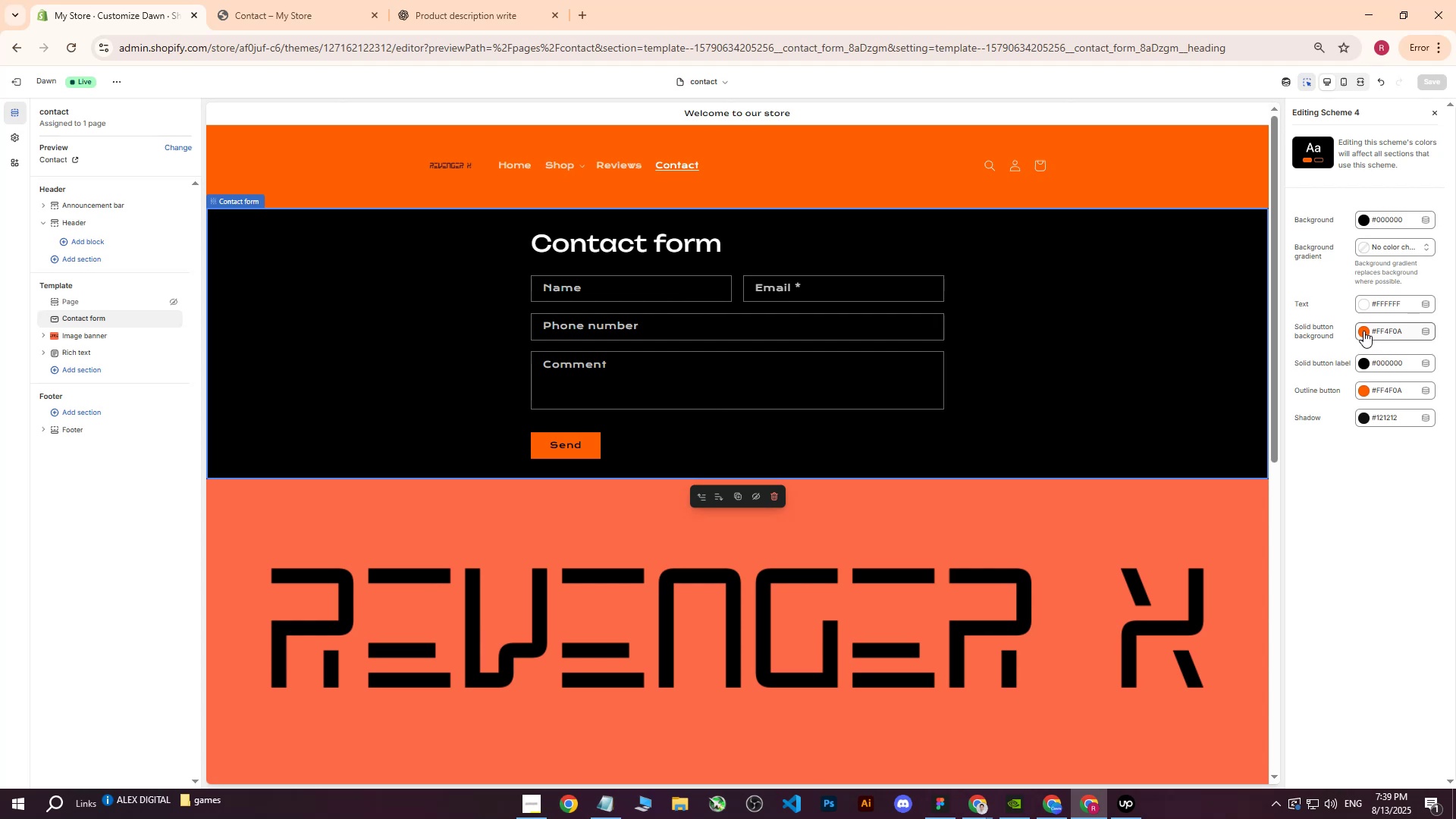 
wait(5.77)
 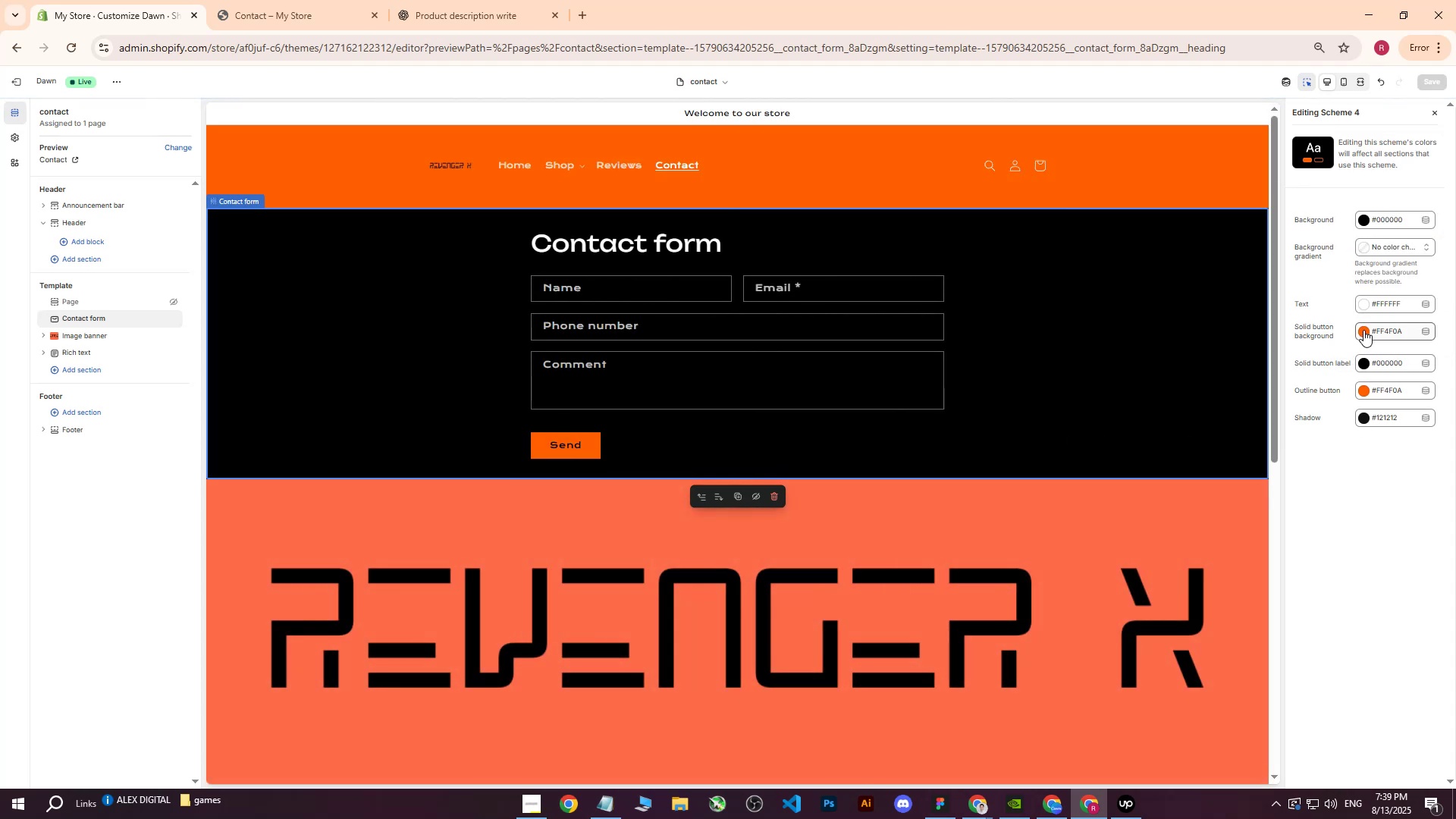 
left_click([1426, 331])
 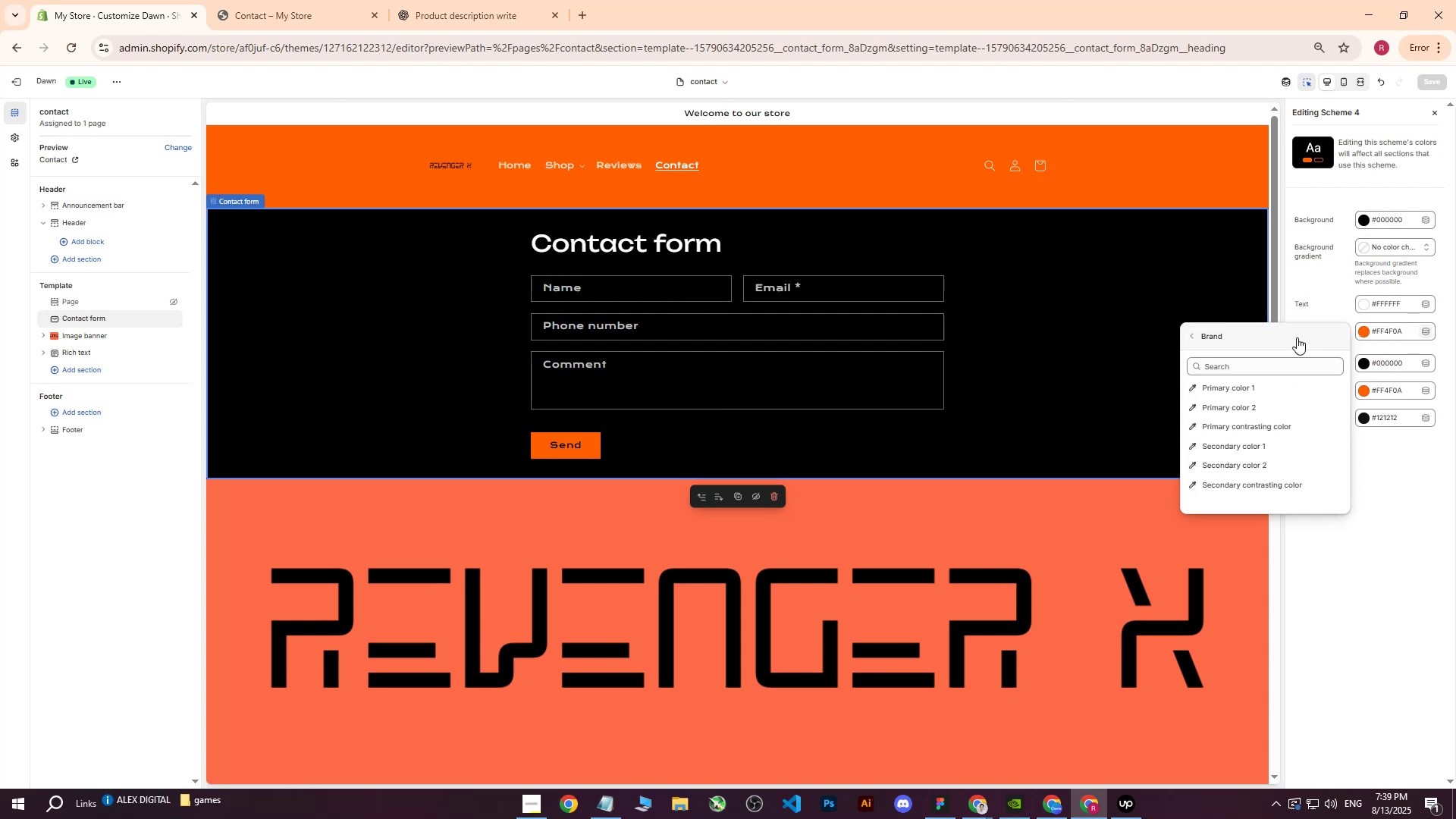 
left_click([1360, 328])
 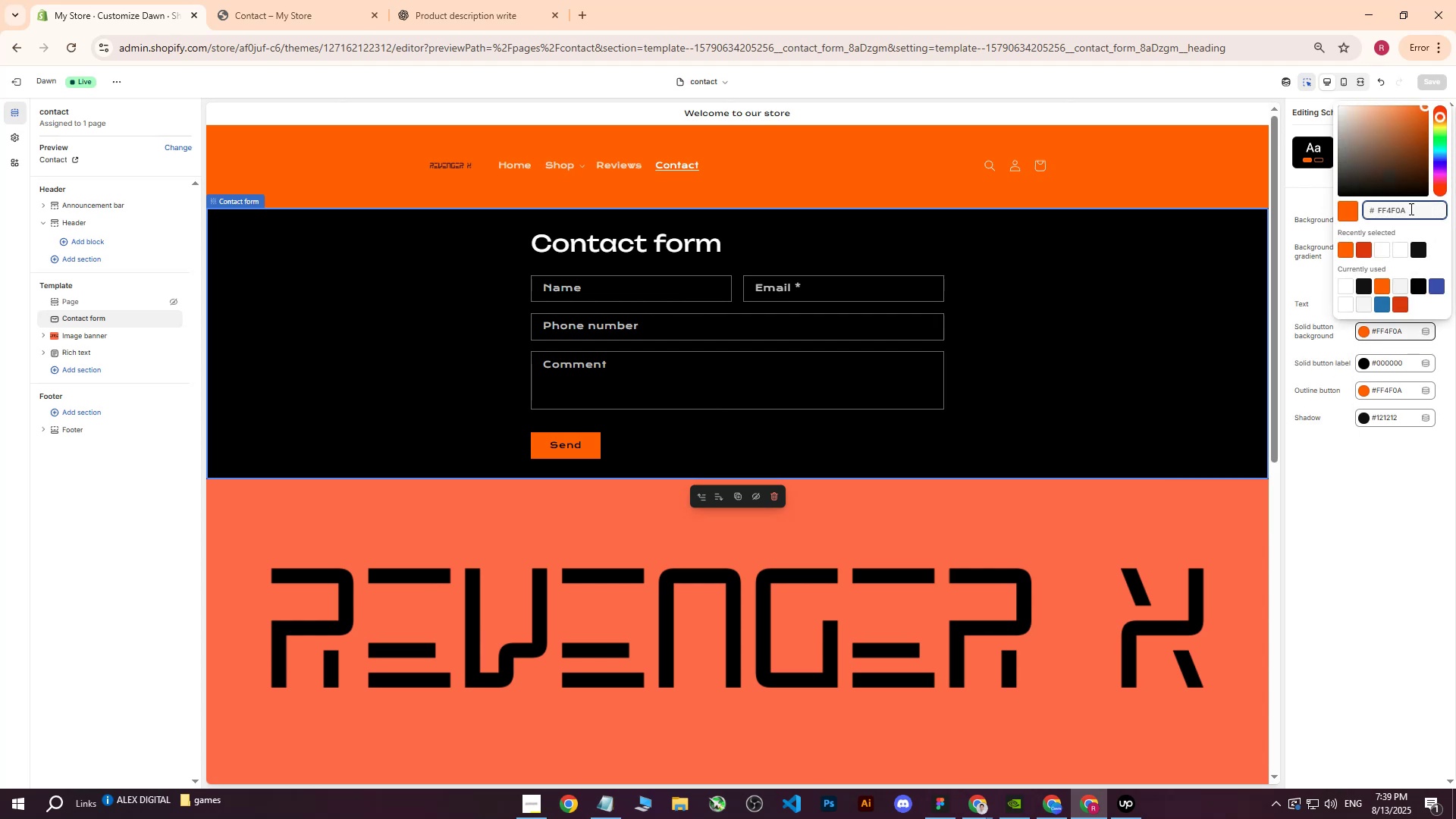 
left_click_drag(start_coordinate=[1417, 209], to_coordinate=[1338, 210])
 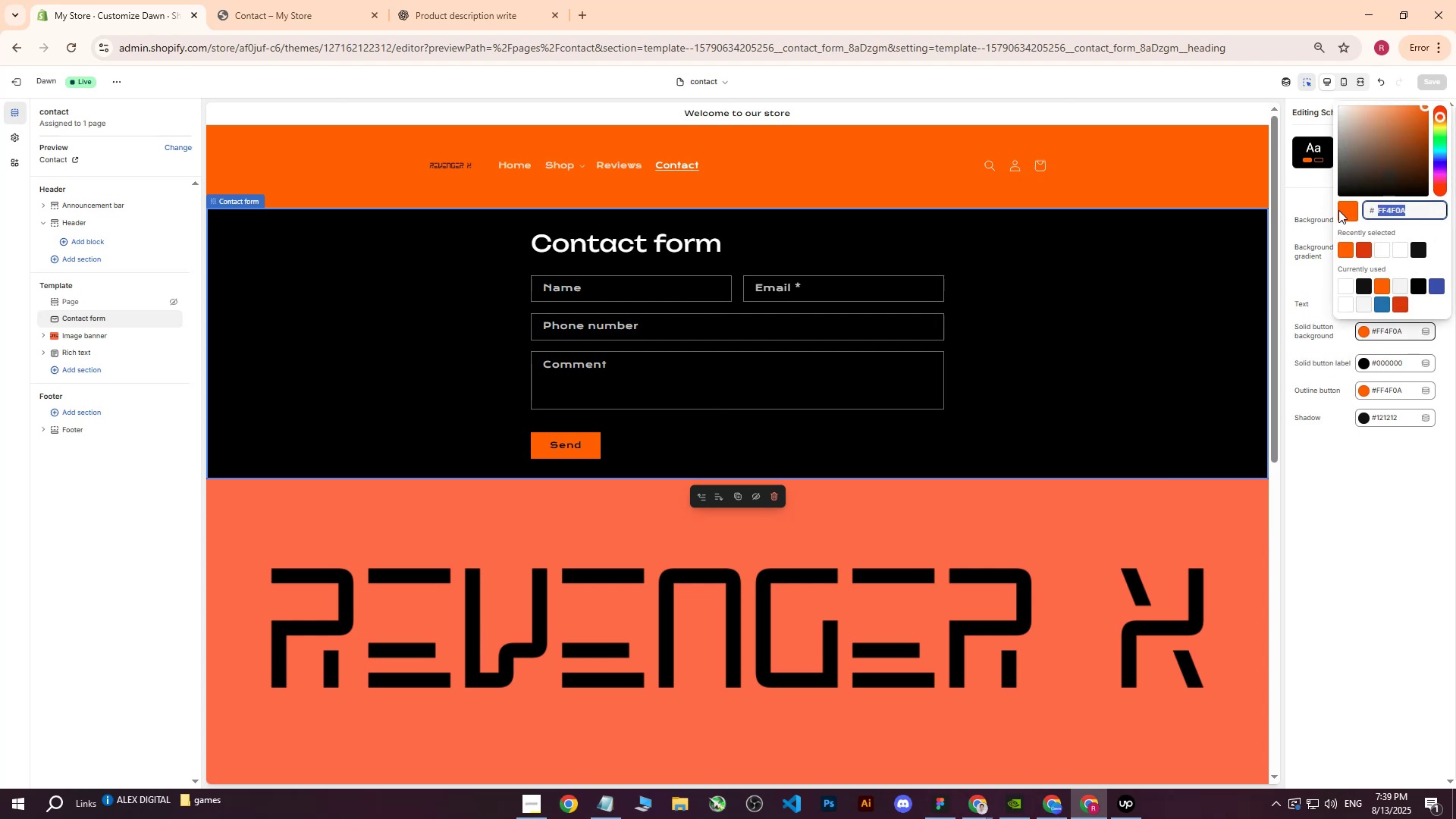 
key(Backspace)
 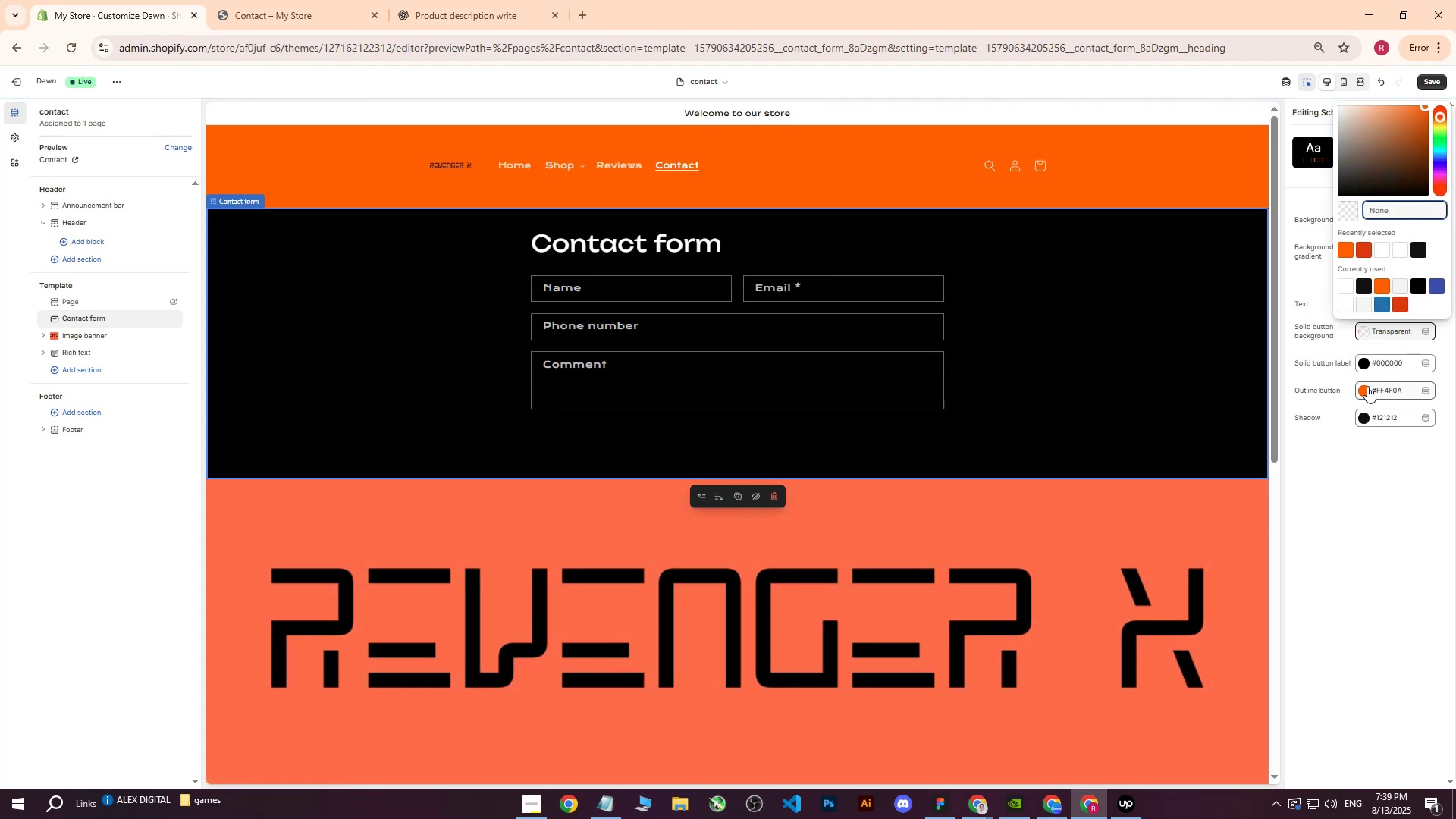 
left_click([1379, 463])
 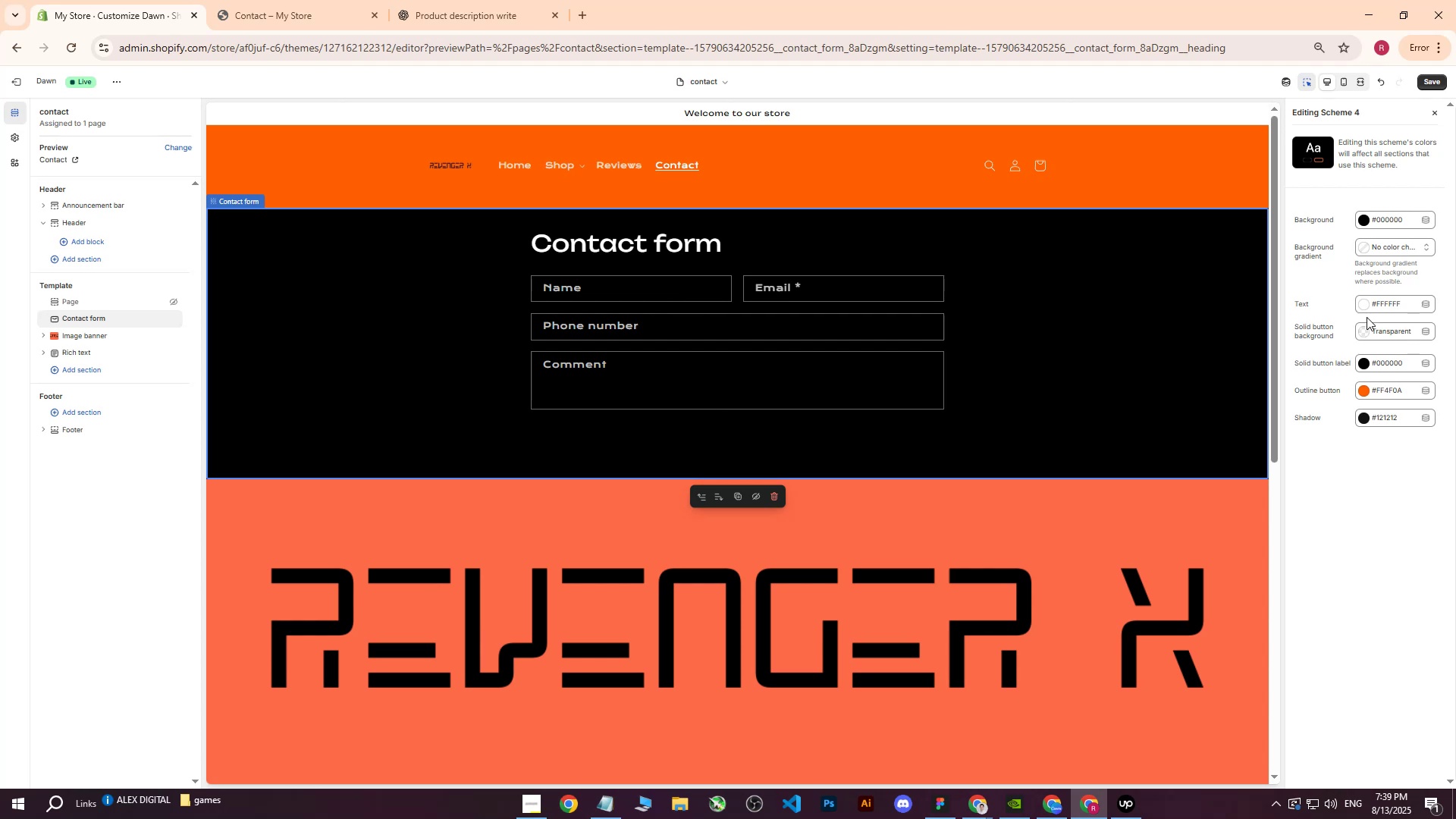 
left_click([1362, 332])
 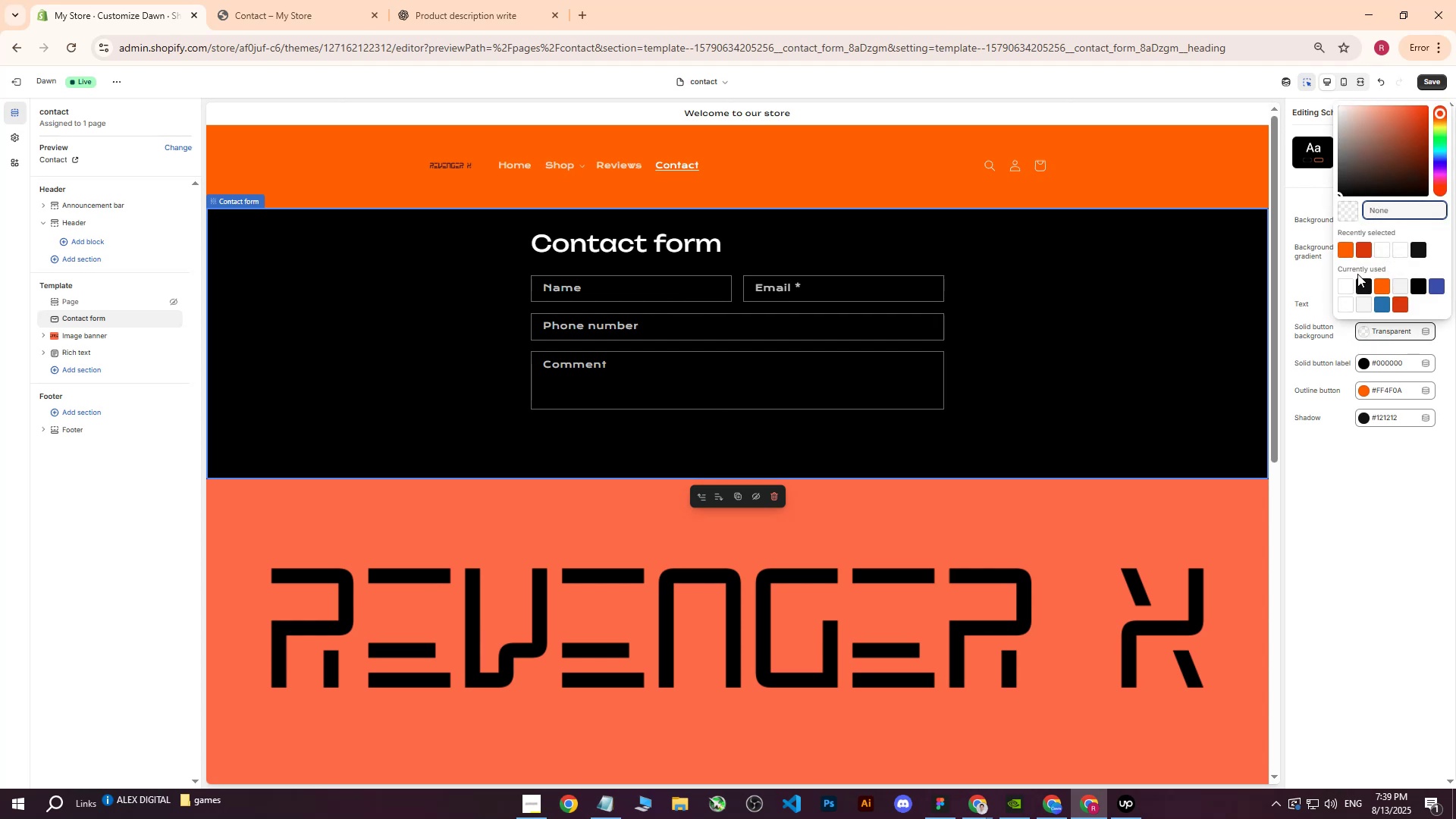 
left_click([1343, 256])
 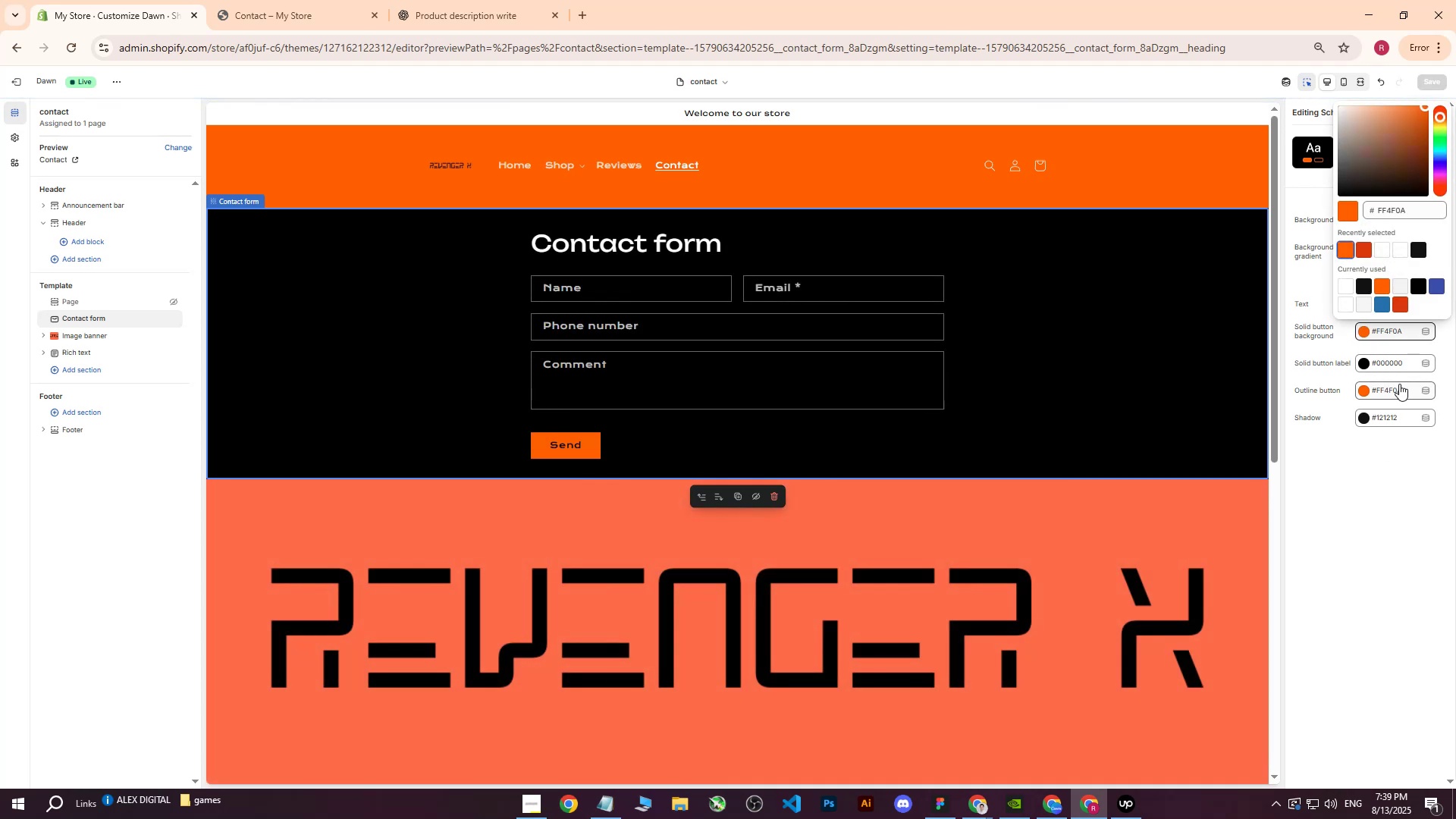 
left_click([1398, 391])
 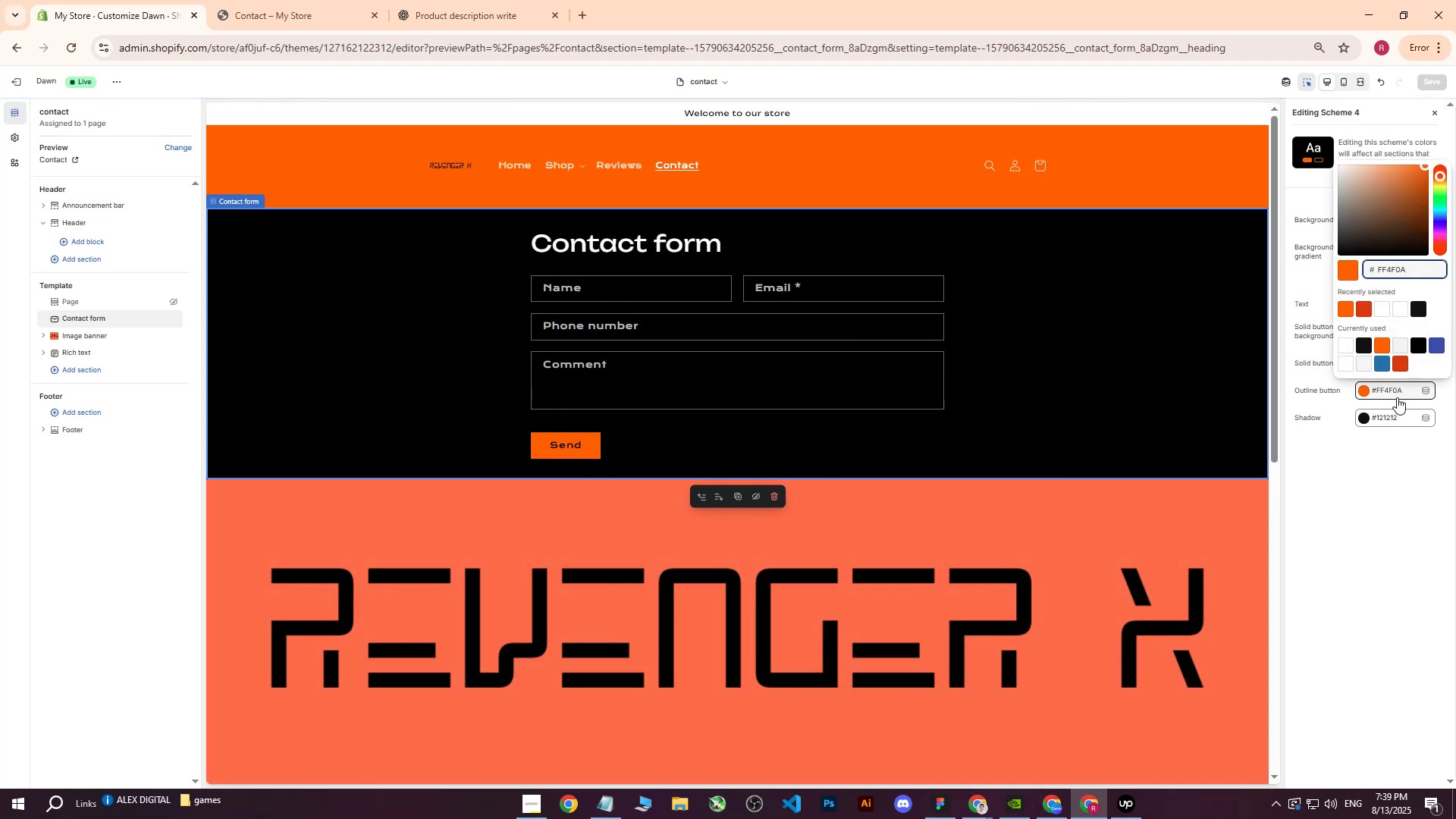 
left_click([1396, 466])
 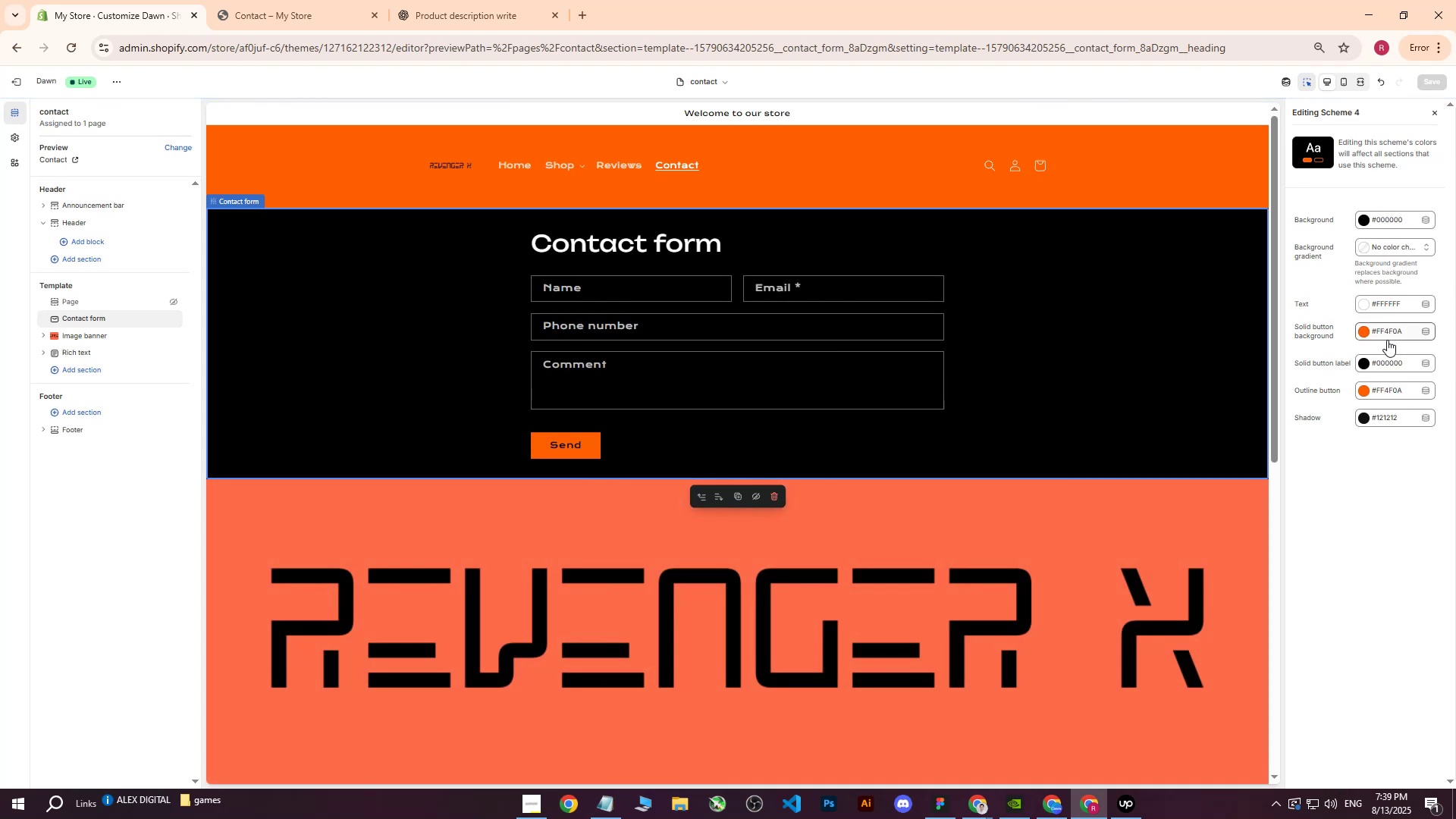 
left_click([1384, 331])
 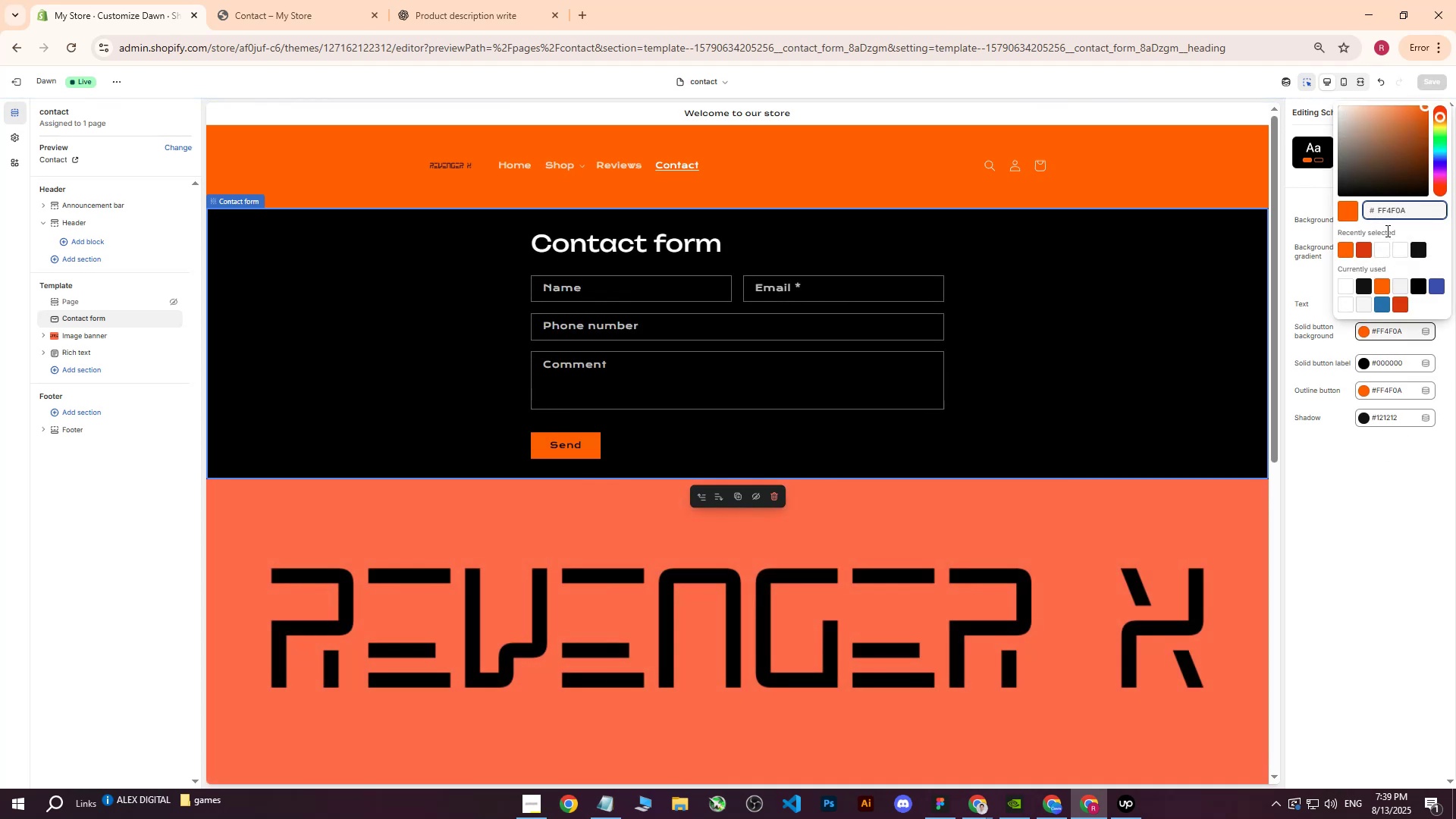 
left_click_drag(start_coordinate=[1414, 217], to_coordinate=[1360, 215])
 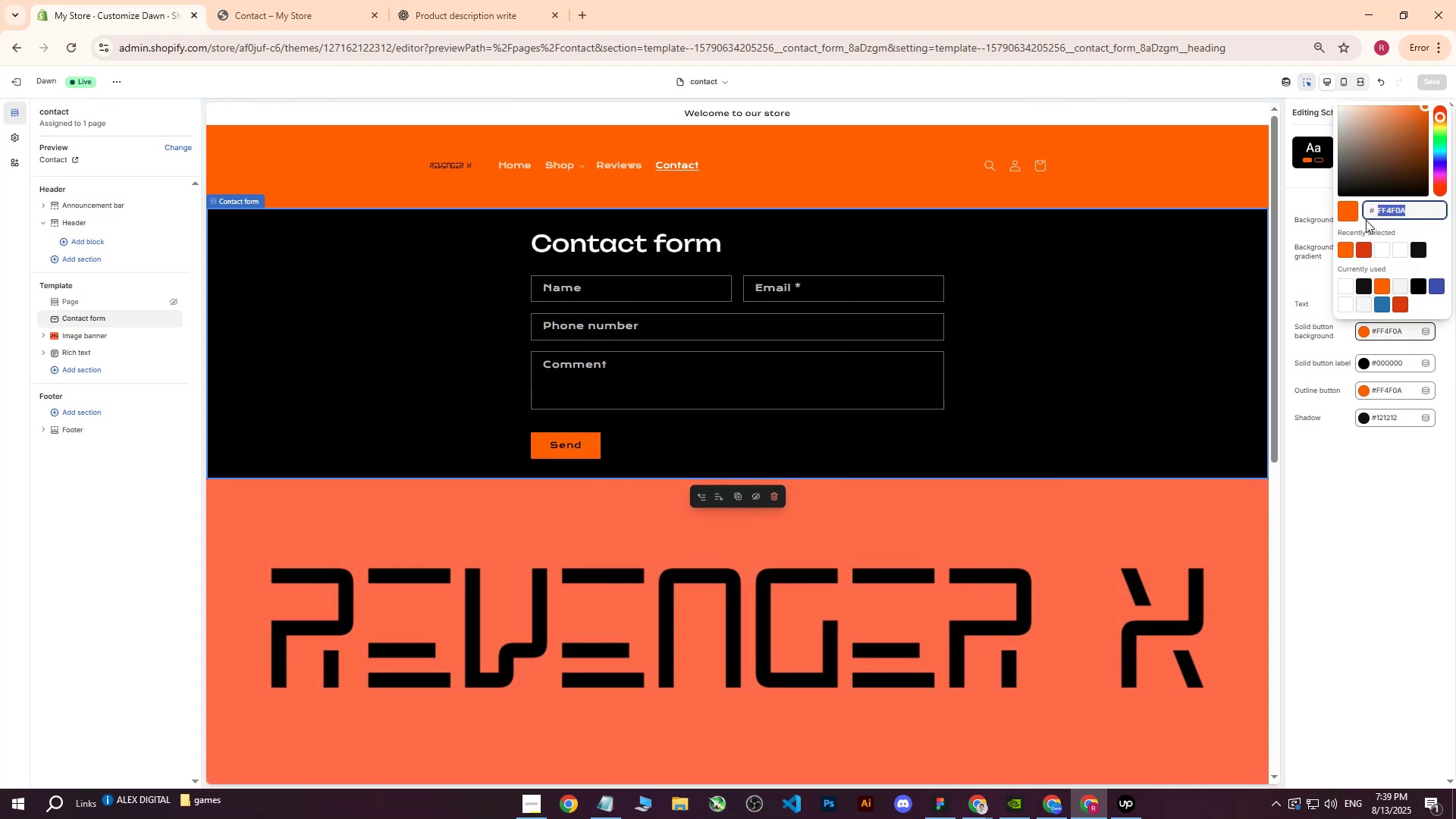 
key(Backspace)
 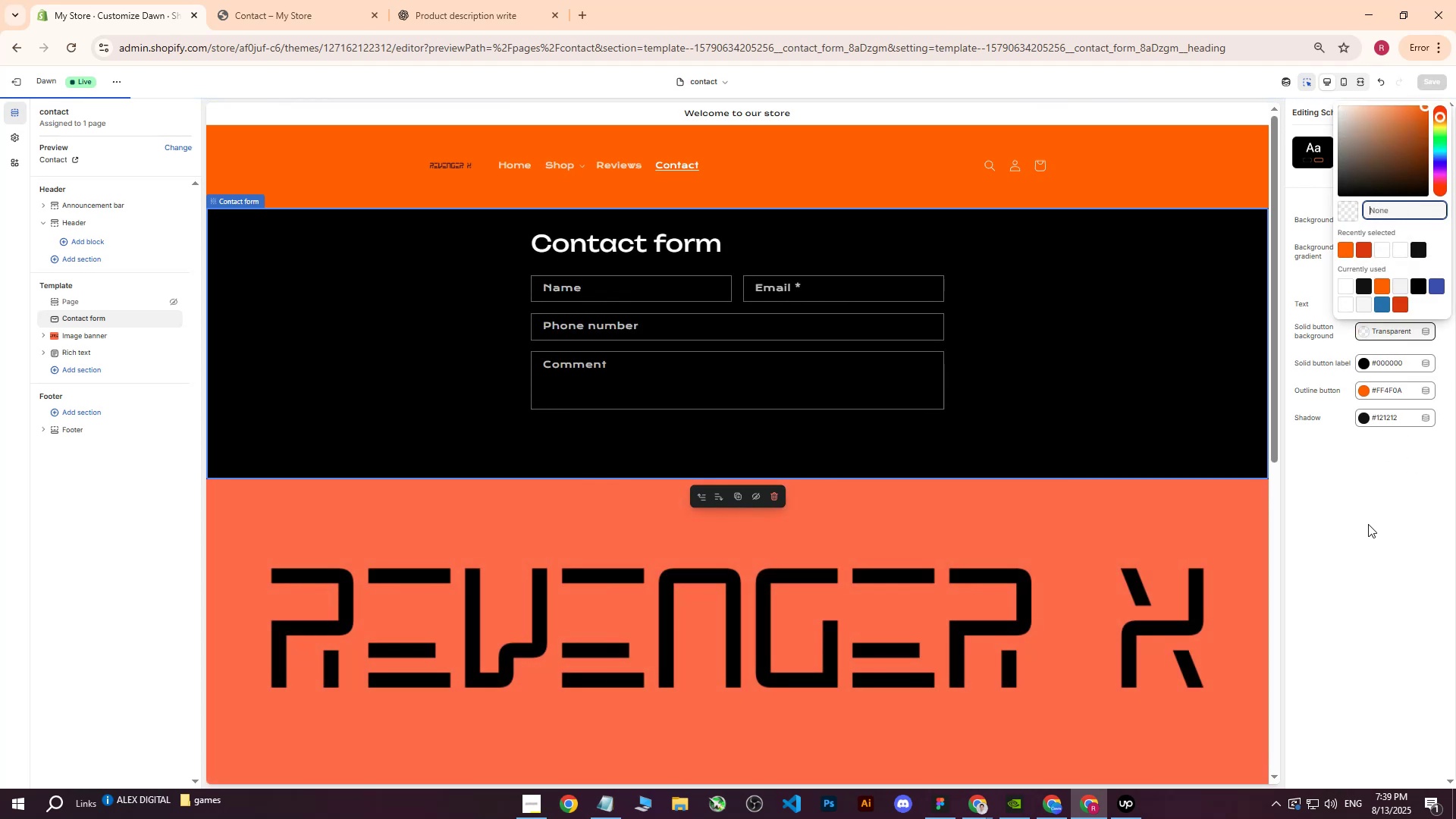 
left_click([1368, 524])
 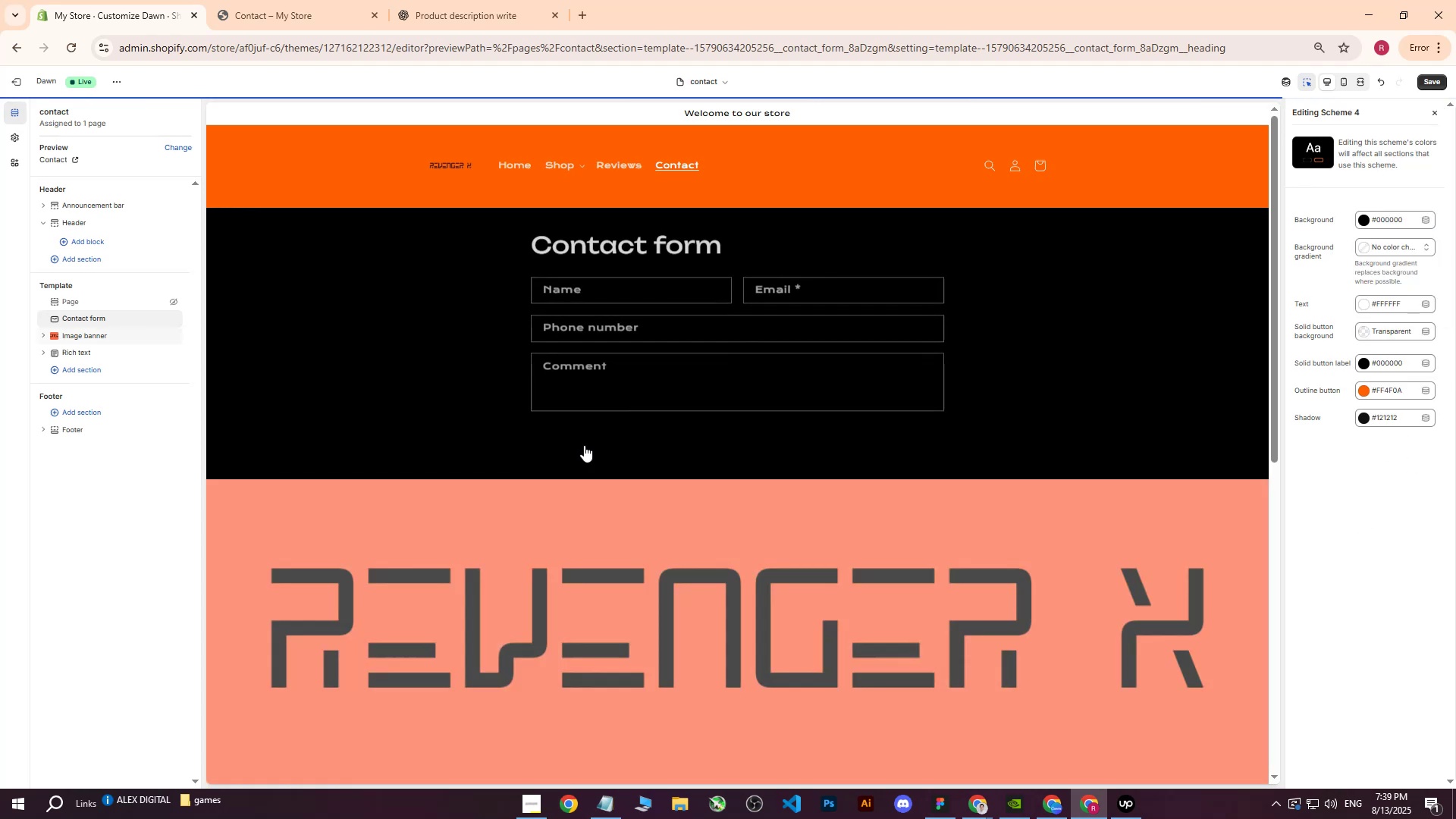 
left_click([592, 429])
 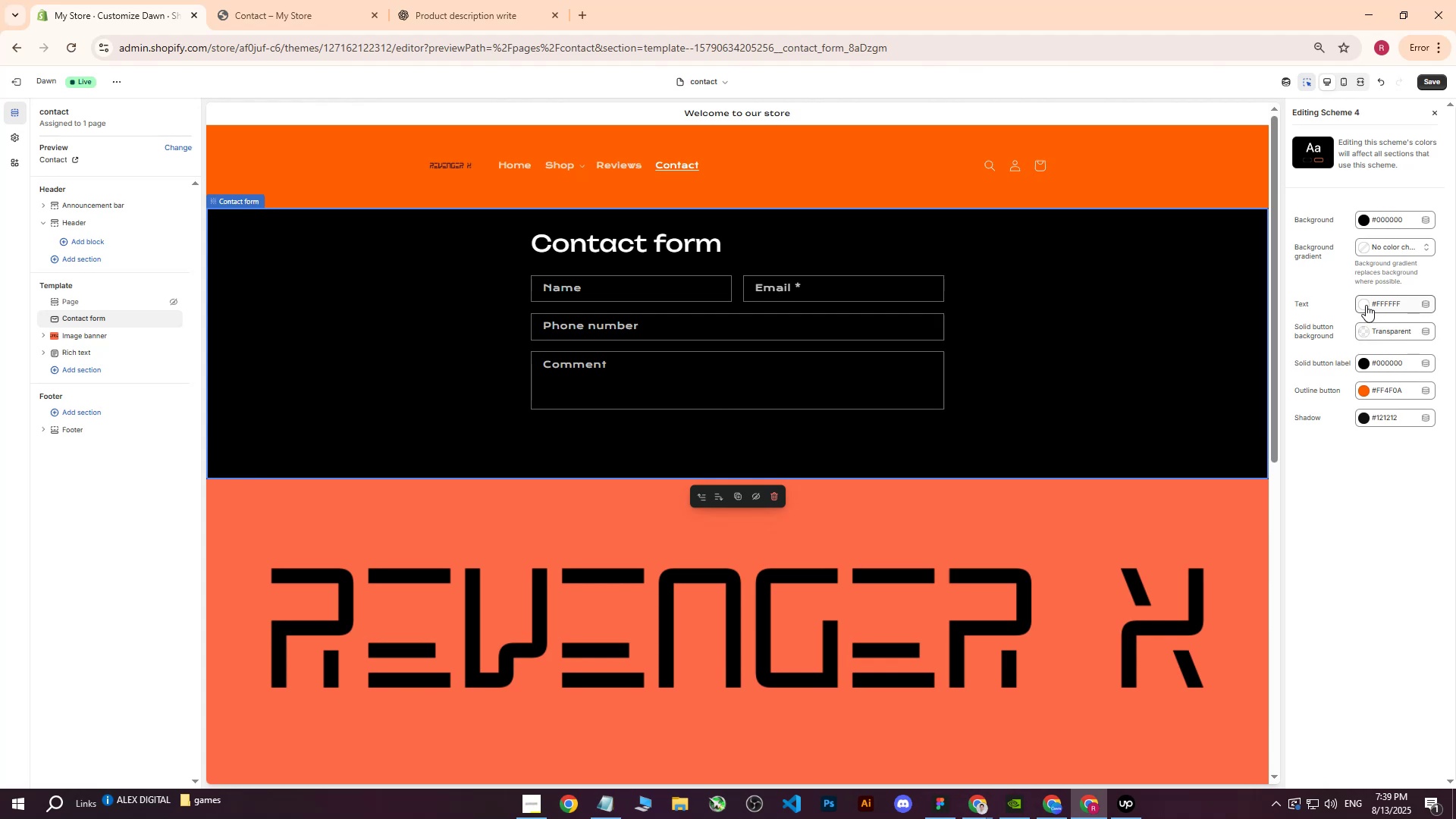 
left_click([1366, 305])
 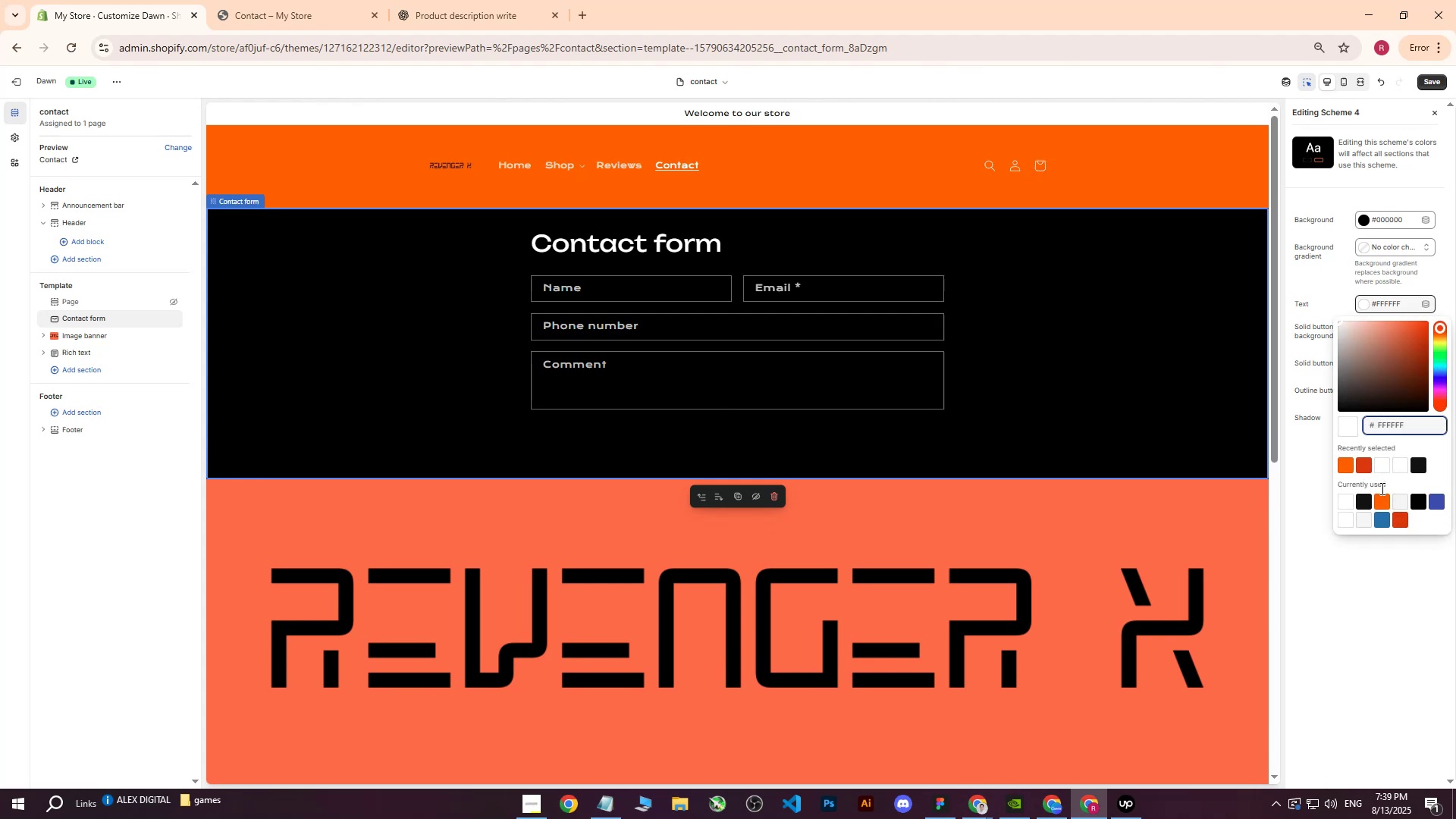 
left_click([1384, 515])
 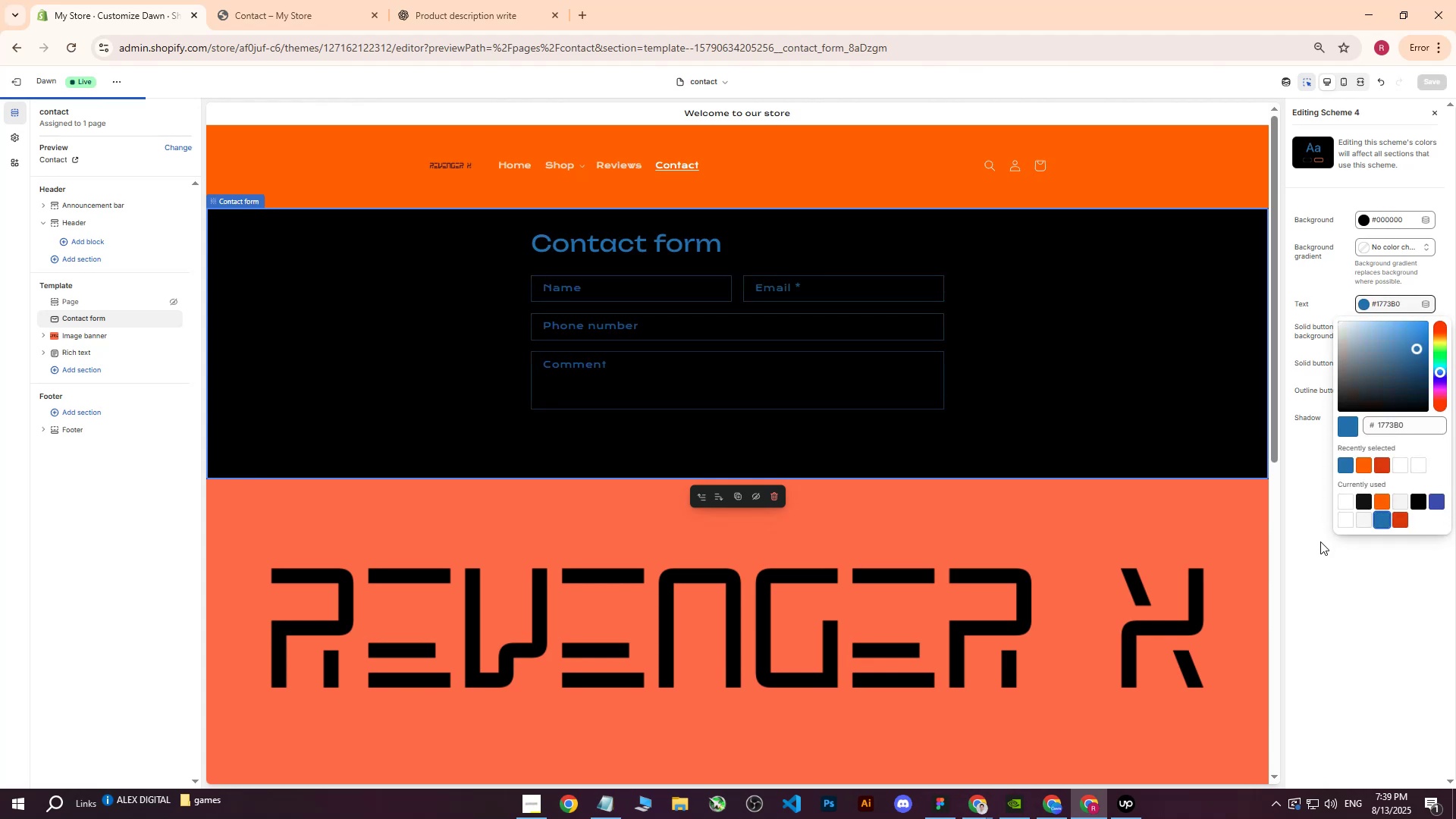 
key(Control+Z)
 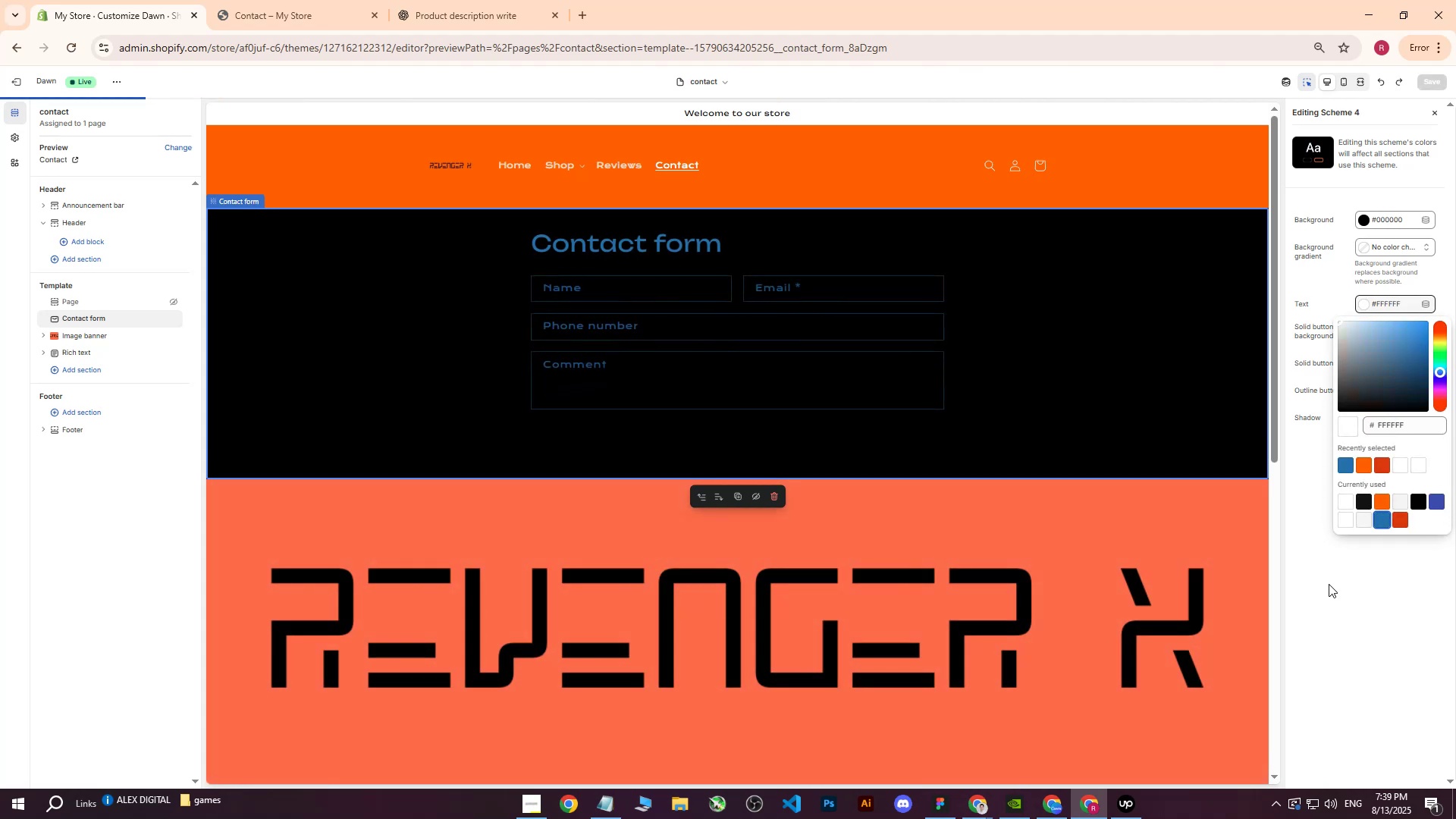 
left_click([1329, 586])
 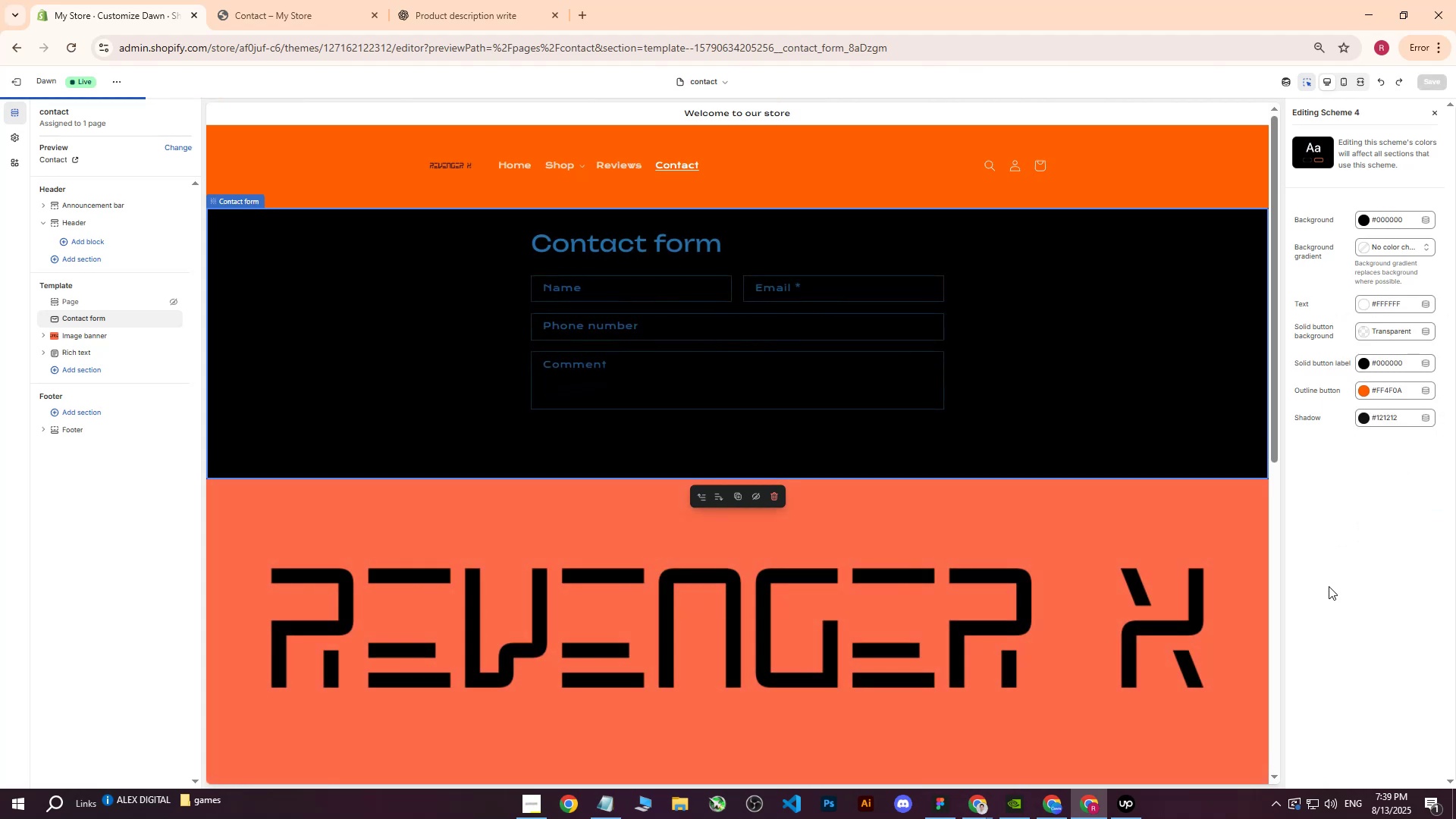 
key(Control+Z)
 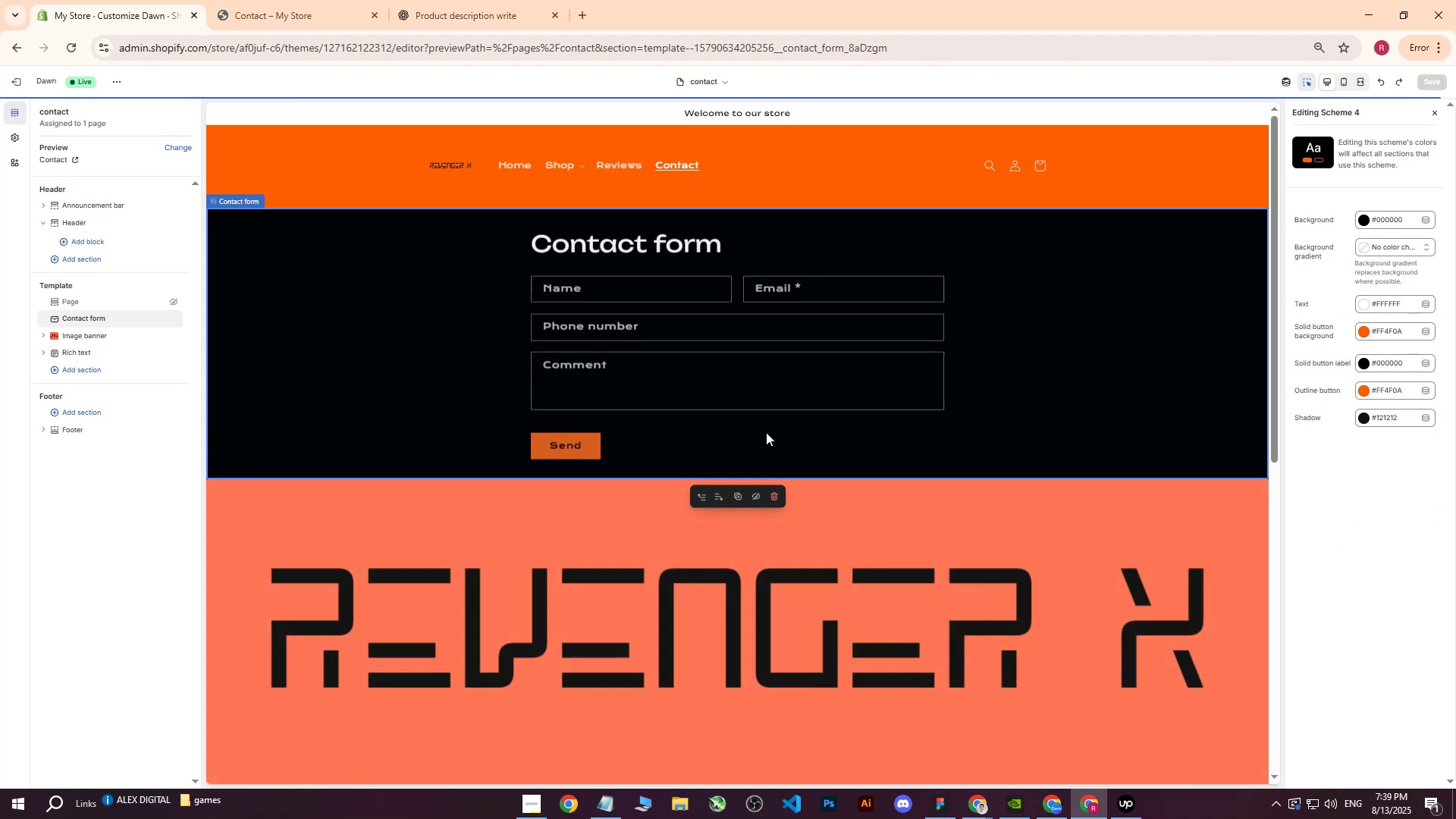 
left_click([852, 428])
 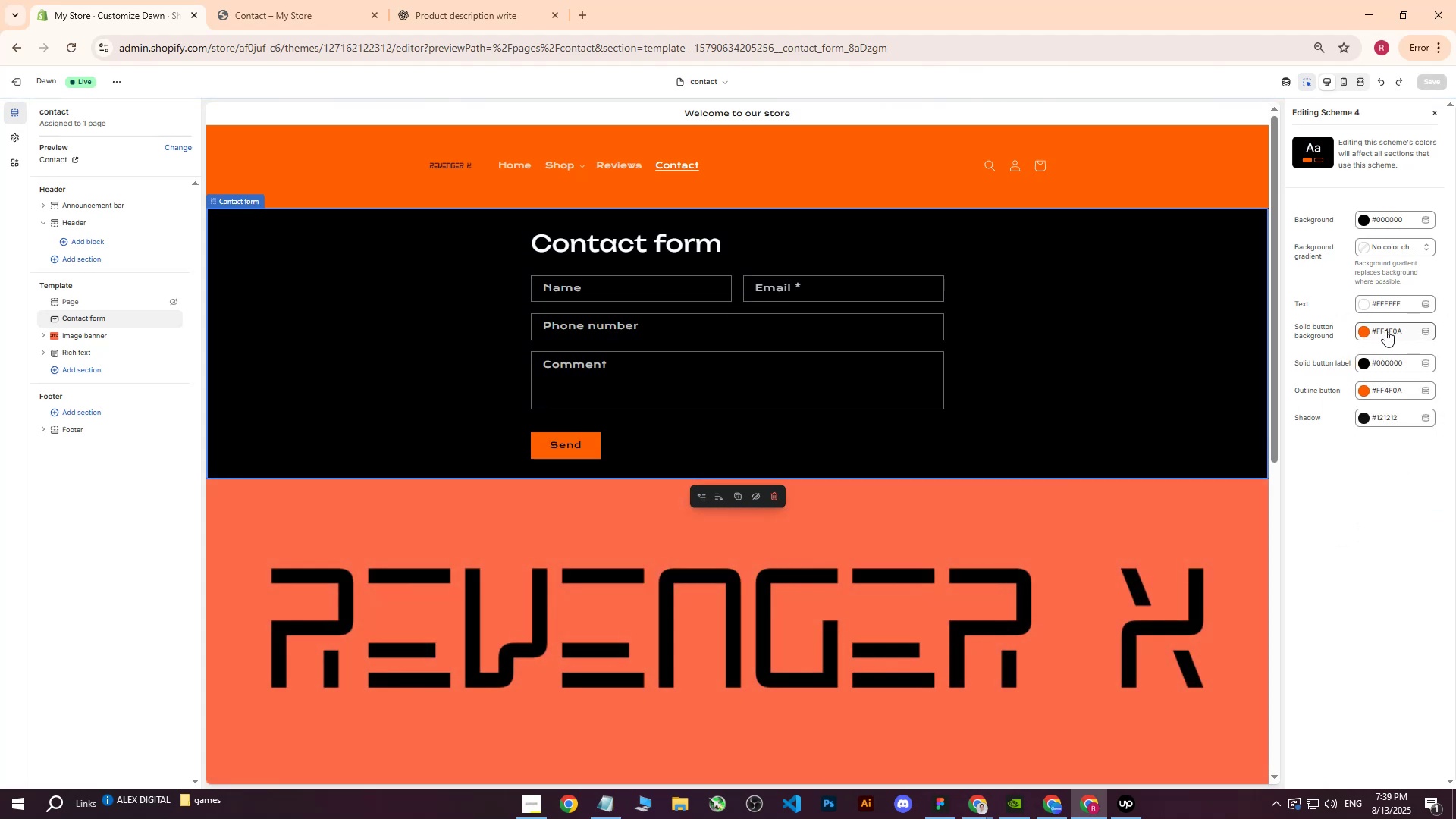 
double_click([1405, 328])
 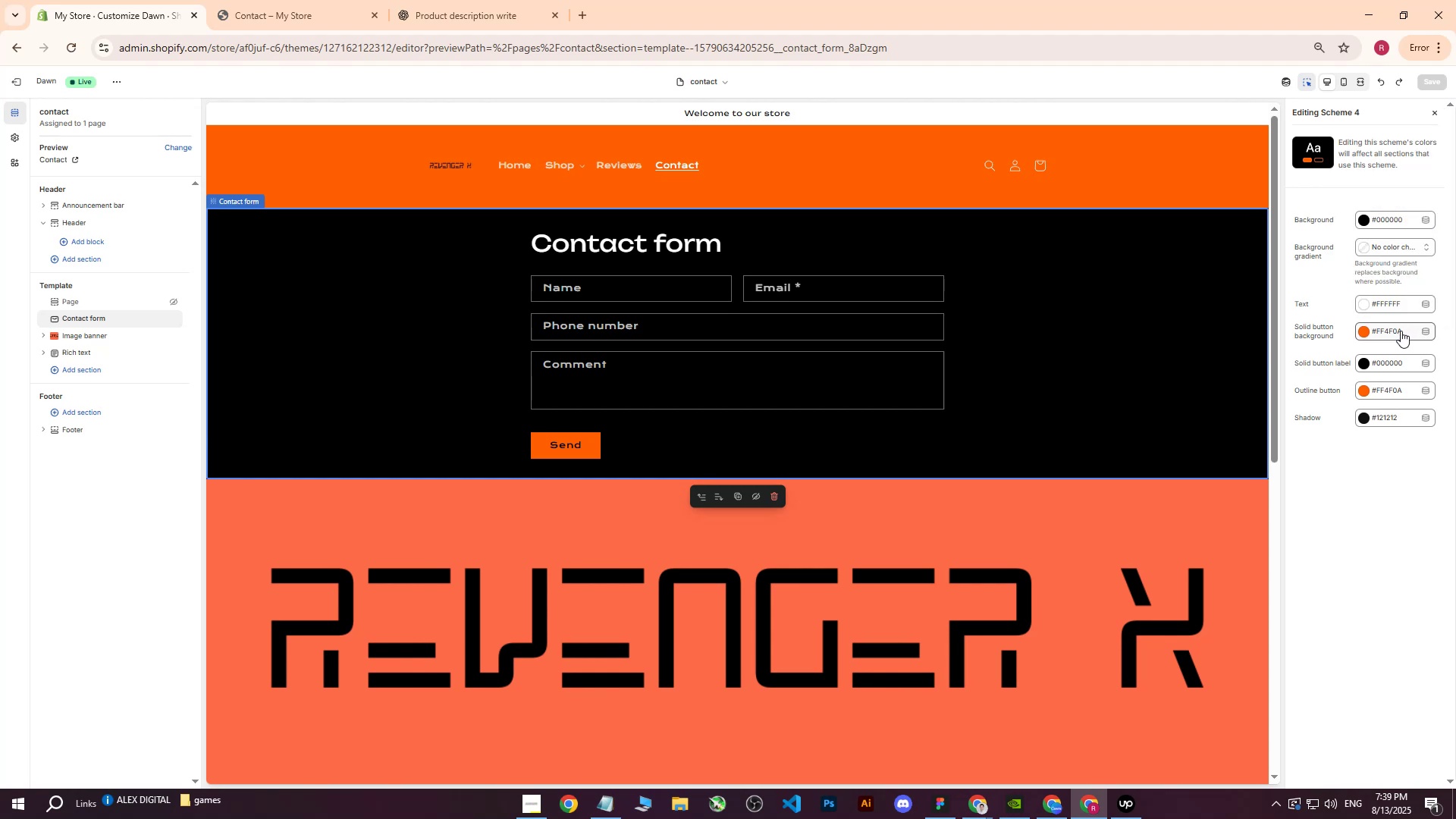 
triple_click([1398, 331])
 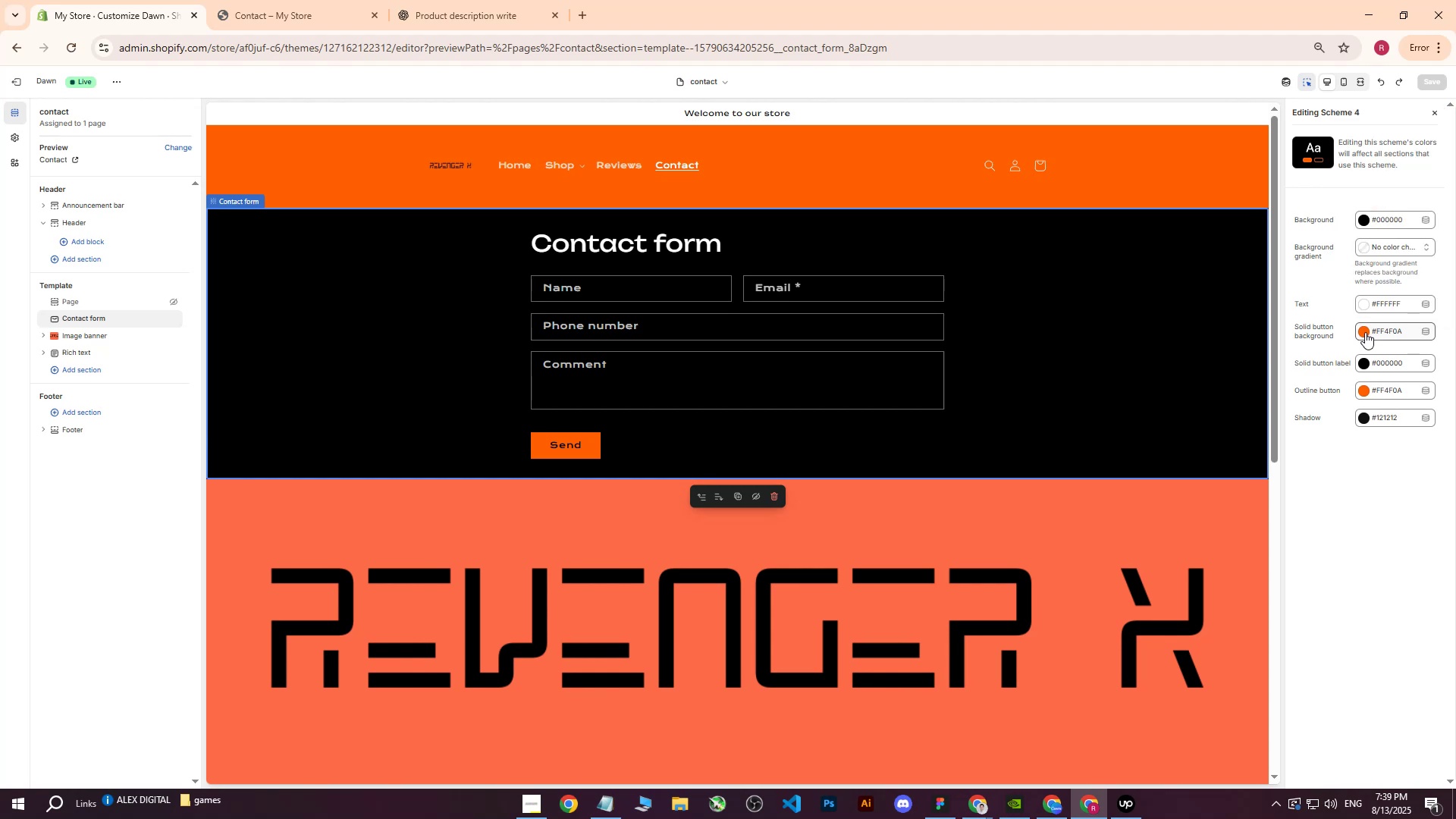 
double_click([1365, 332])
 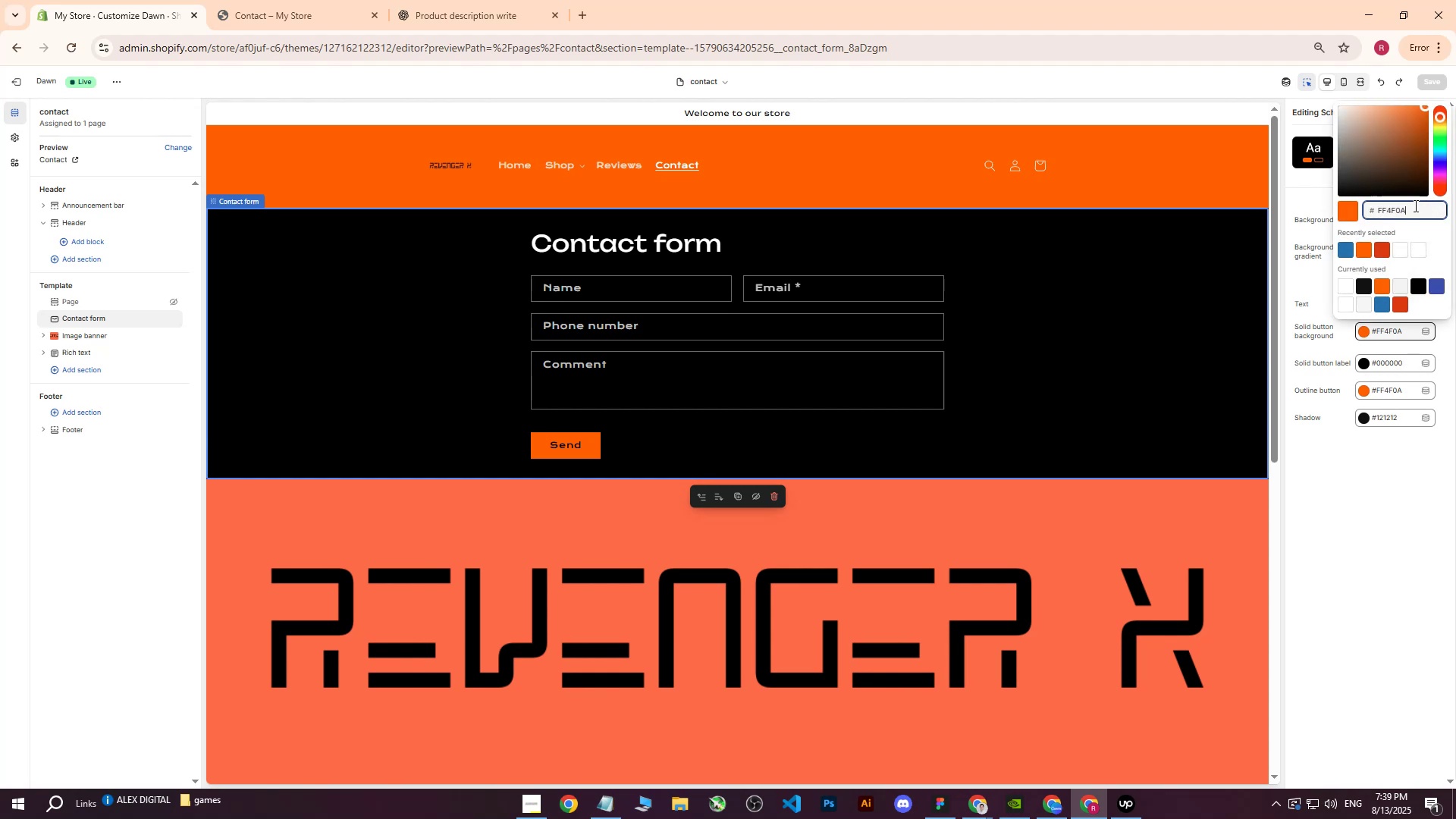 
hold_key(key=Backspace, duration=0.79)
 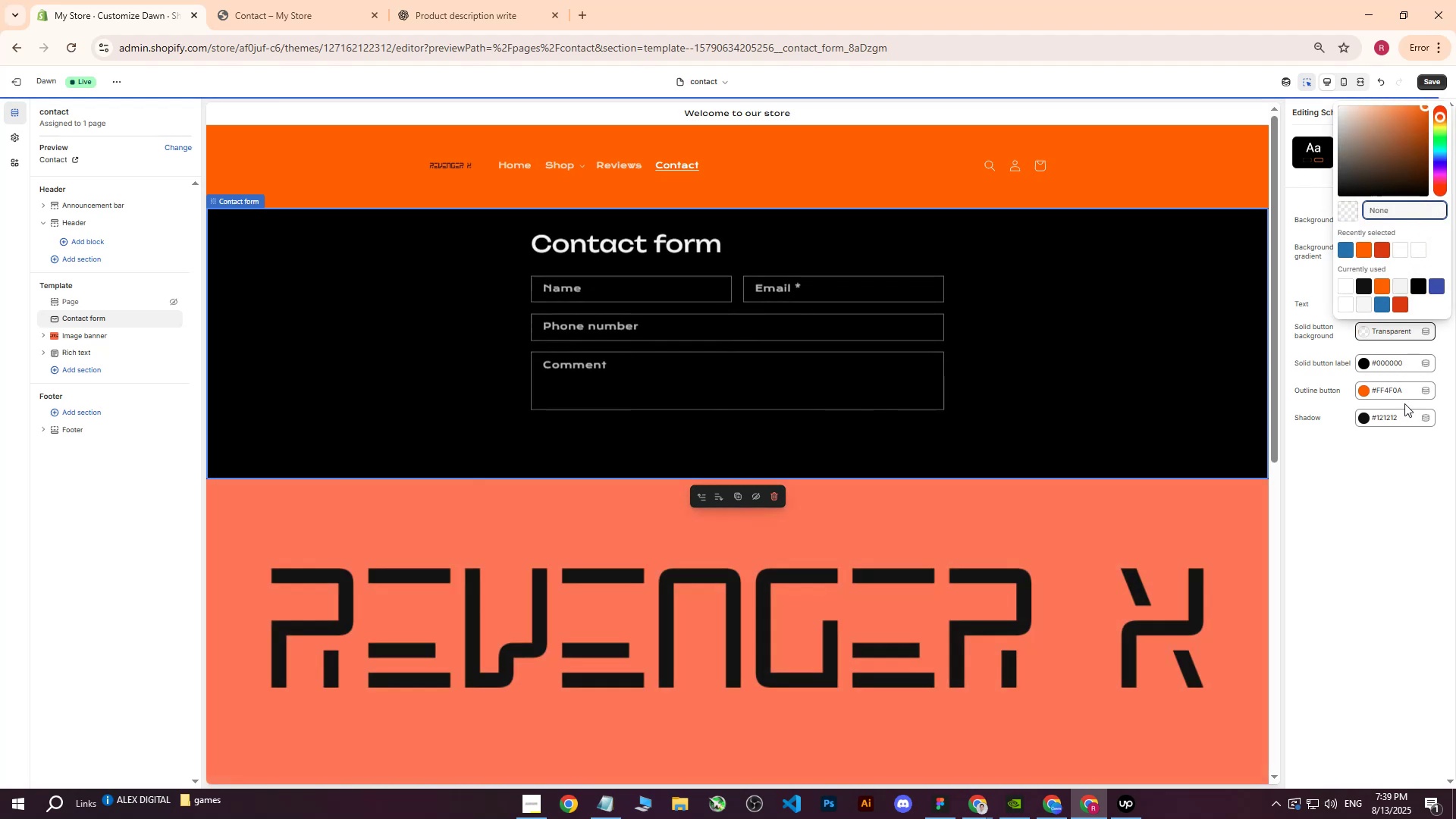 
key(Control+Z)
 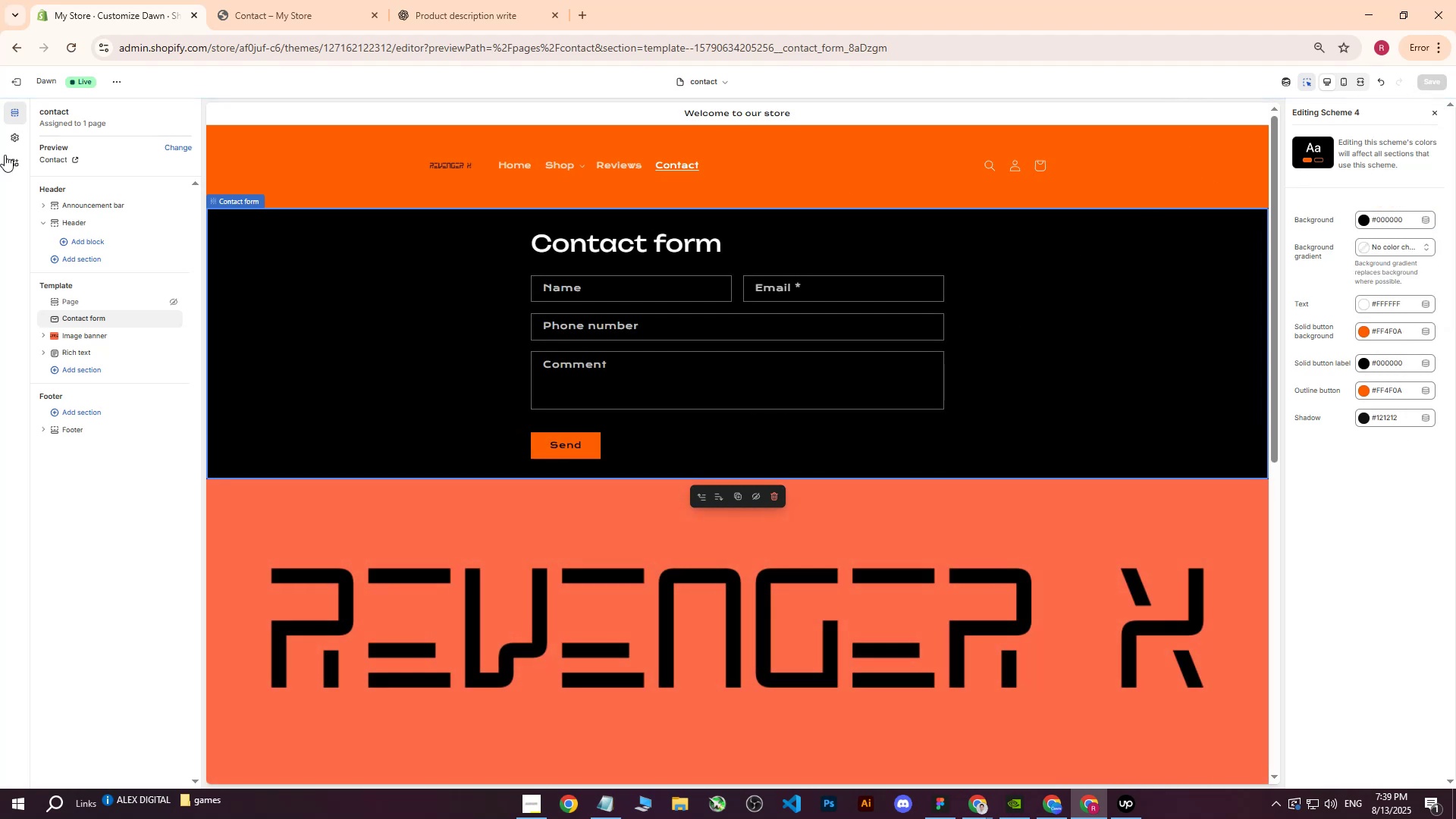 
left_click([20, 84])
 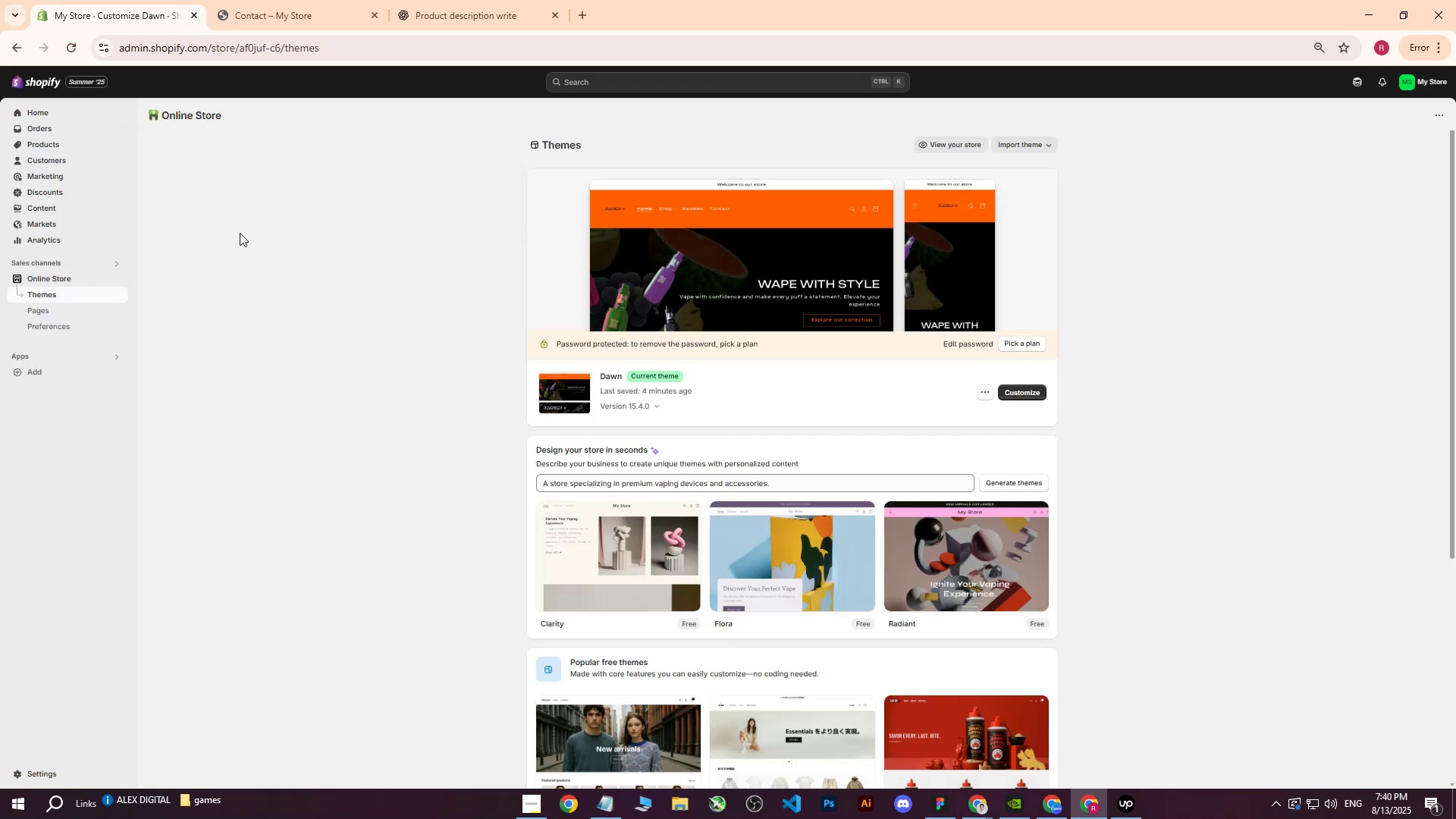 
wait(6.16)
 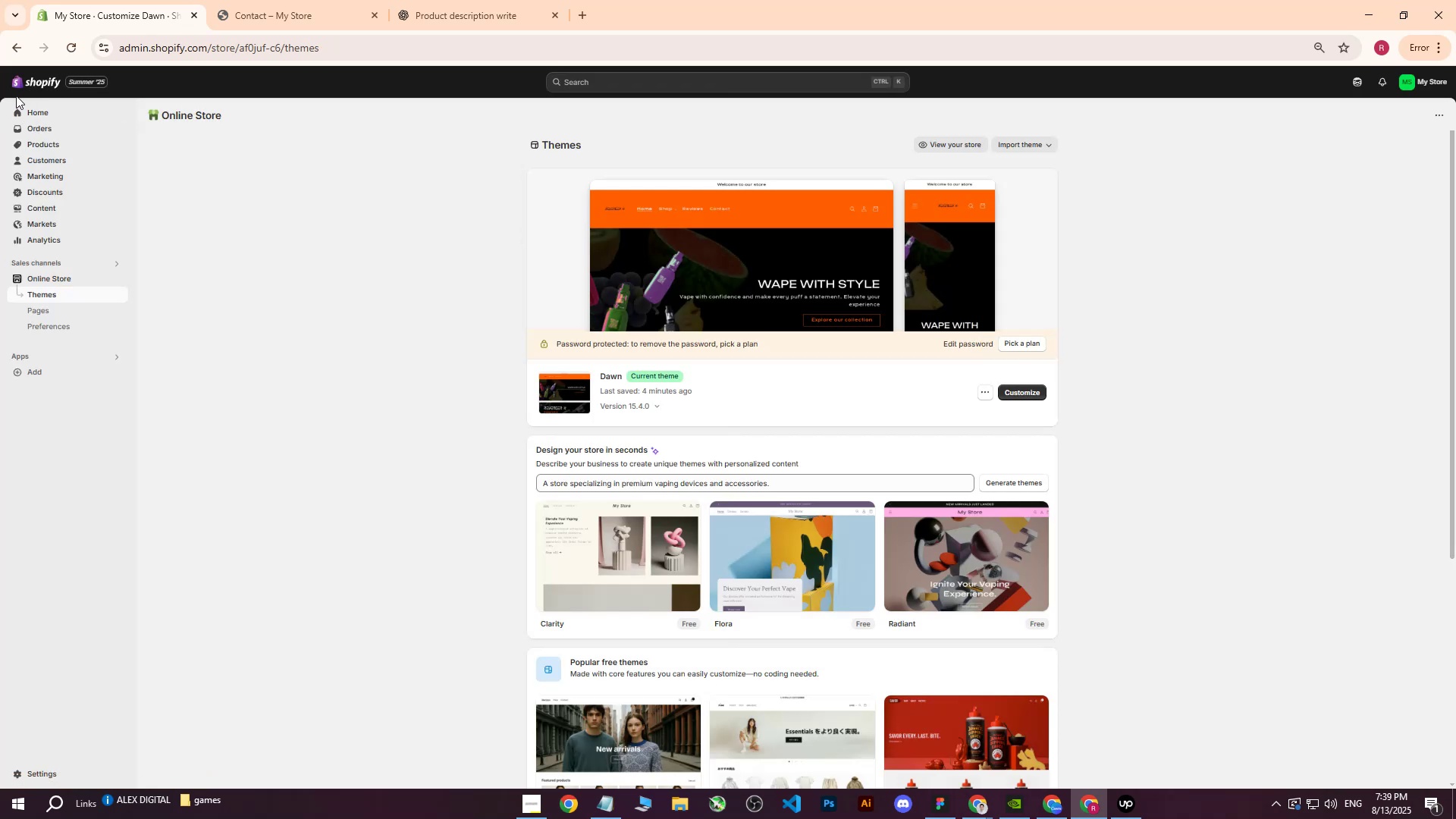 
left_click([1026, 391])
 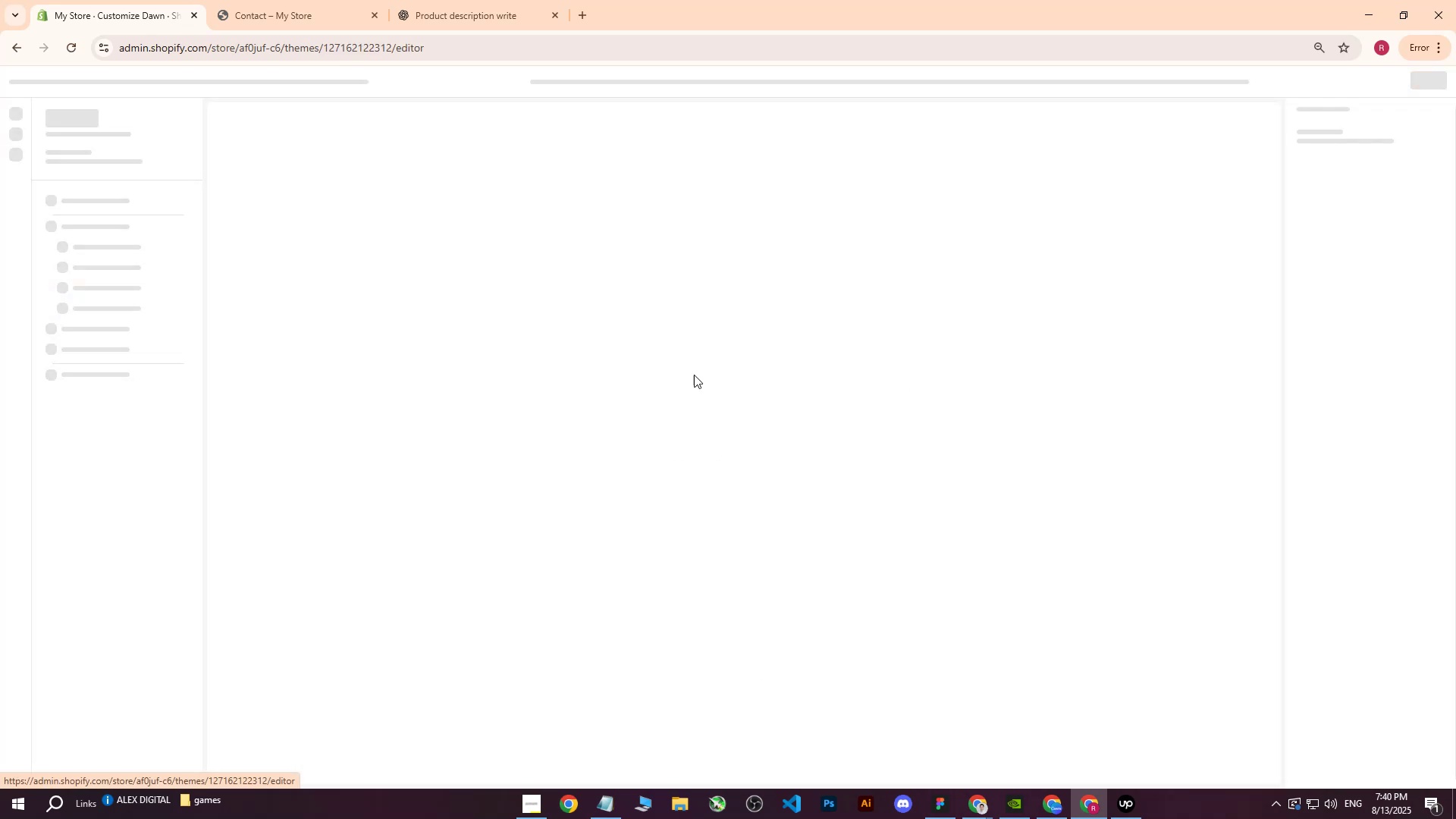 
mouse_move([525, 371])
 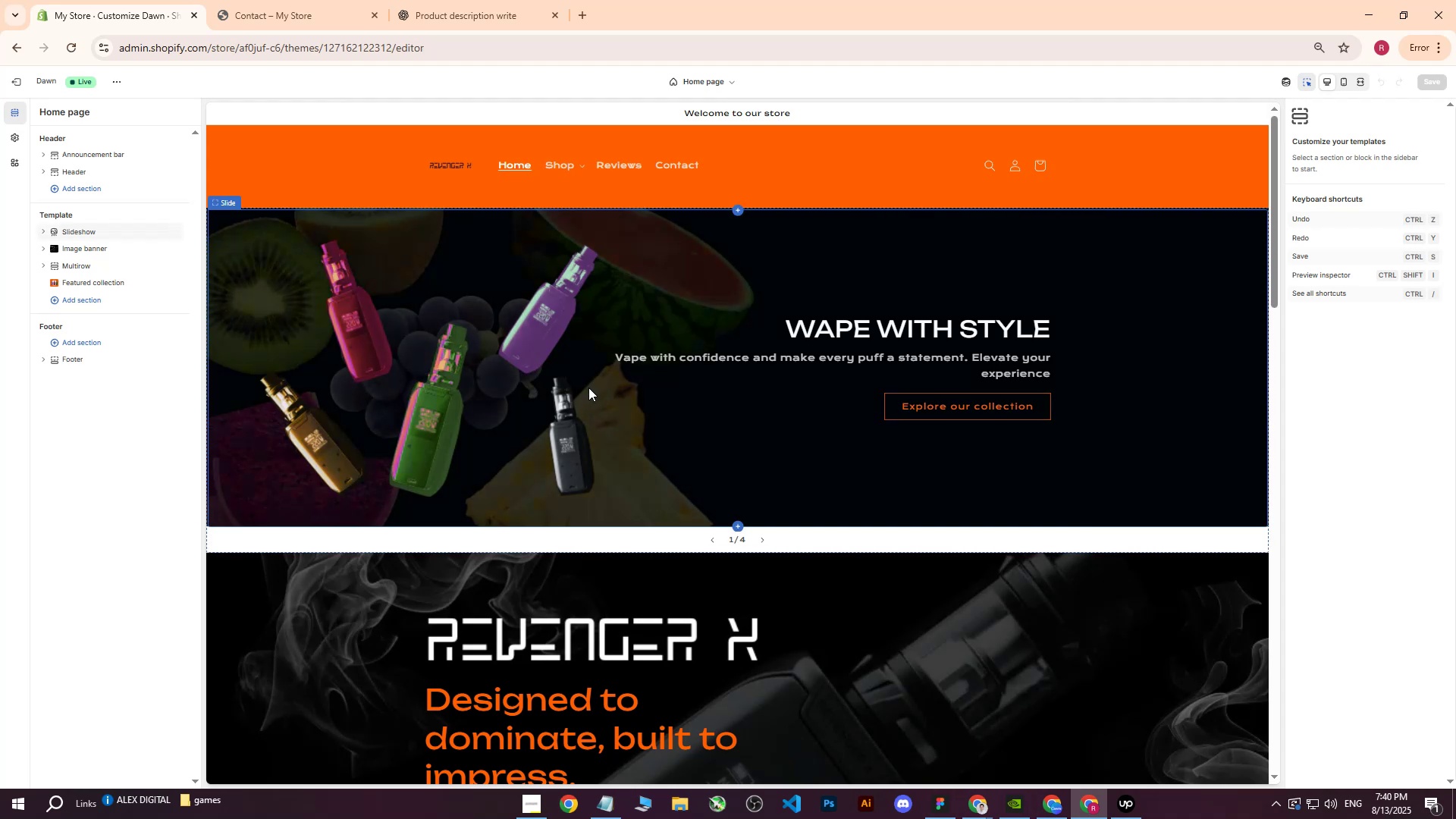 
scroll: coordinate [598, 384], scroll_direction: down, amount: 26.0
 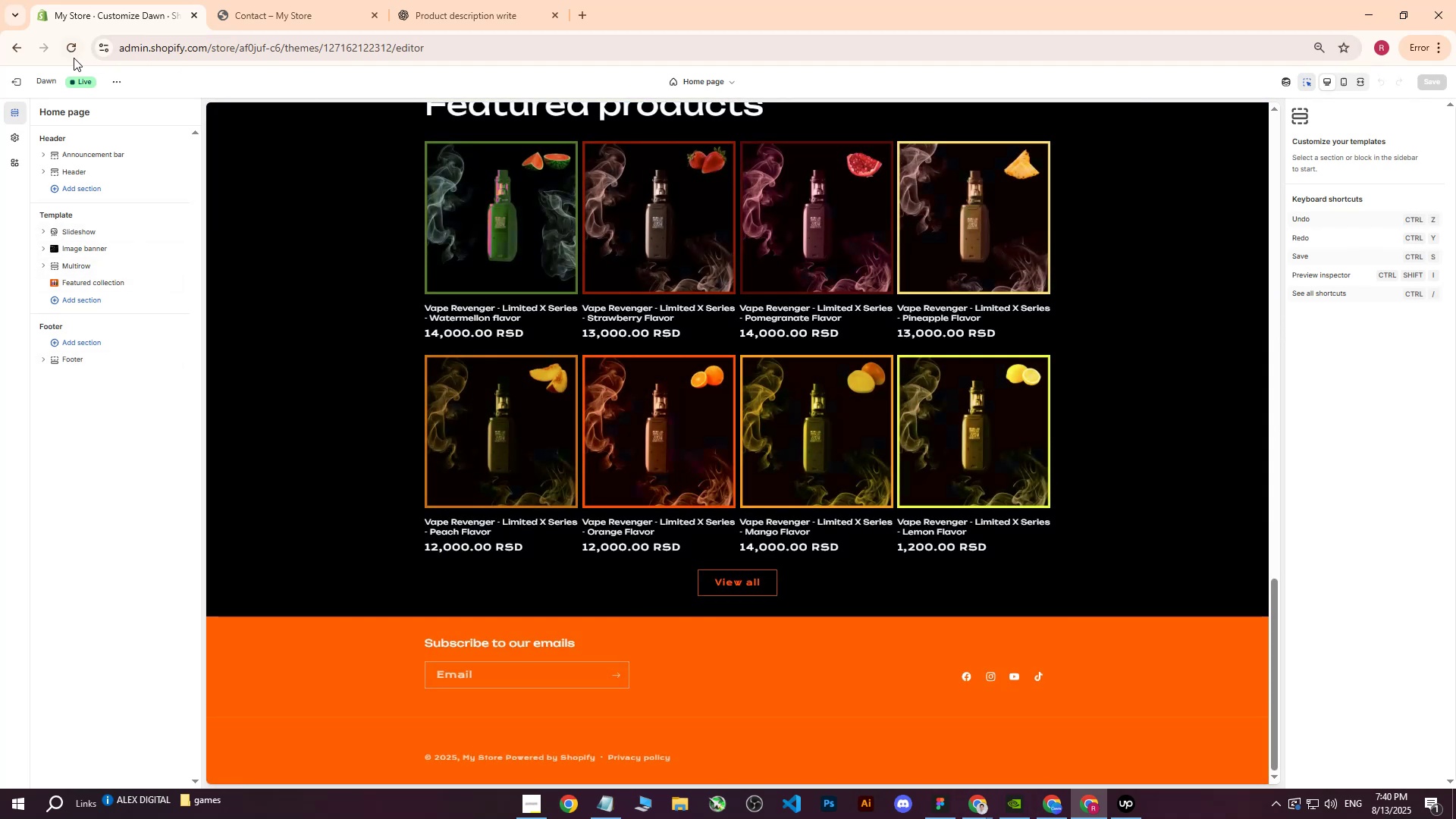 
left_click([319, 0])
 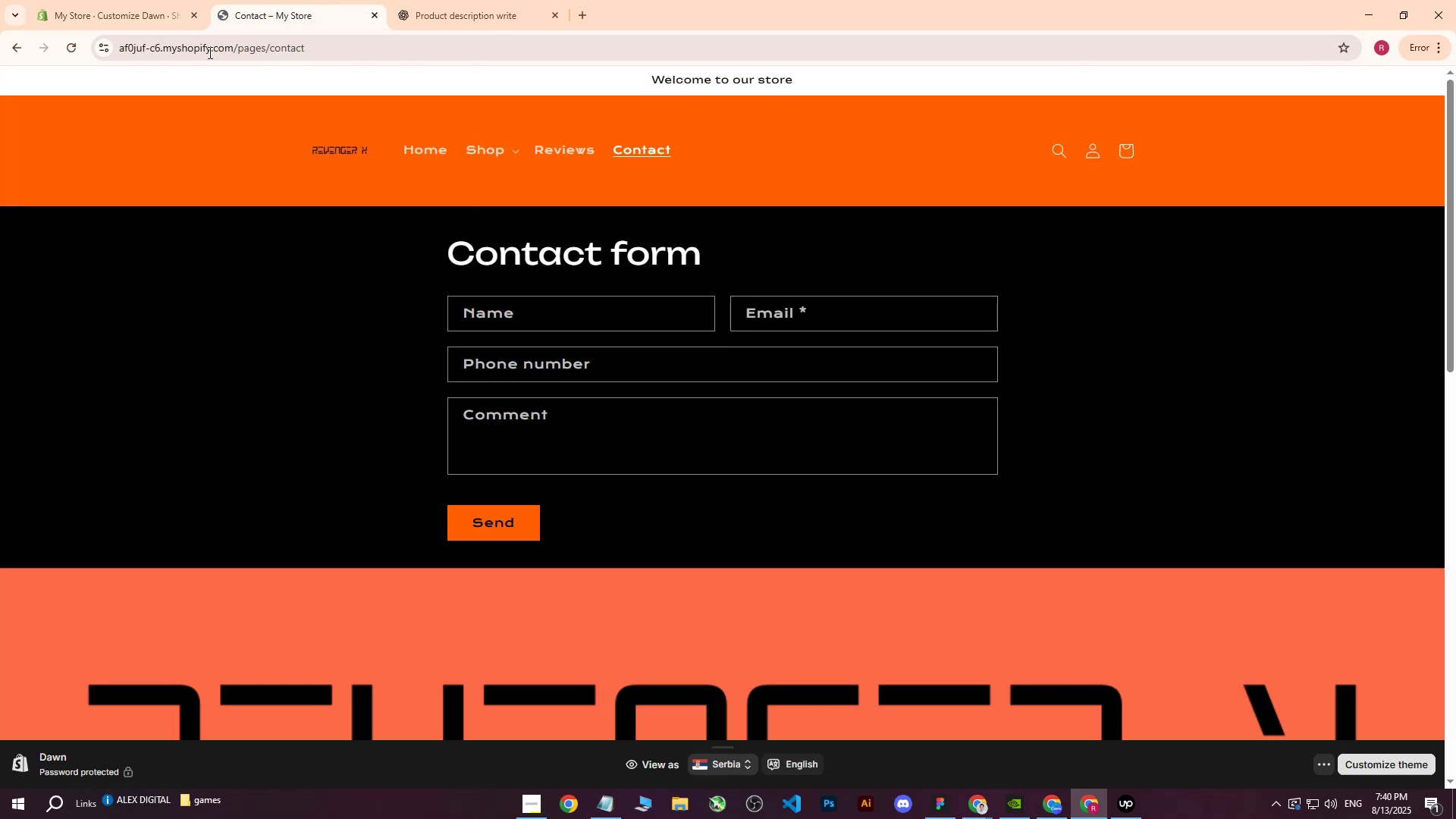 
left_click([140, 0])
 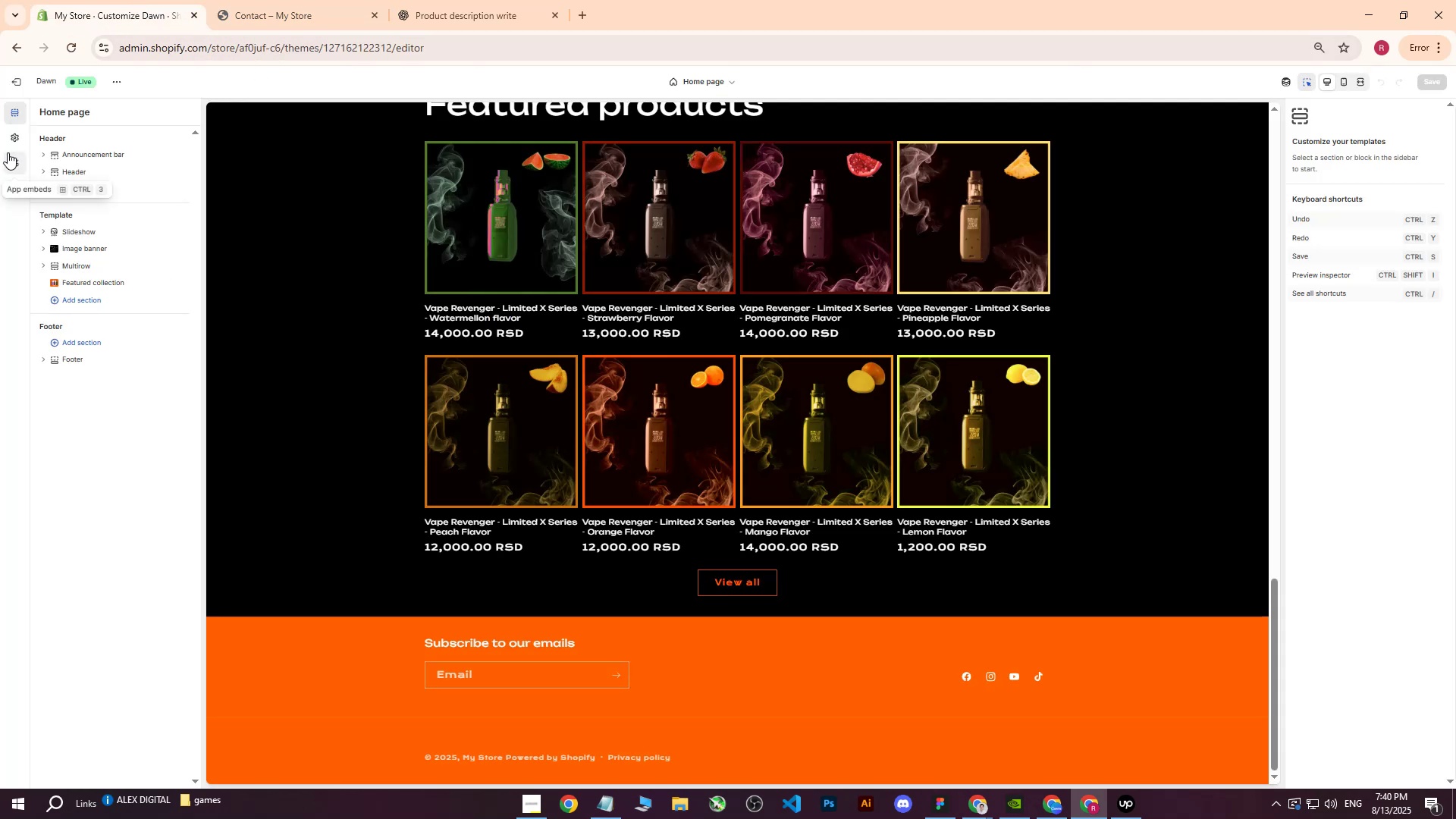 
left_click([12, 133])
 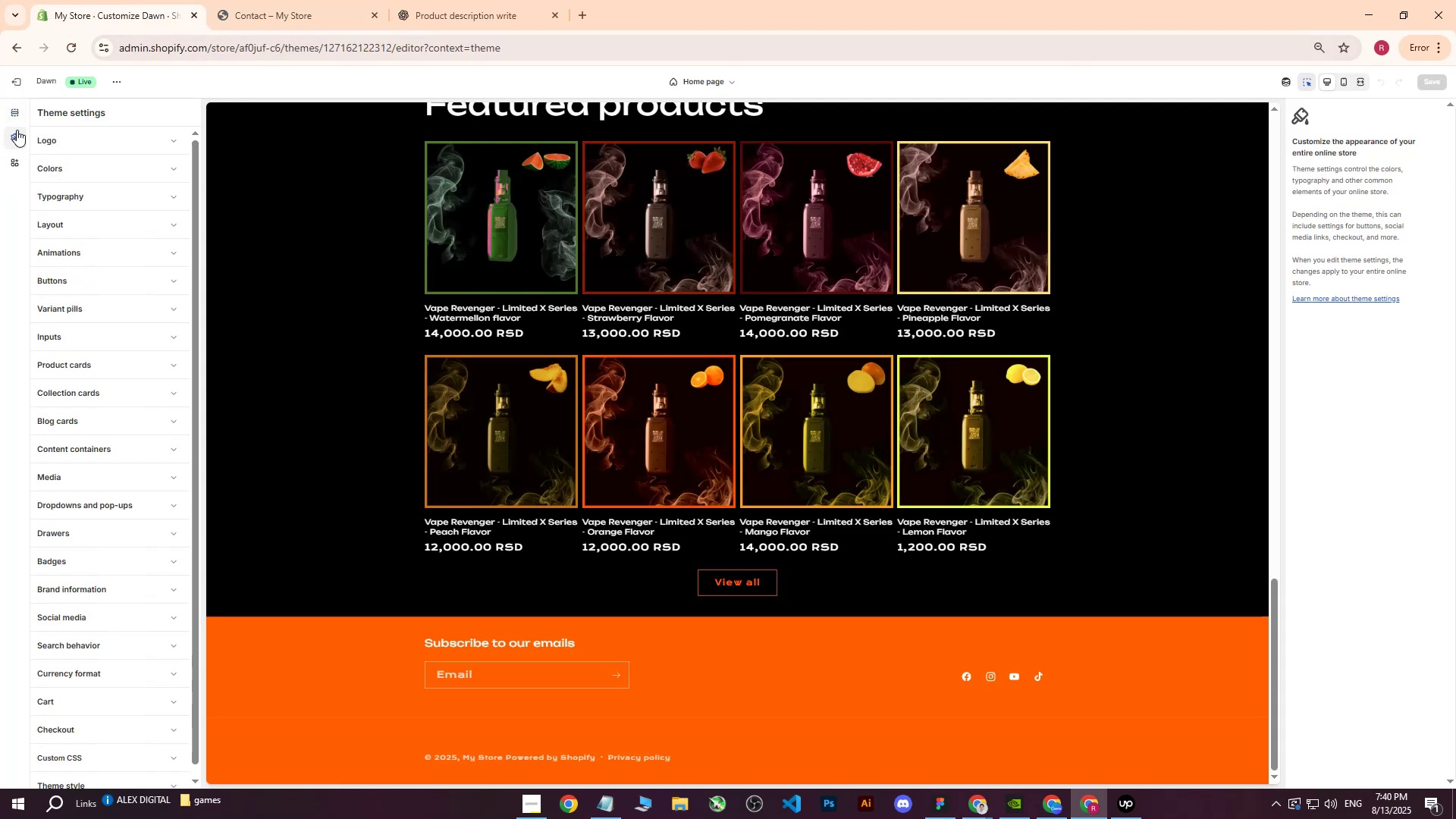 
left_click([16, 116])
 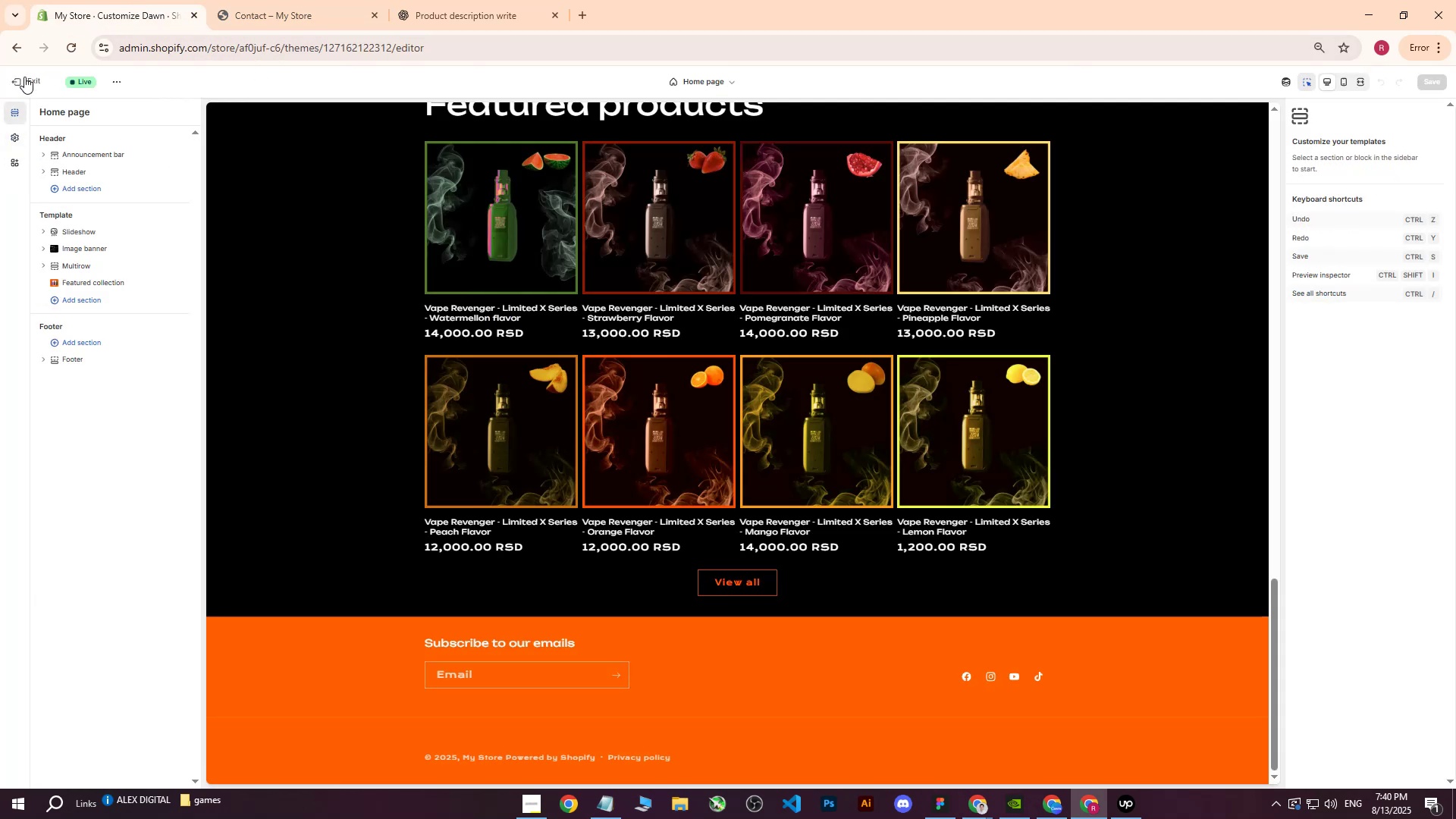 
left_click([24, 77])
 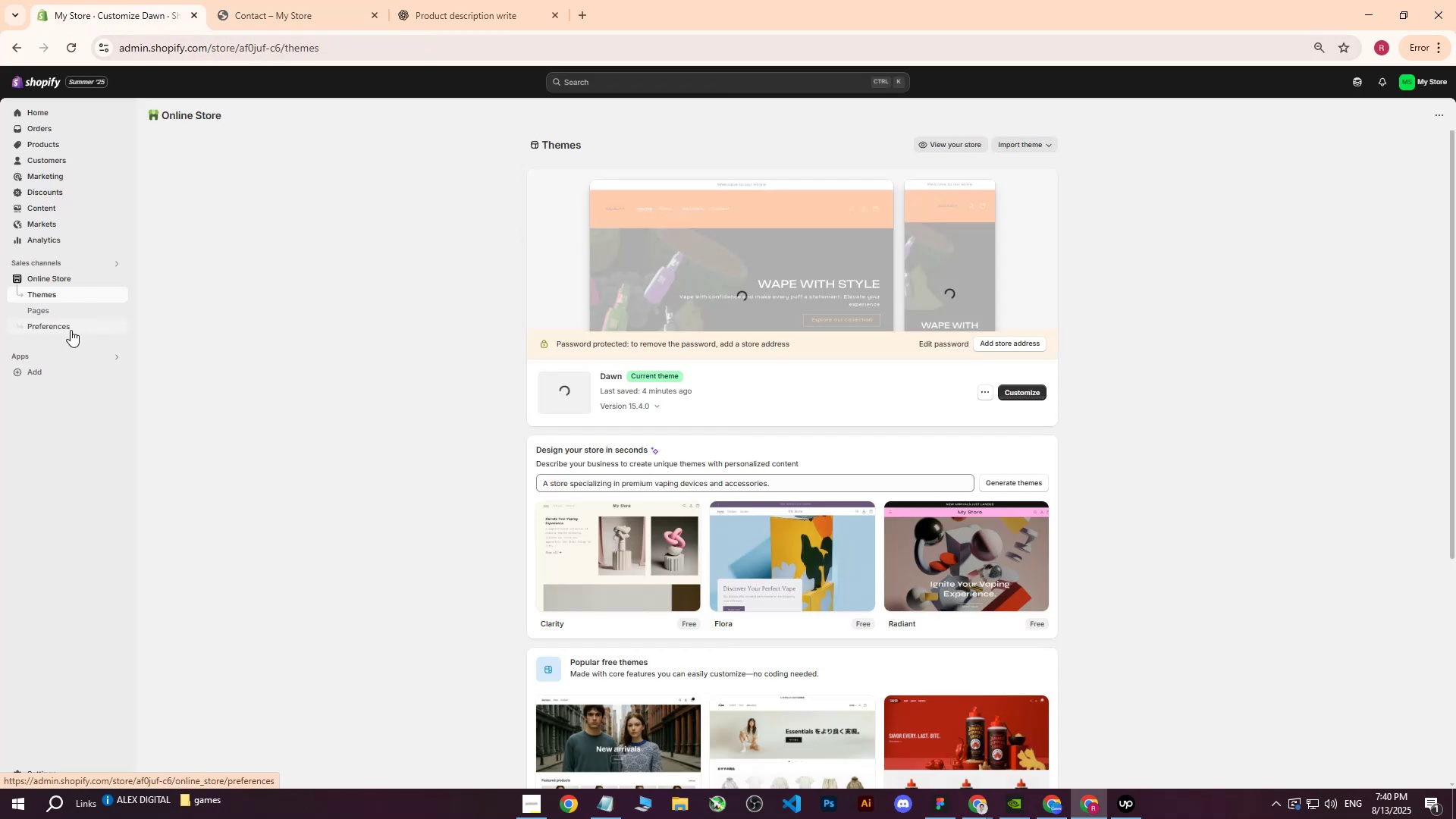 
left_click([55, 310])
 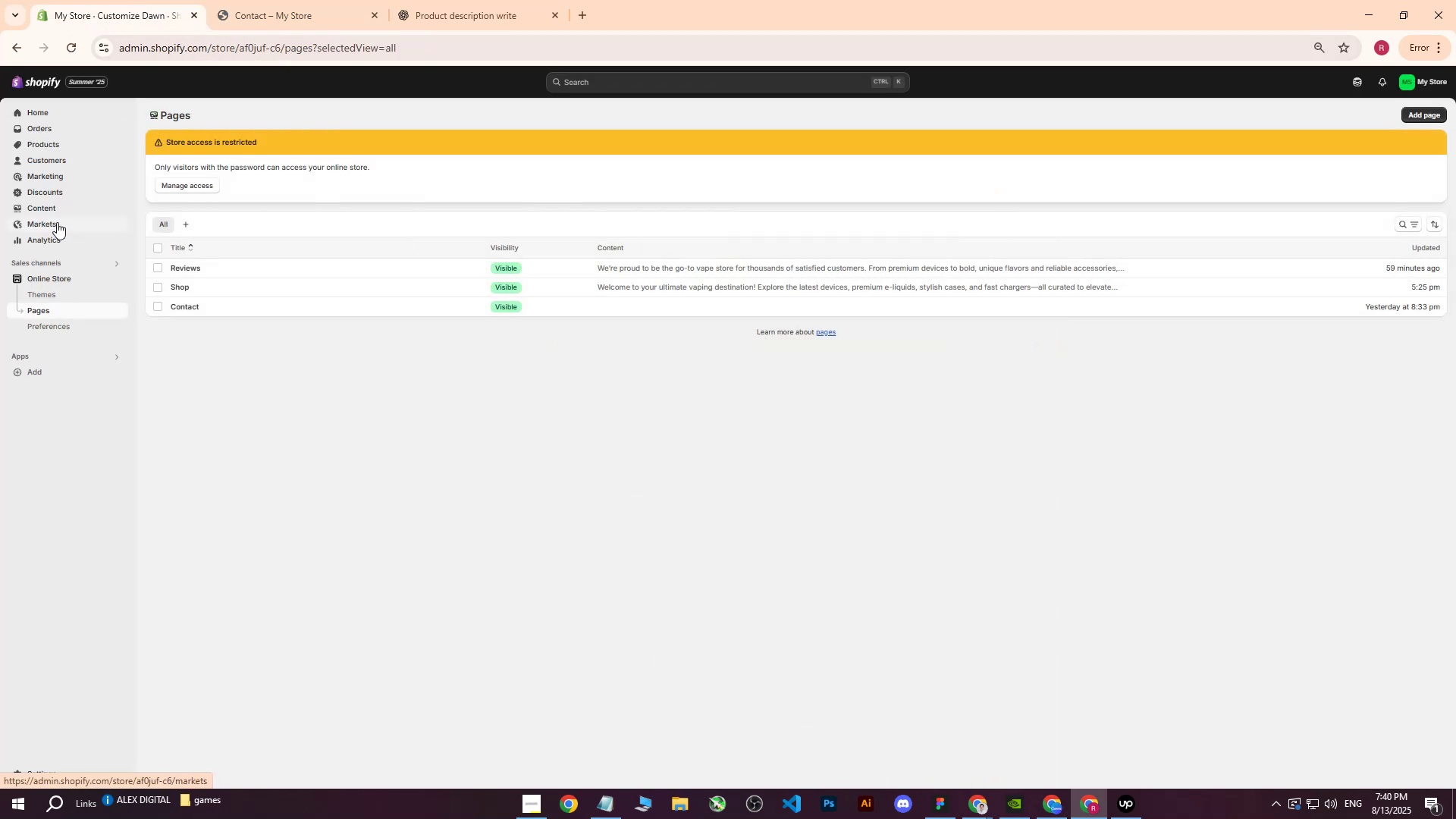 
double_click([55, 206])
 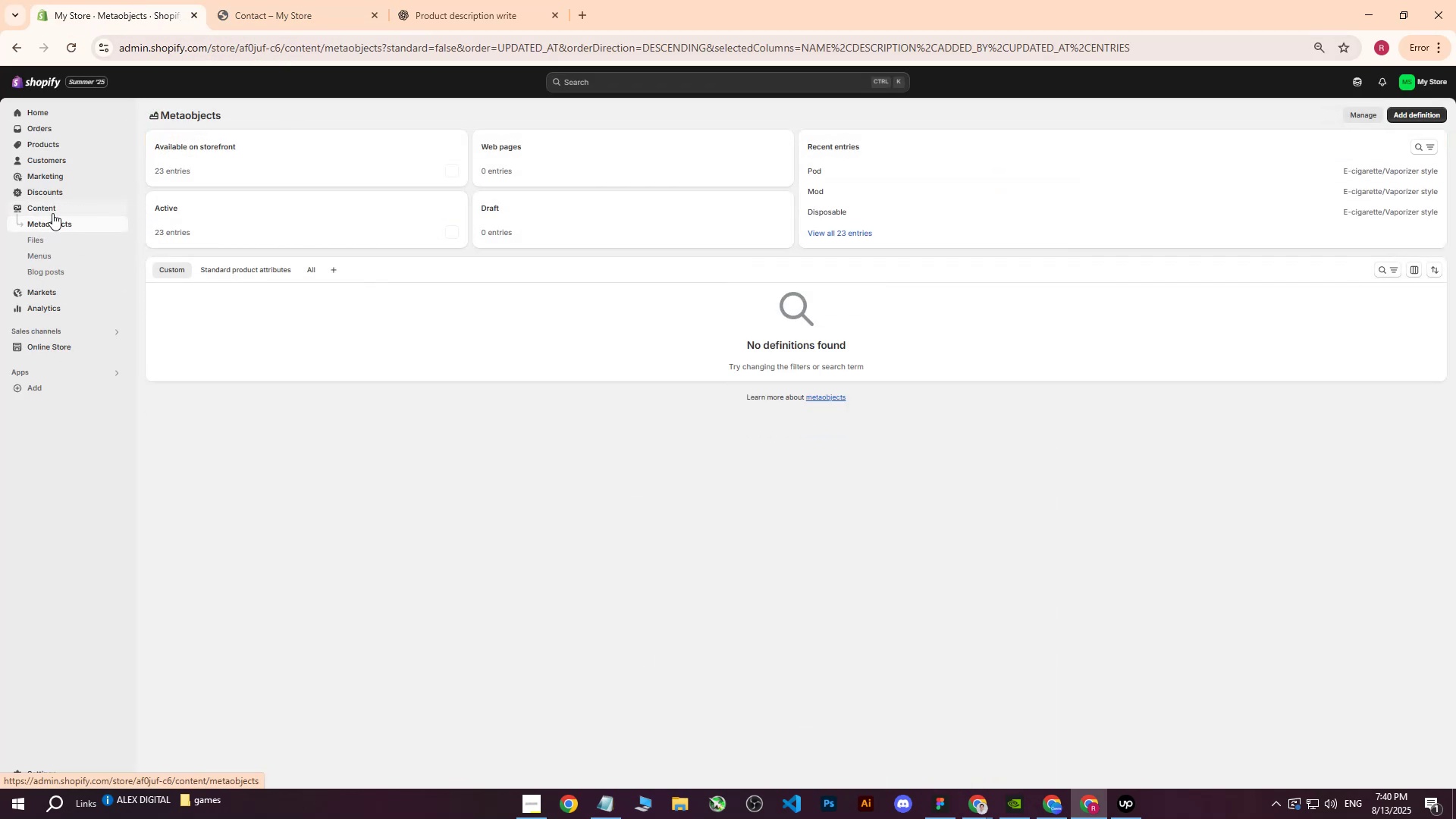 
left_click([46, 257])
 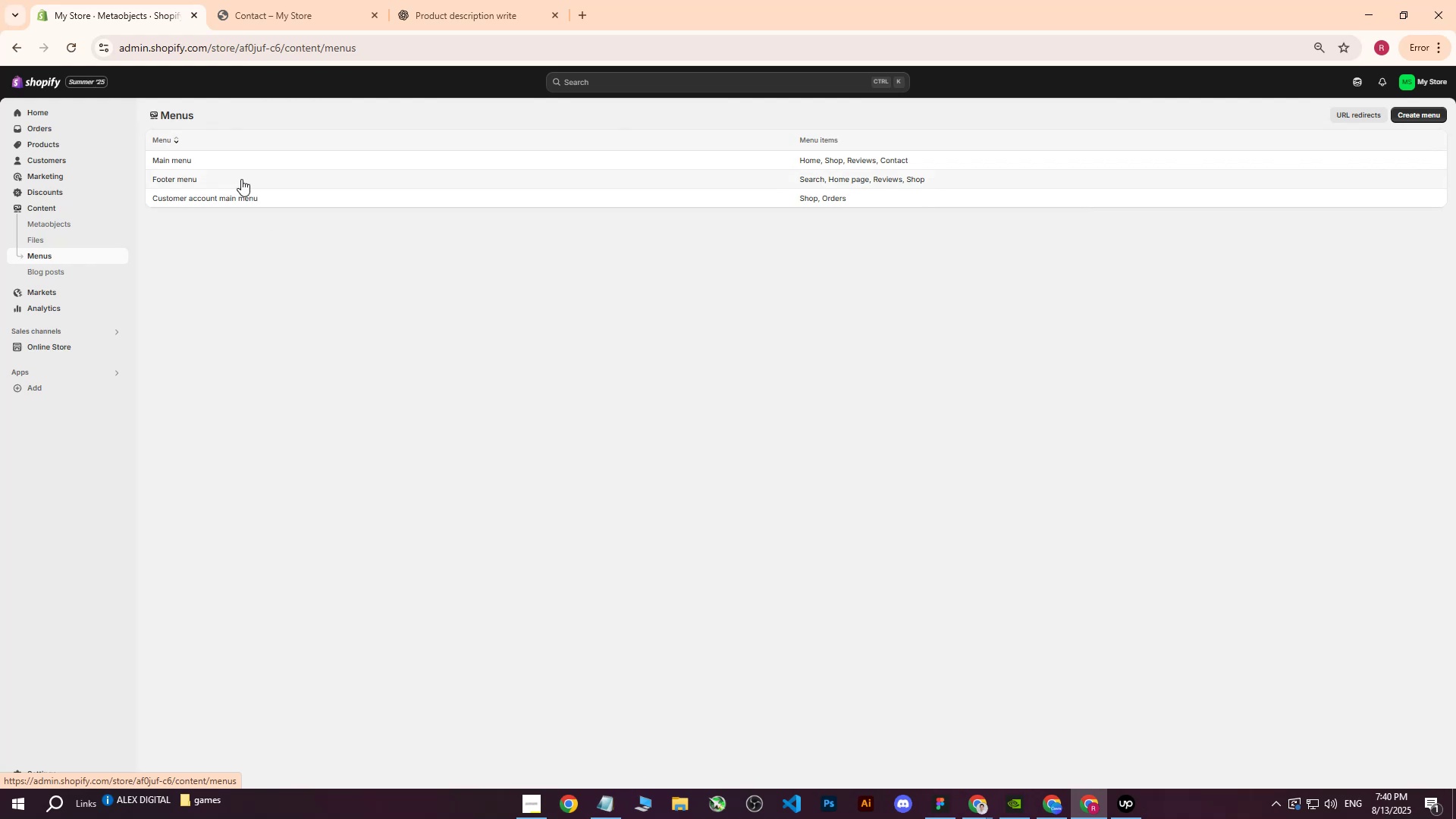 
left_click([180, 184])
 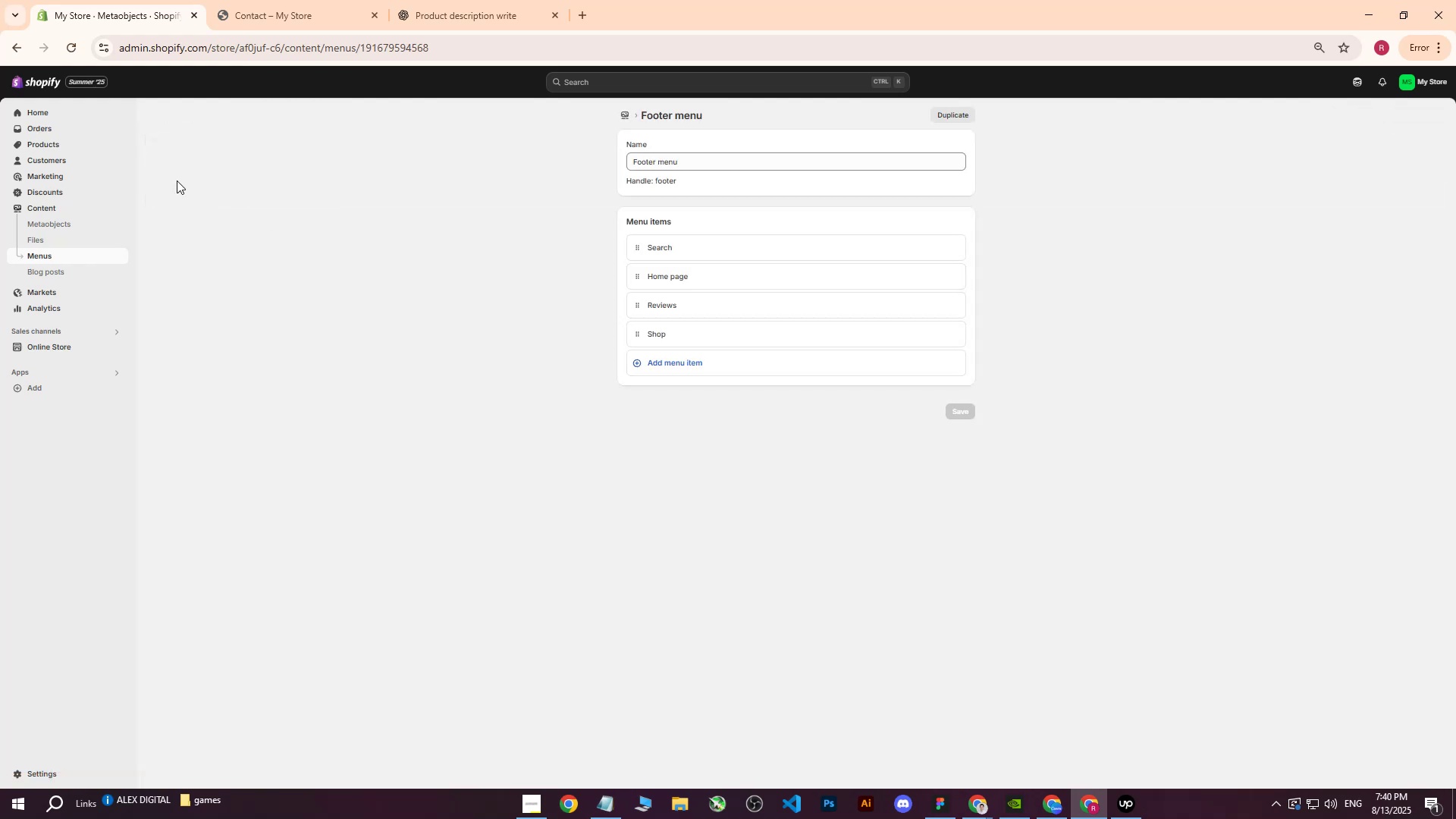 
 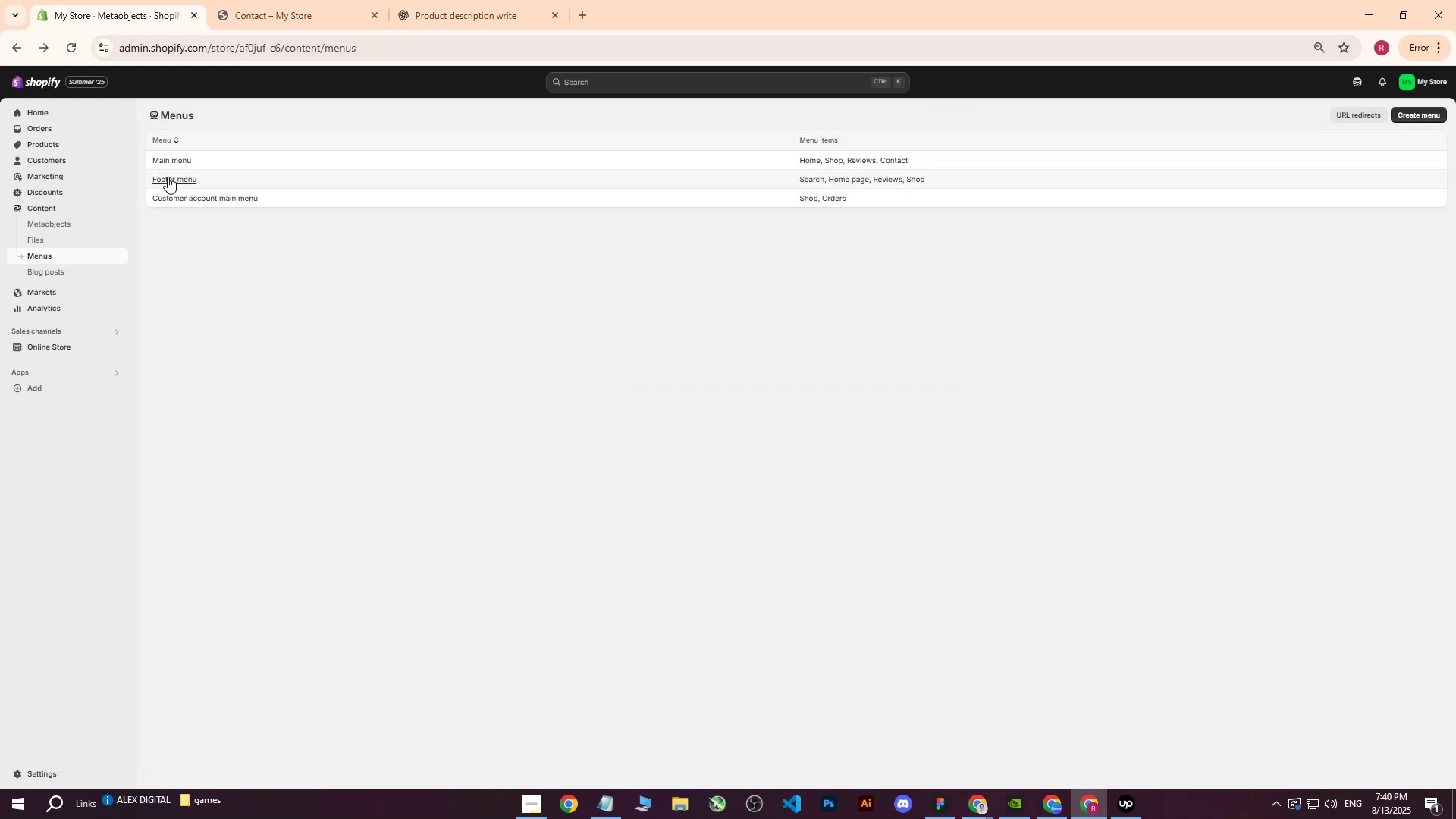 
left_click([176, 177])
 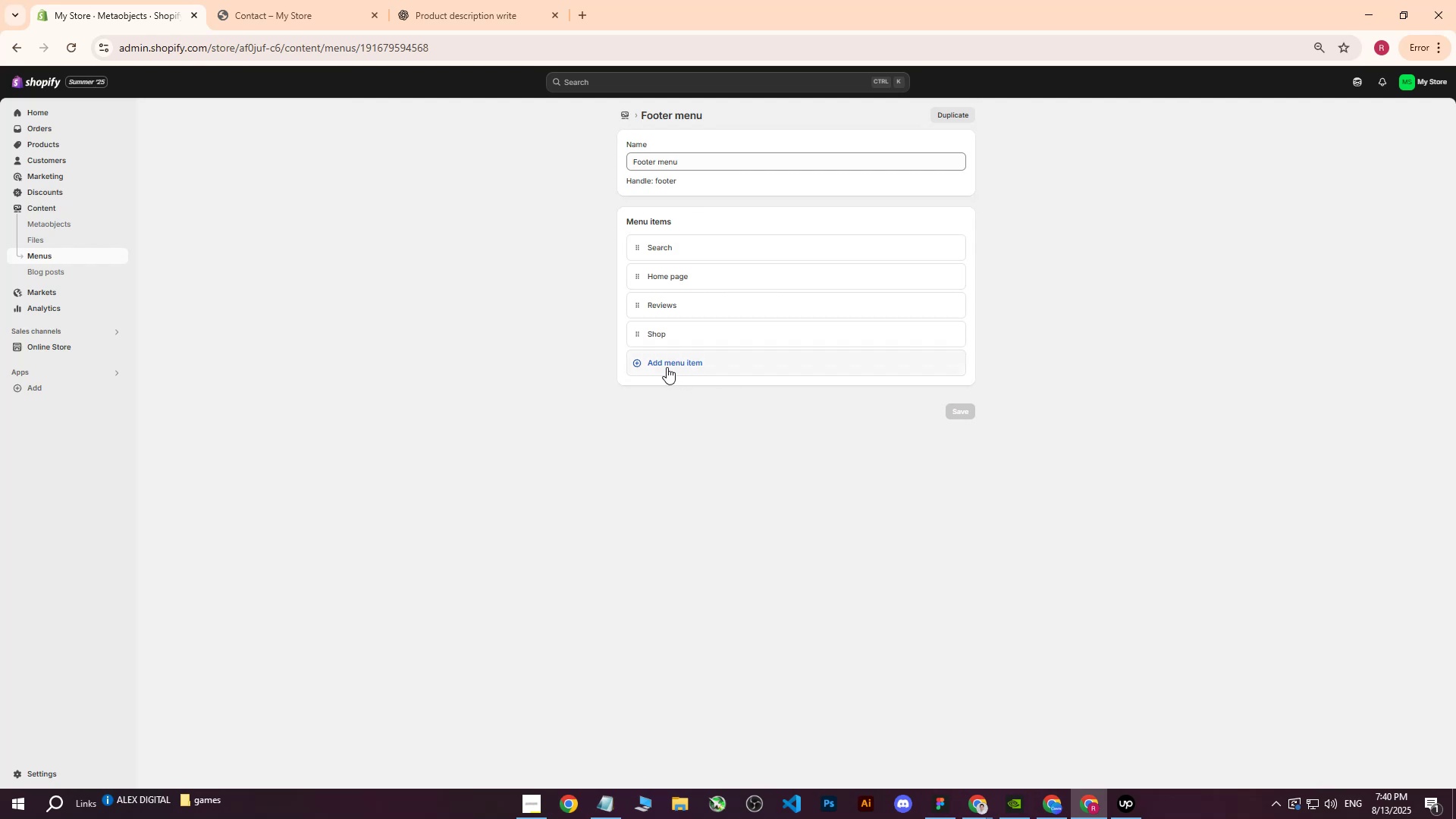 
wait(13.5)
 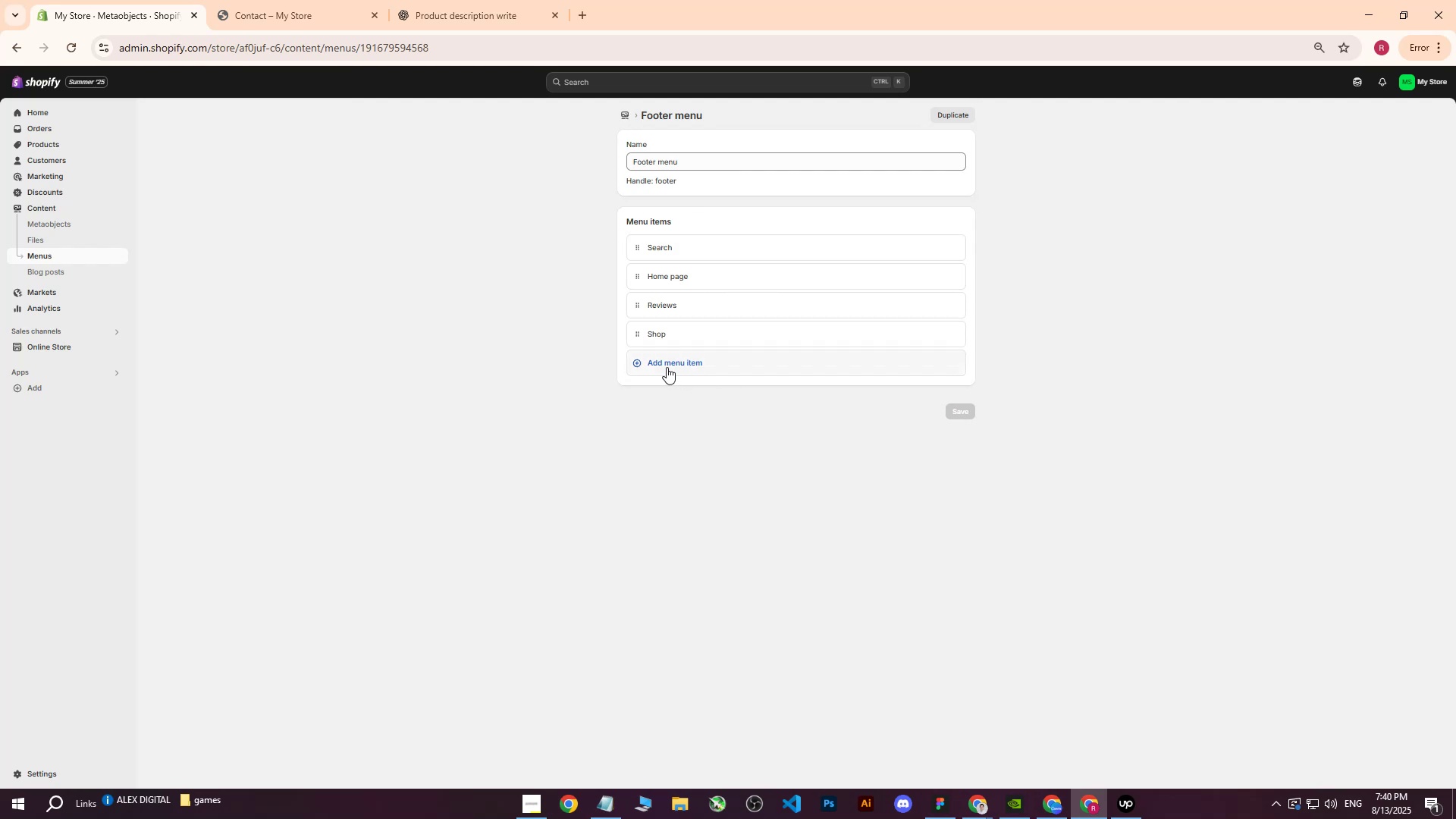 
left_click_drag(start_coordinate=[637, 275], to_coordinate=[641, 275])
 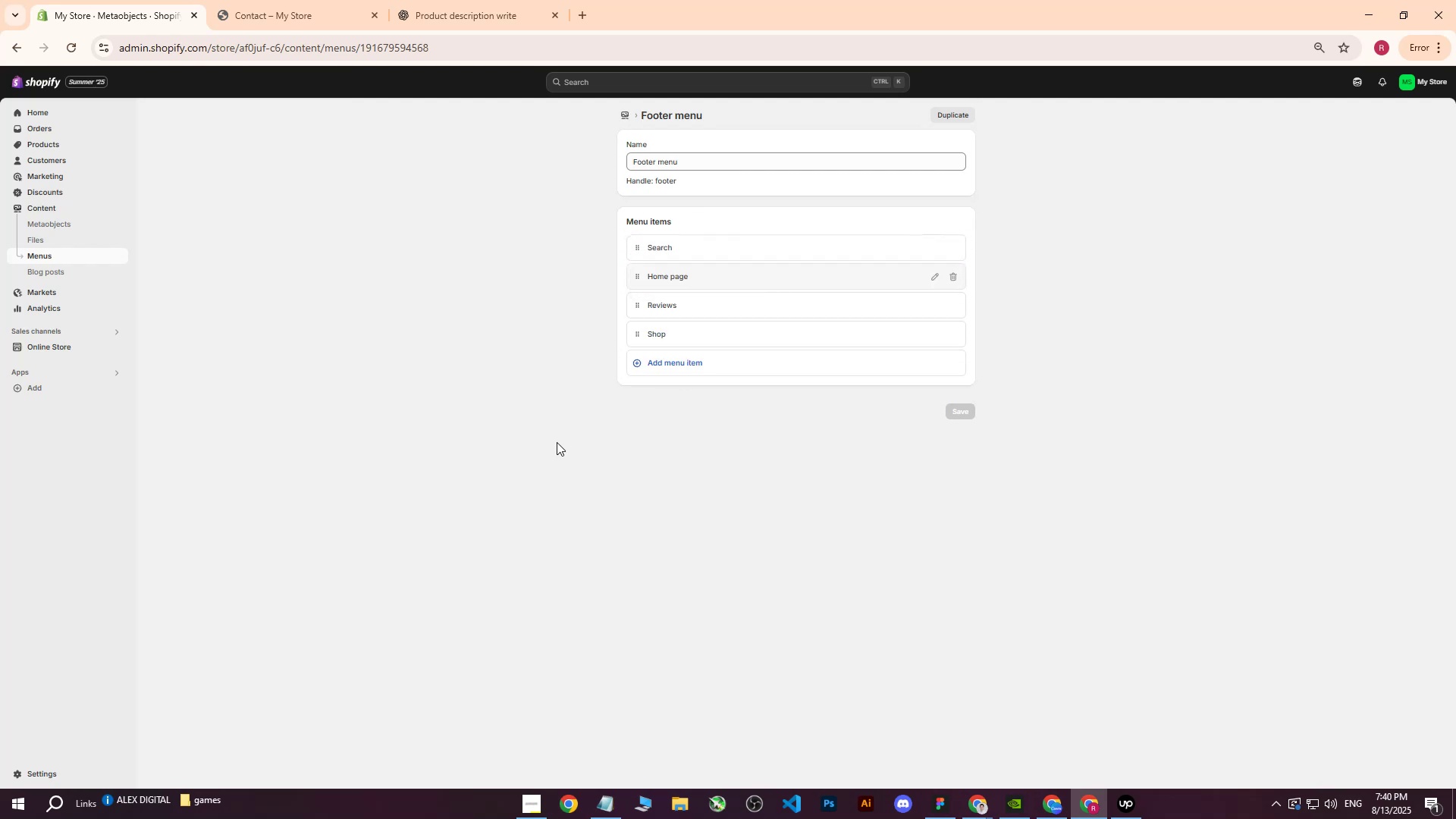 
left_click([557, 442])
 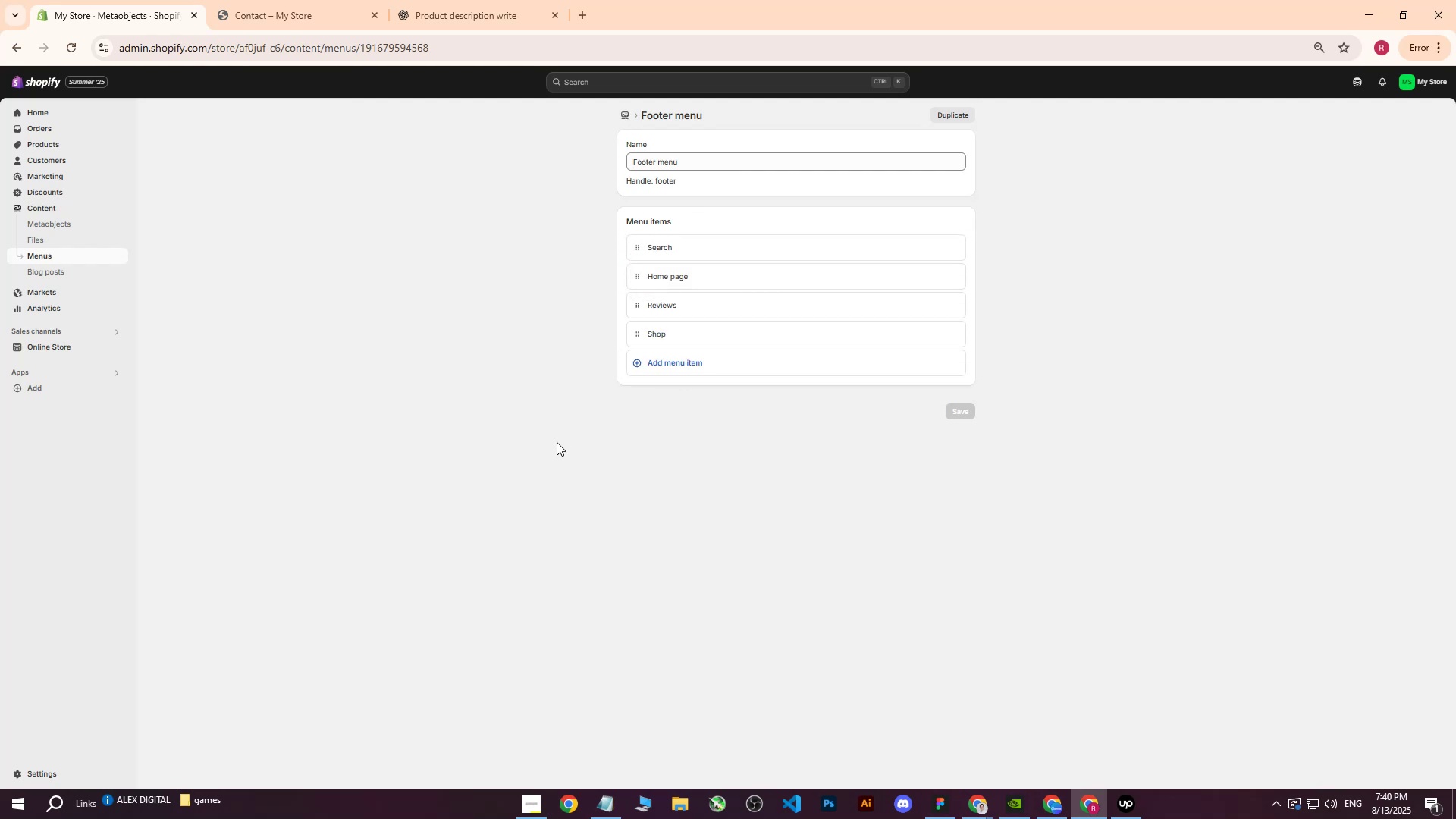 
left_click([557, 442])
 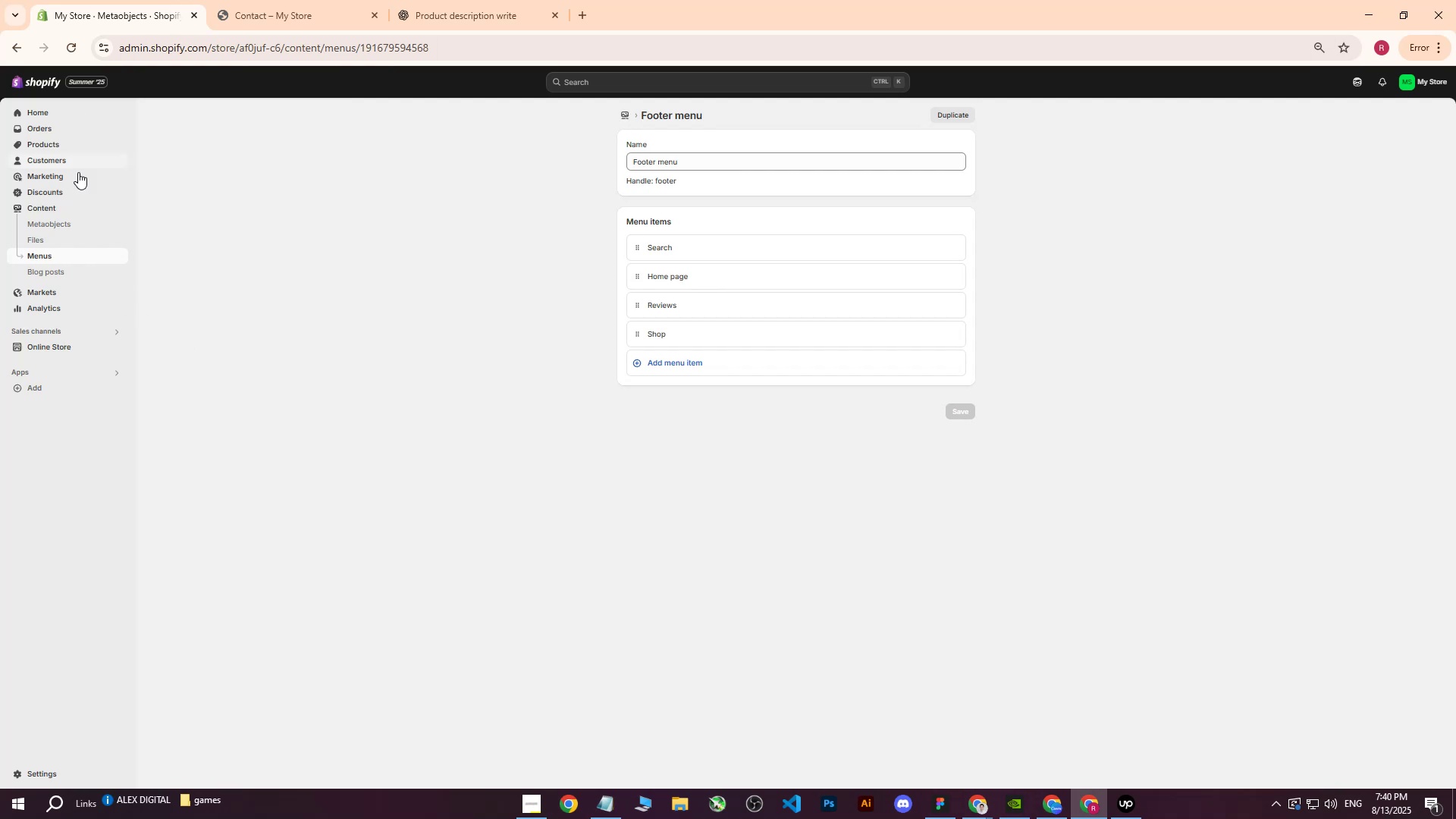 
left_click([38, 254])
 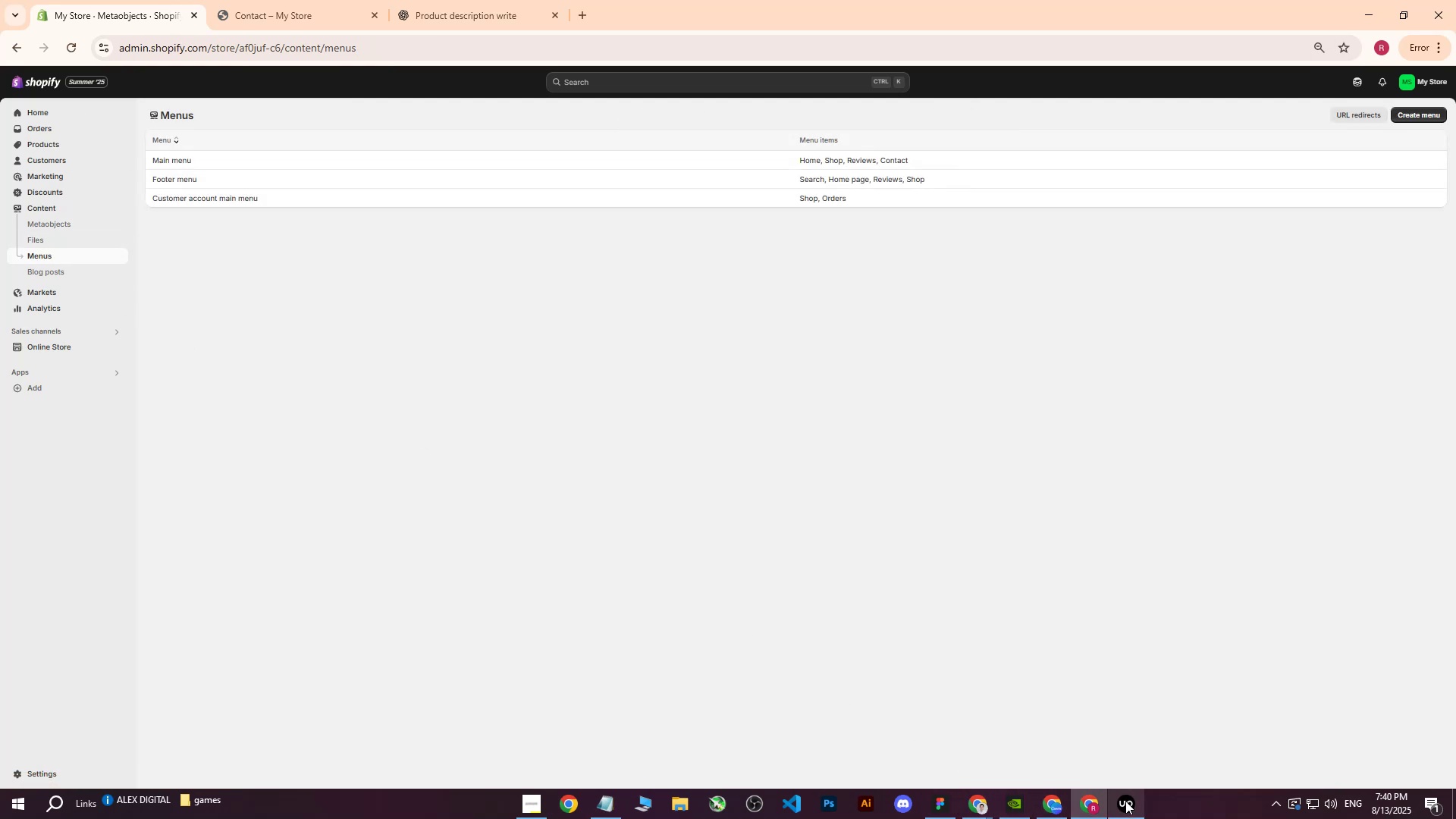 
left_click([1055, 797])
 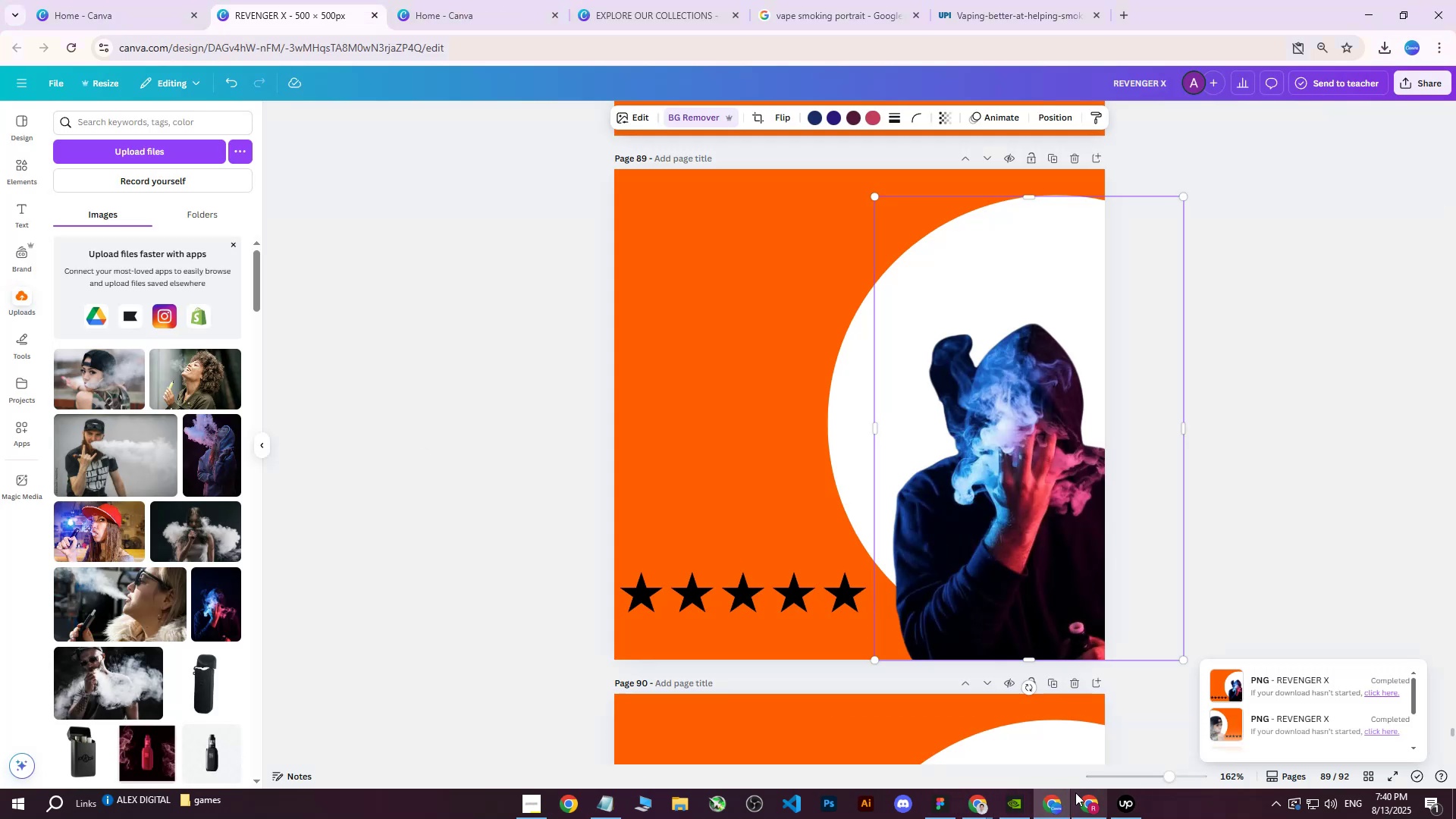 
left_click([1084, 802])
 